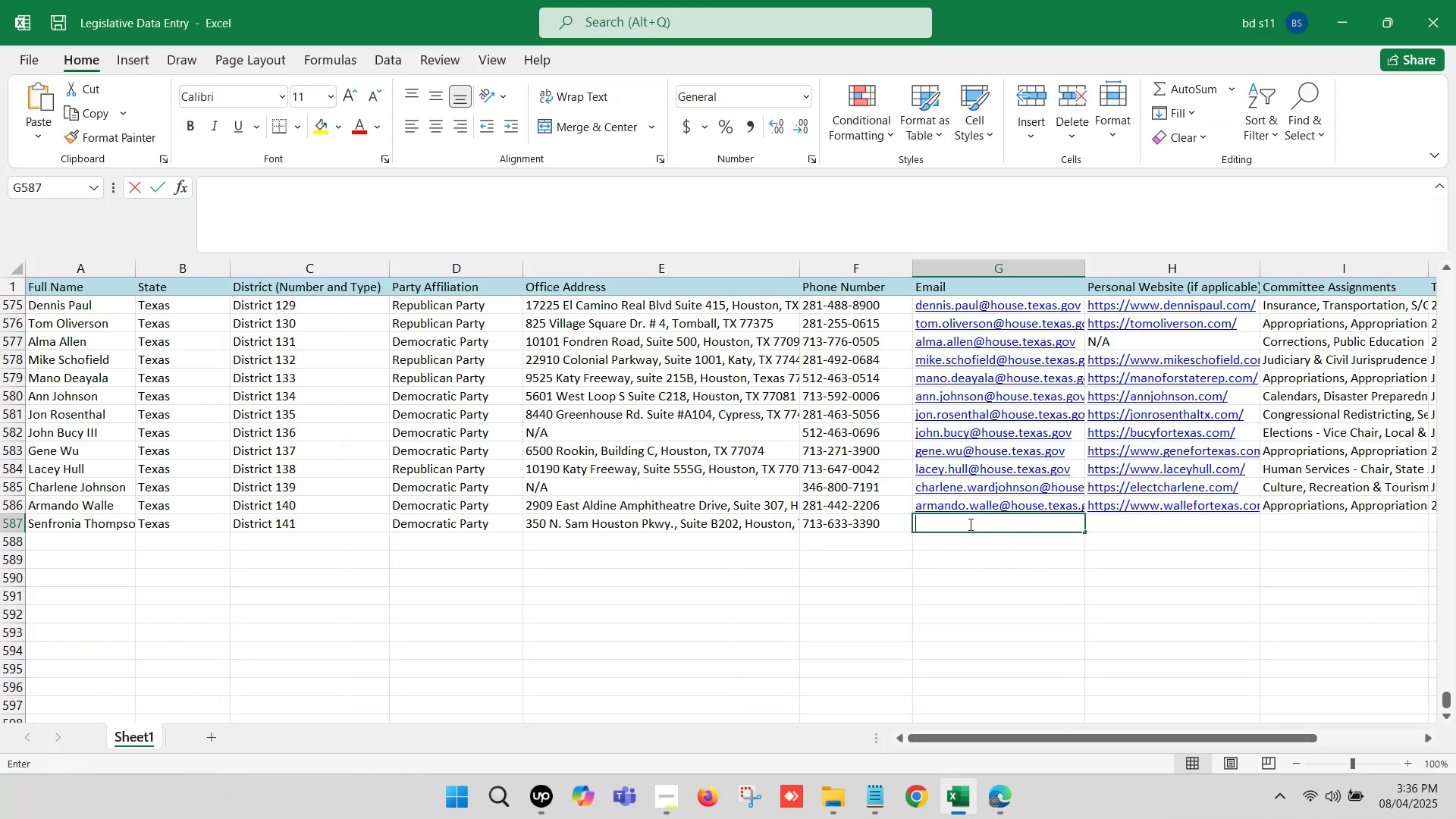 
key(Control+ControlLeft)
 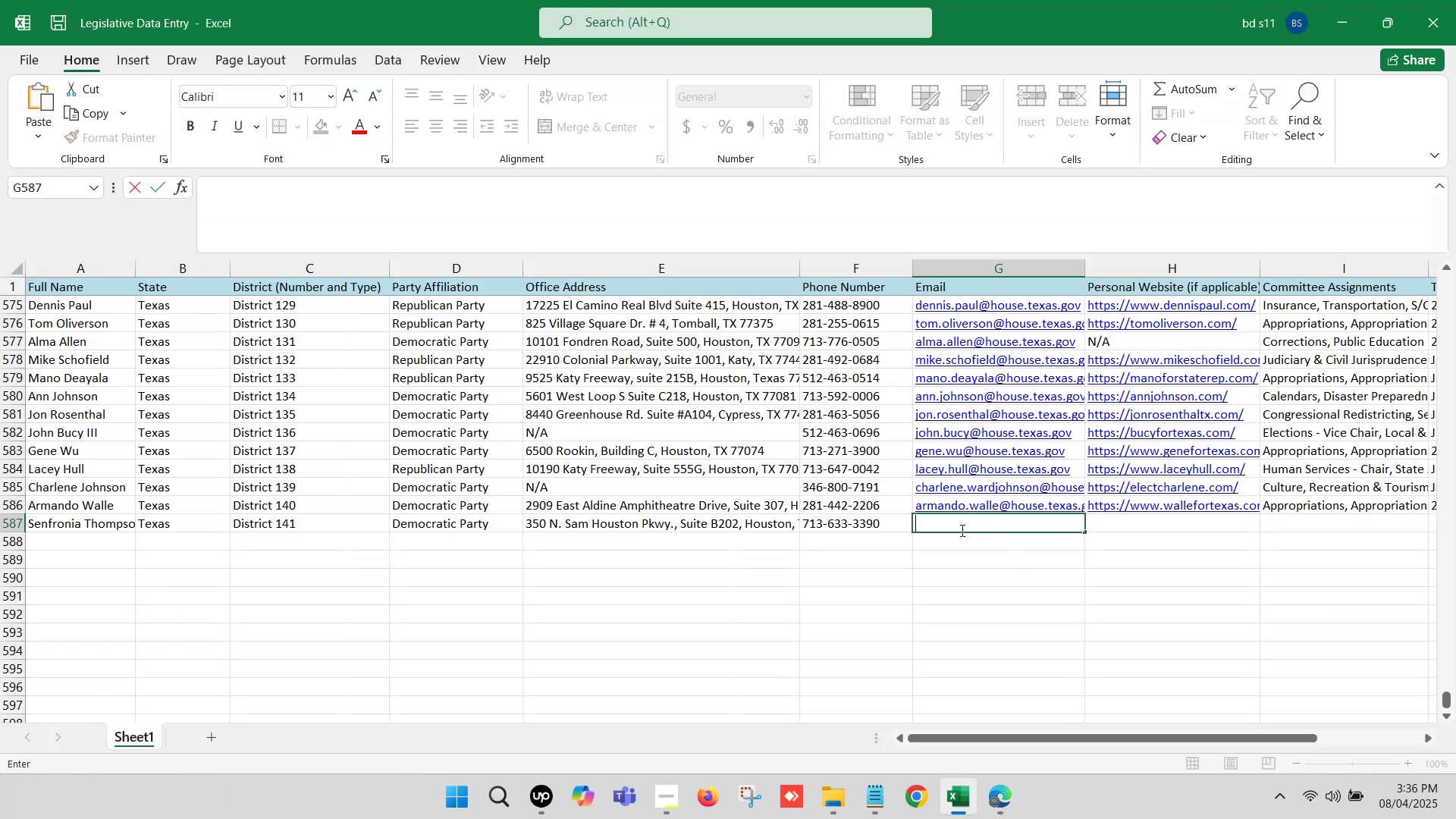 
key(Control+V)
 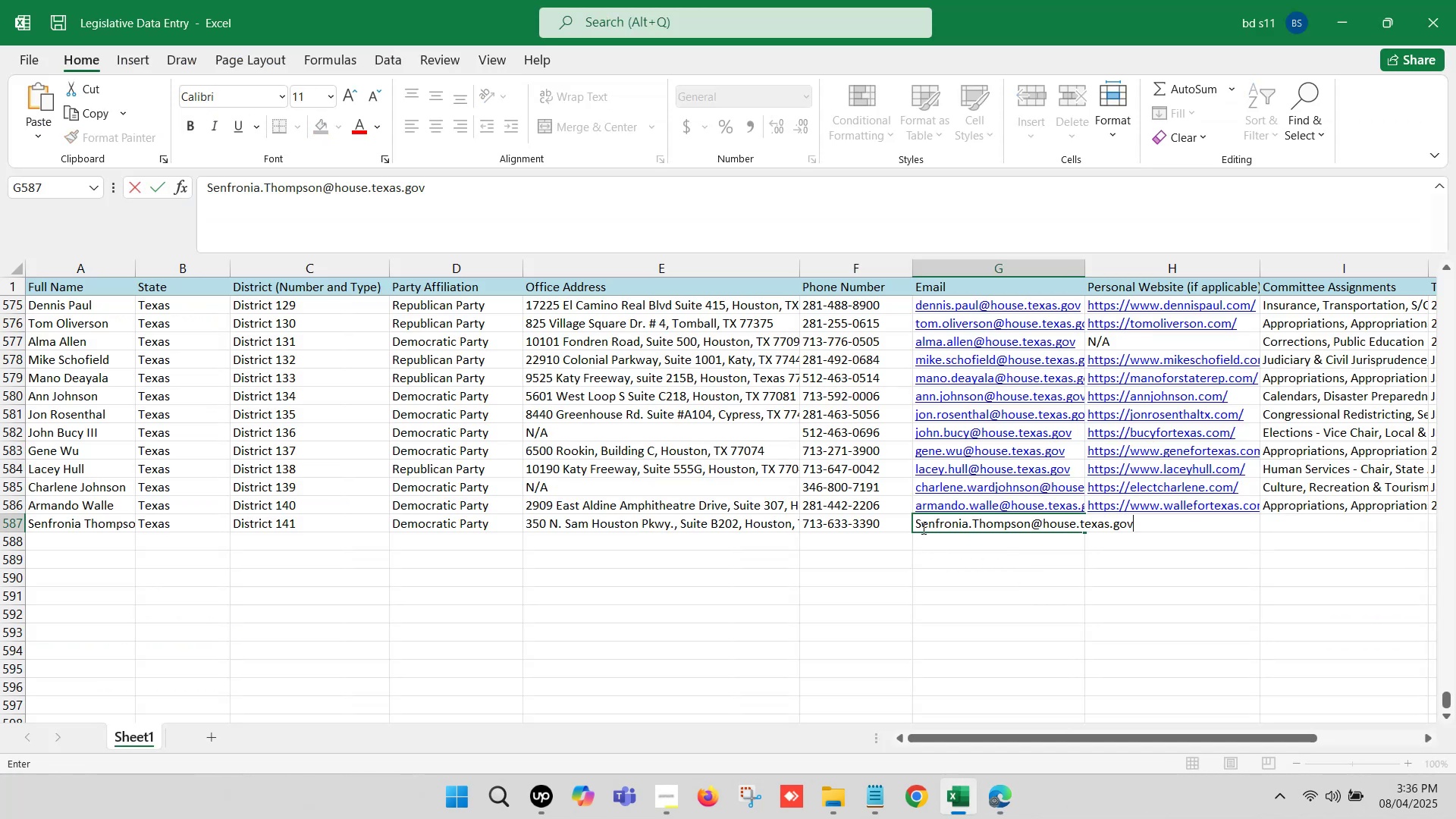 
left_click([922, 526])
 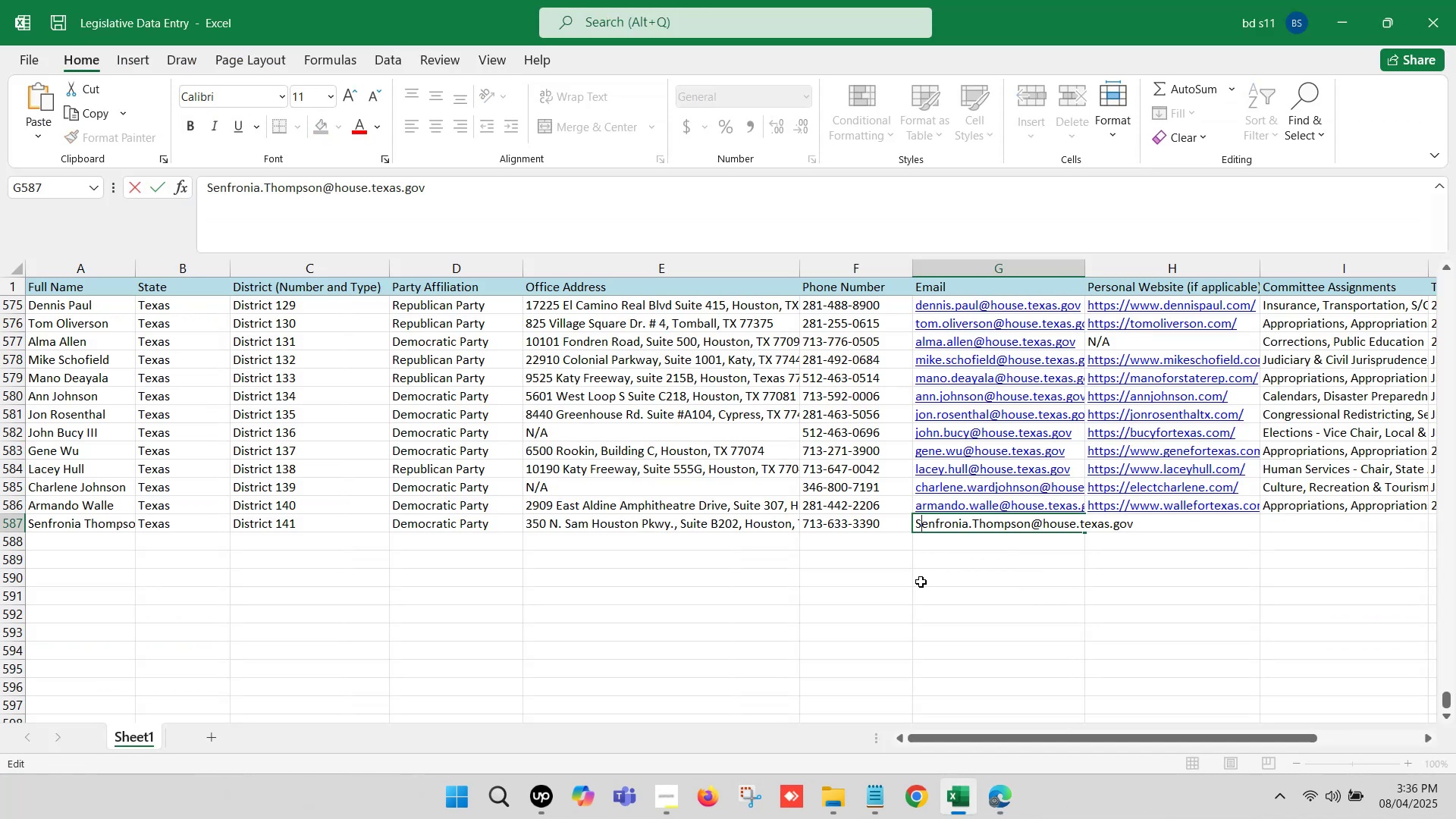 
key(Backspace)
 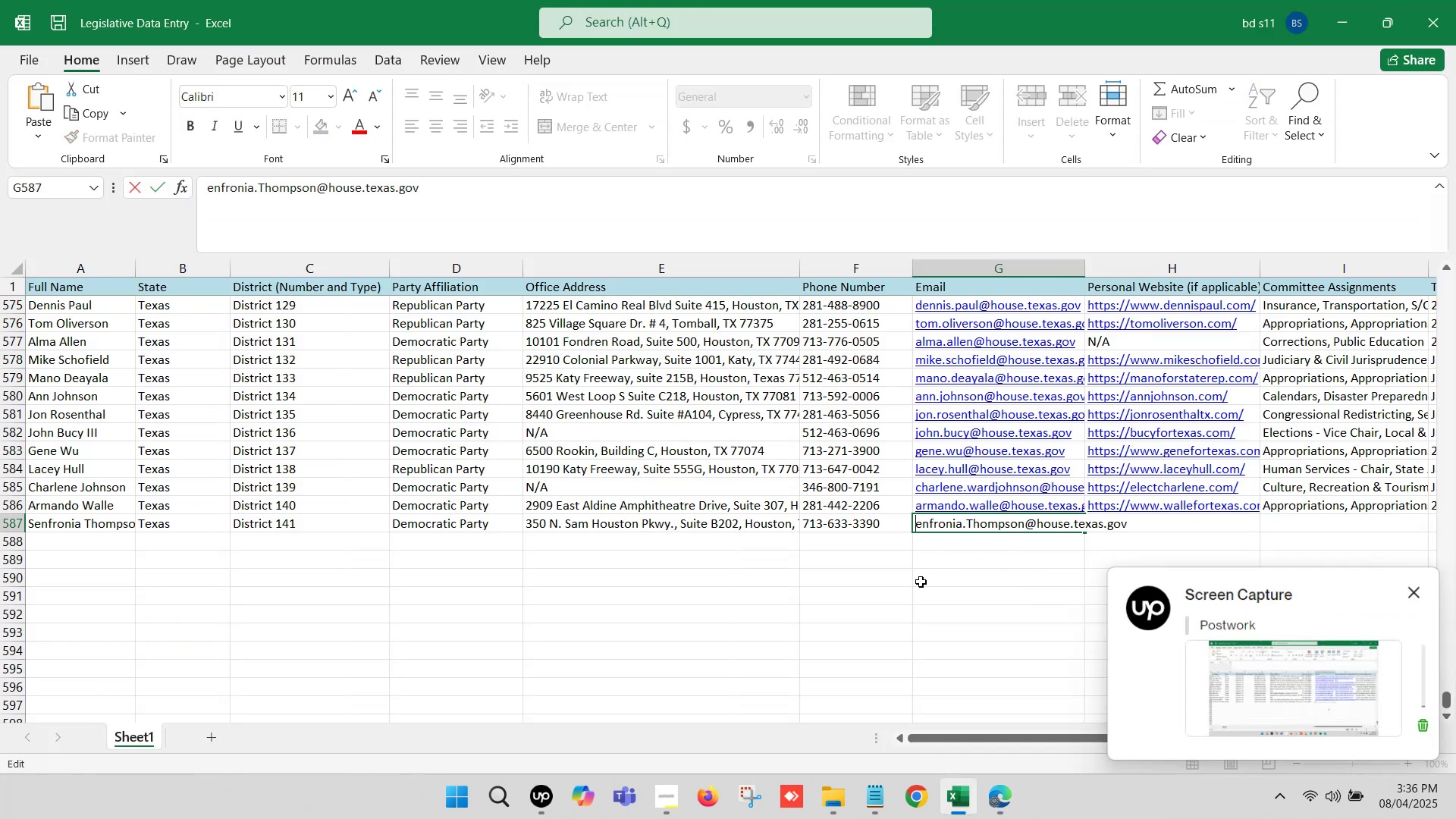 
key(S)
 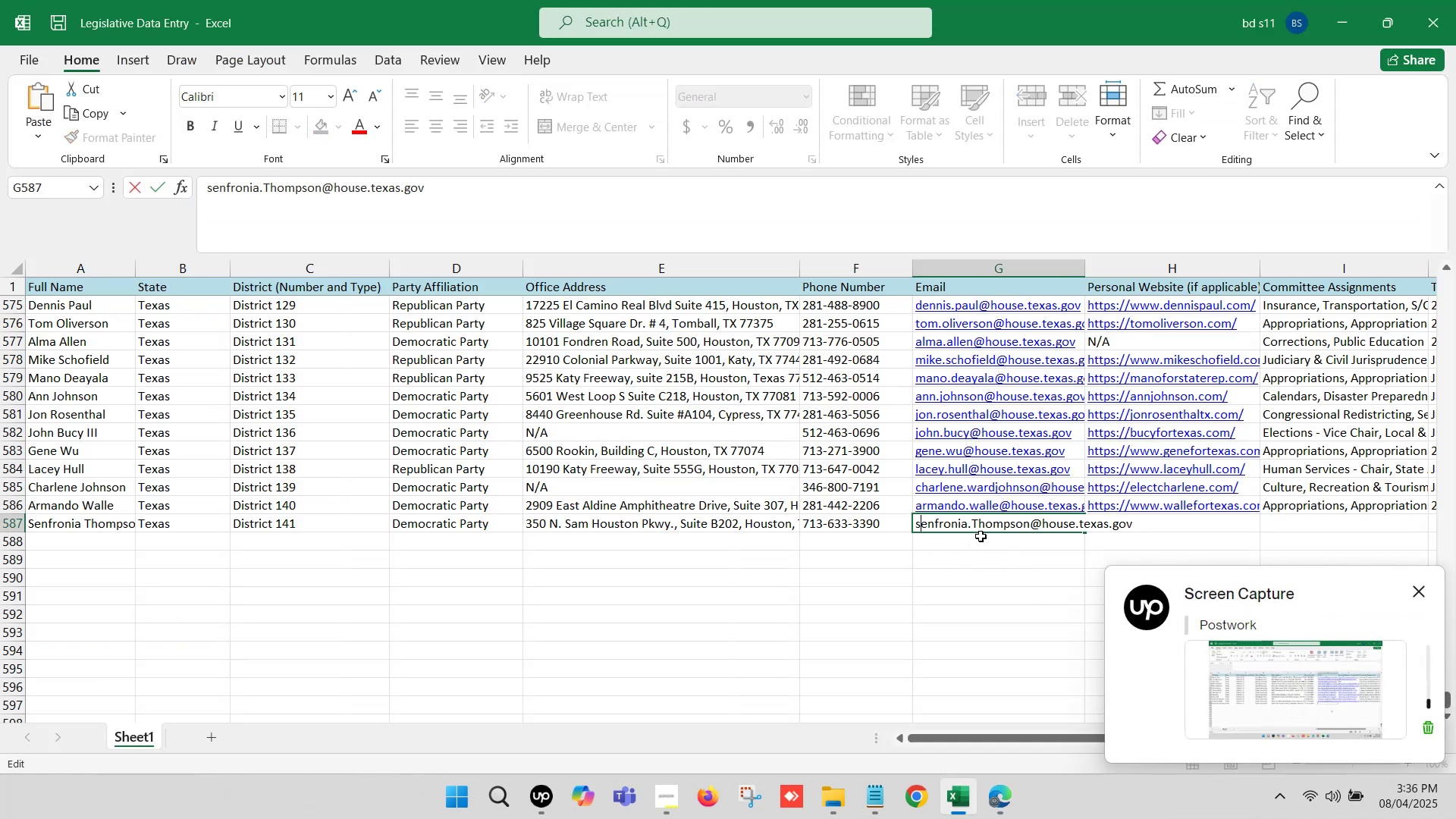 
left_click([977, 526])
 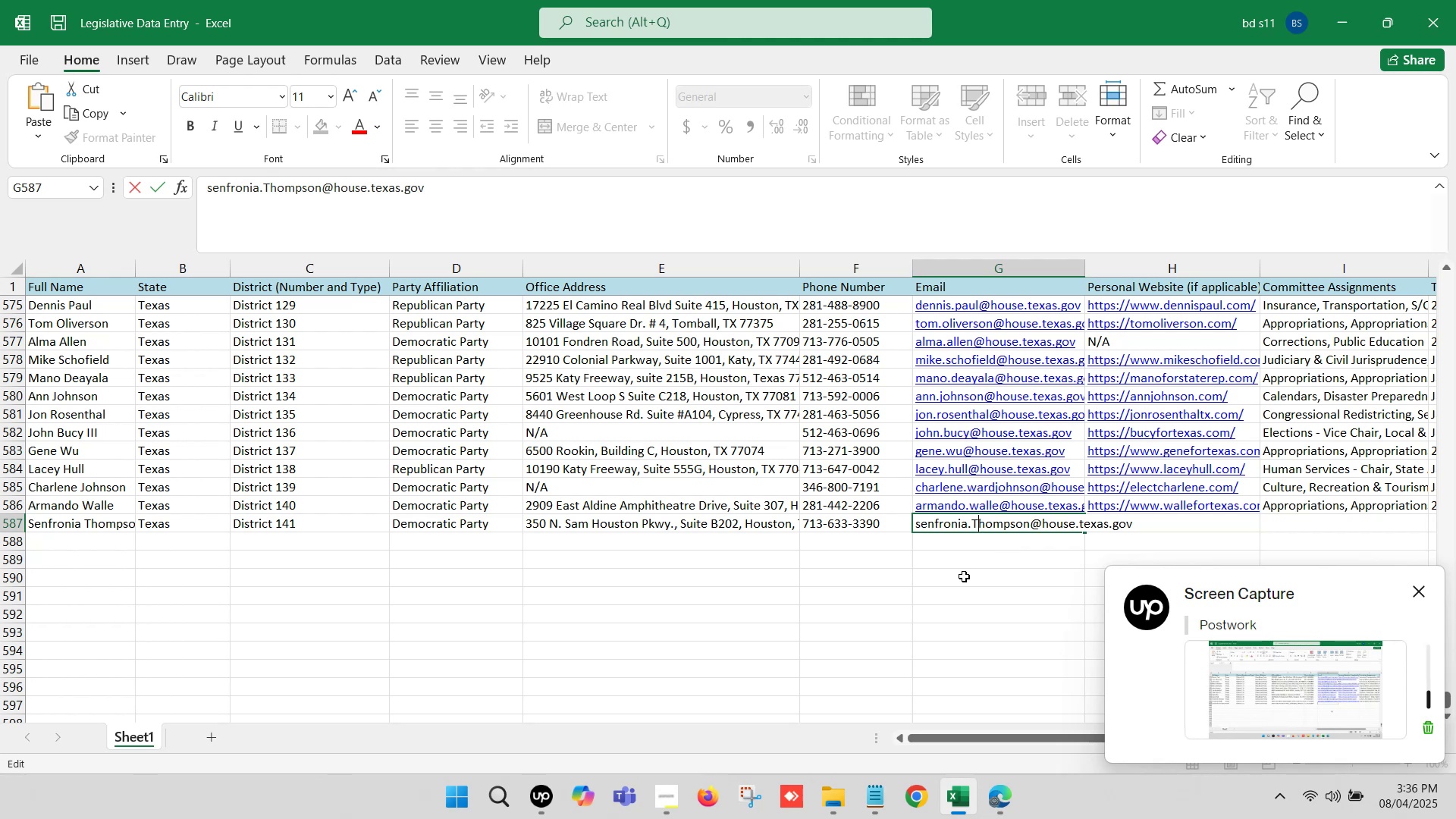 
key(Backspace)
 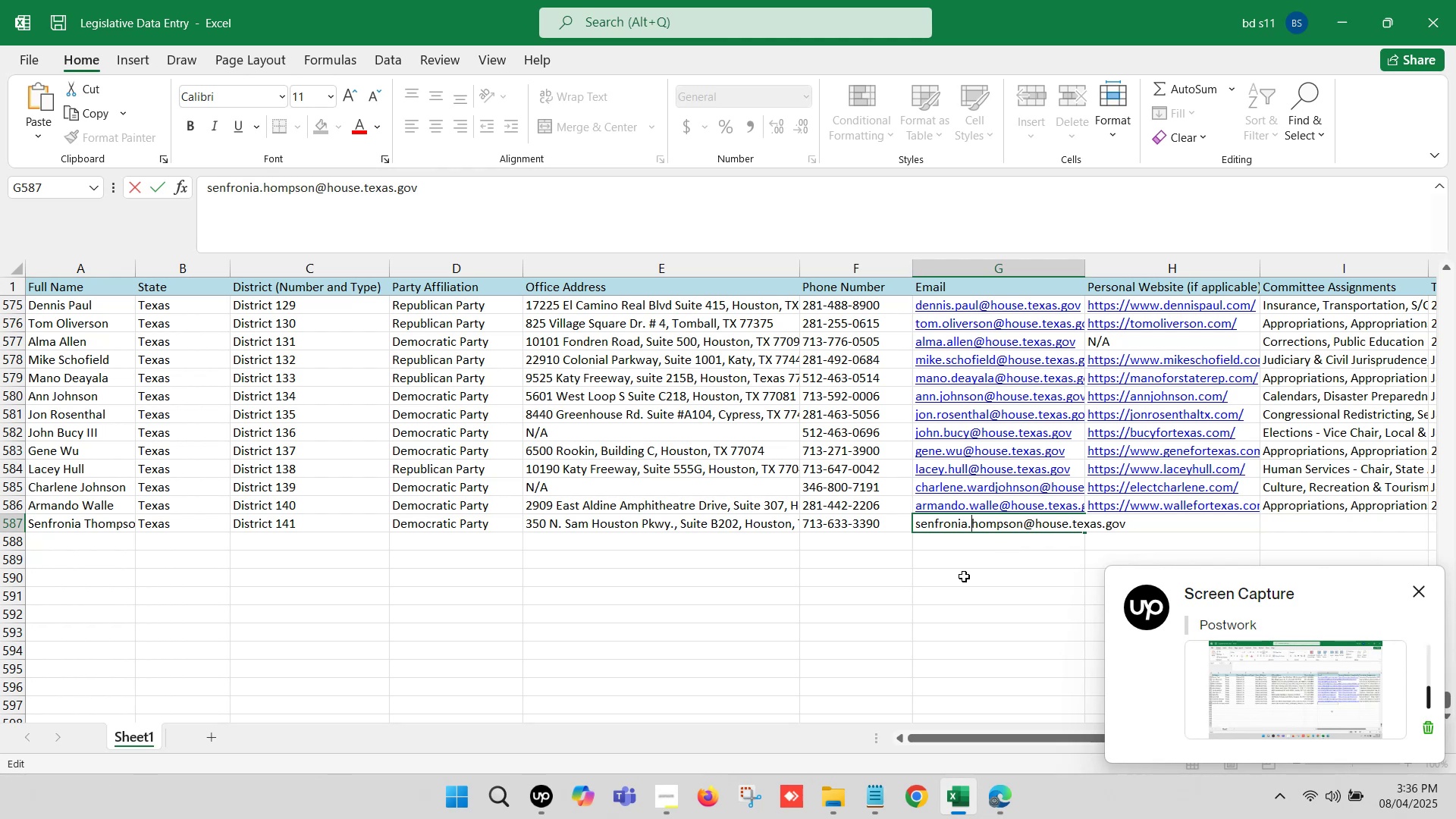 
key(T)
 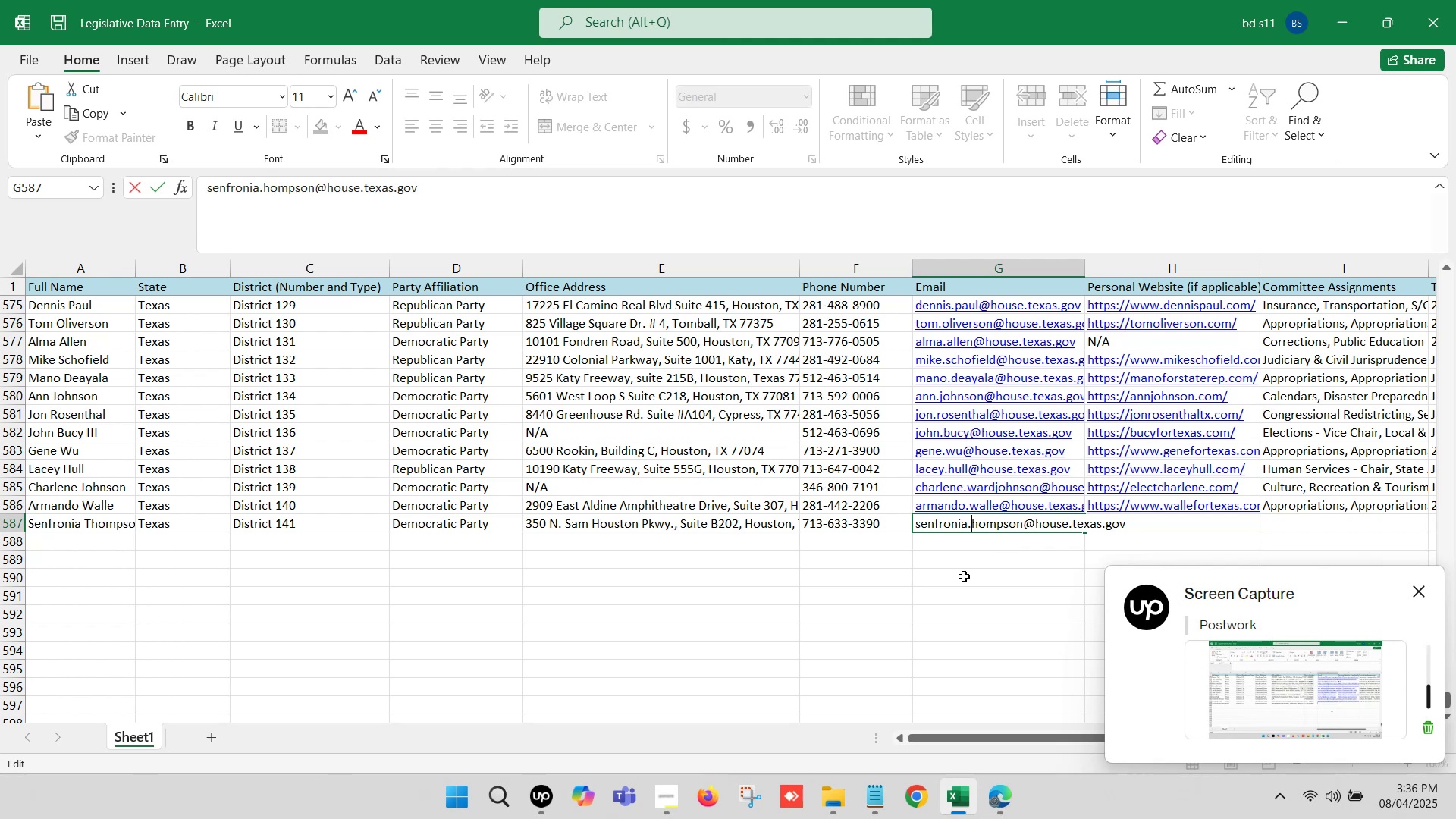 
left_click([963, 577])
 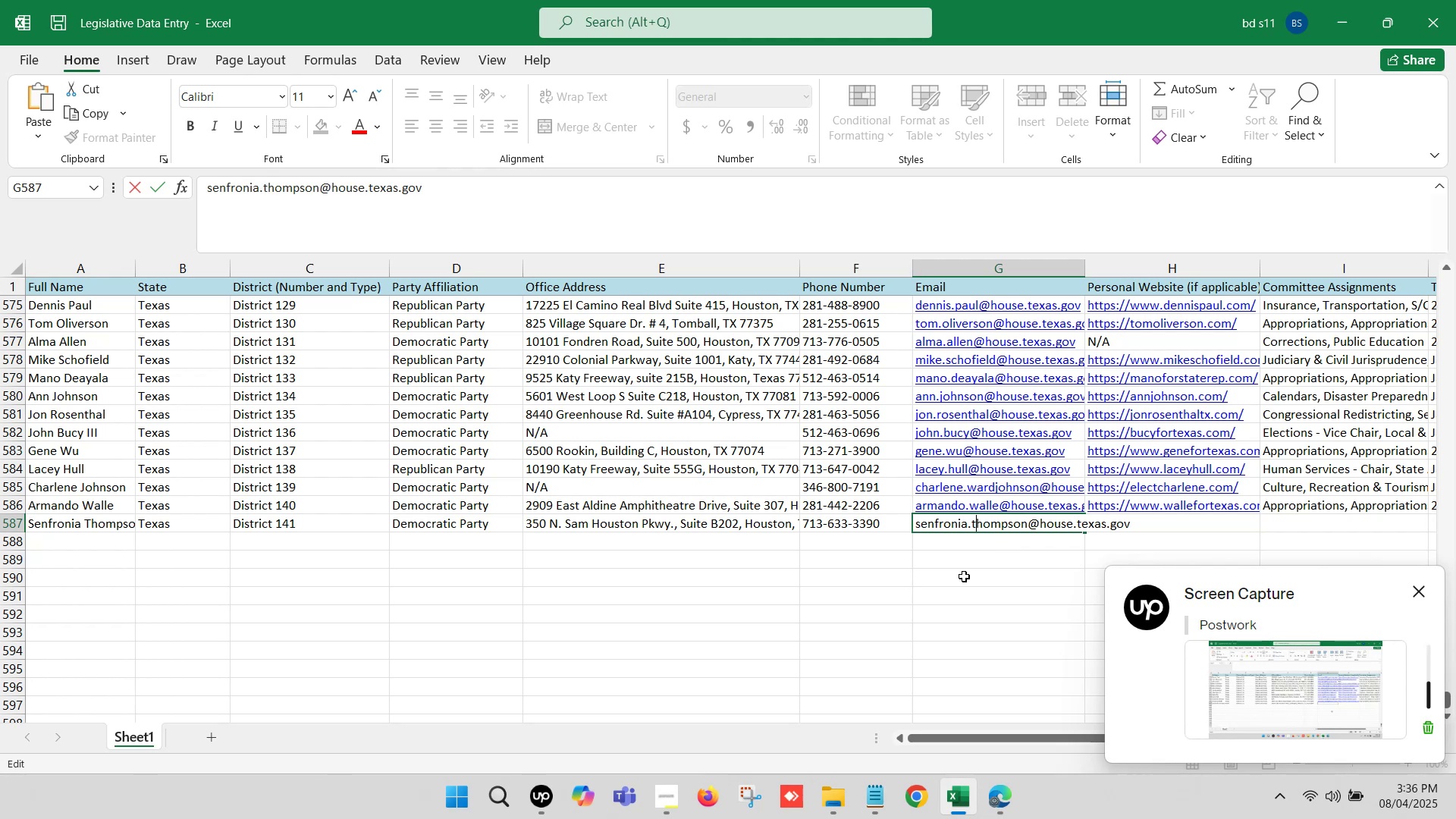 
key(ArrowRight)
 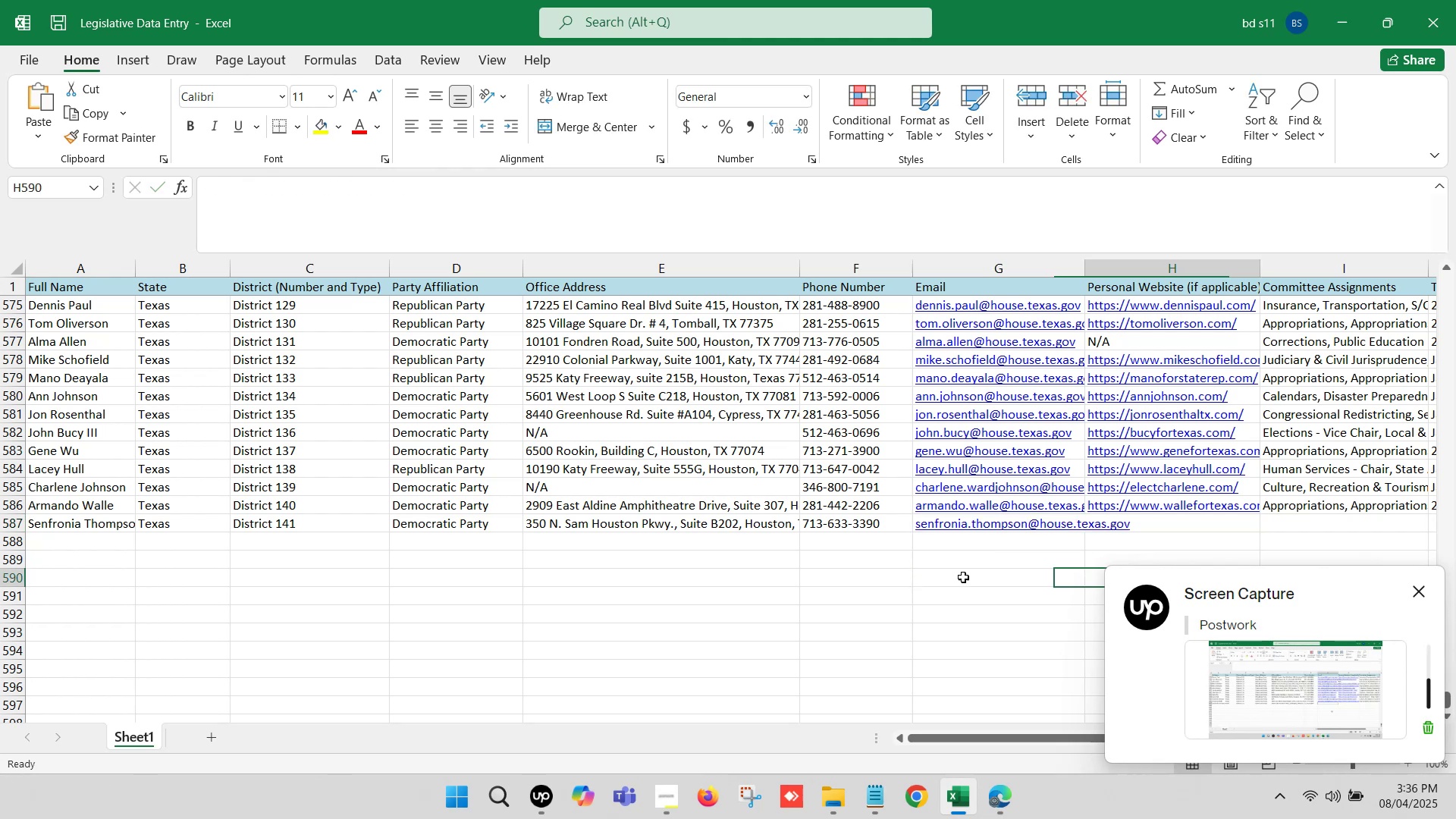 
key(ArrowRight)
 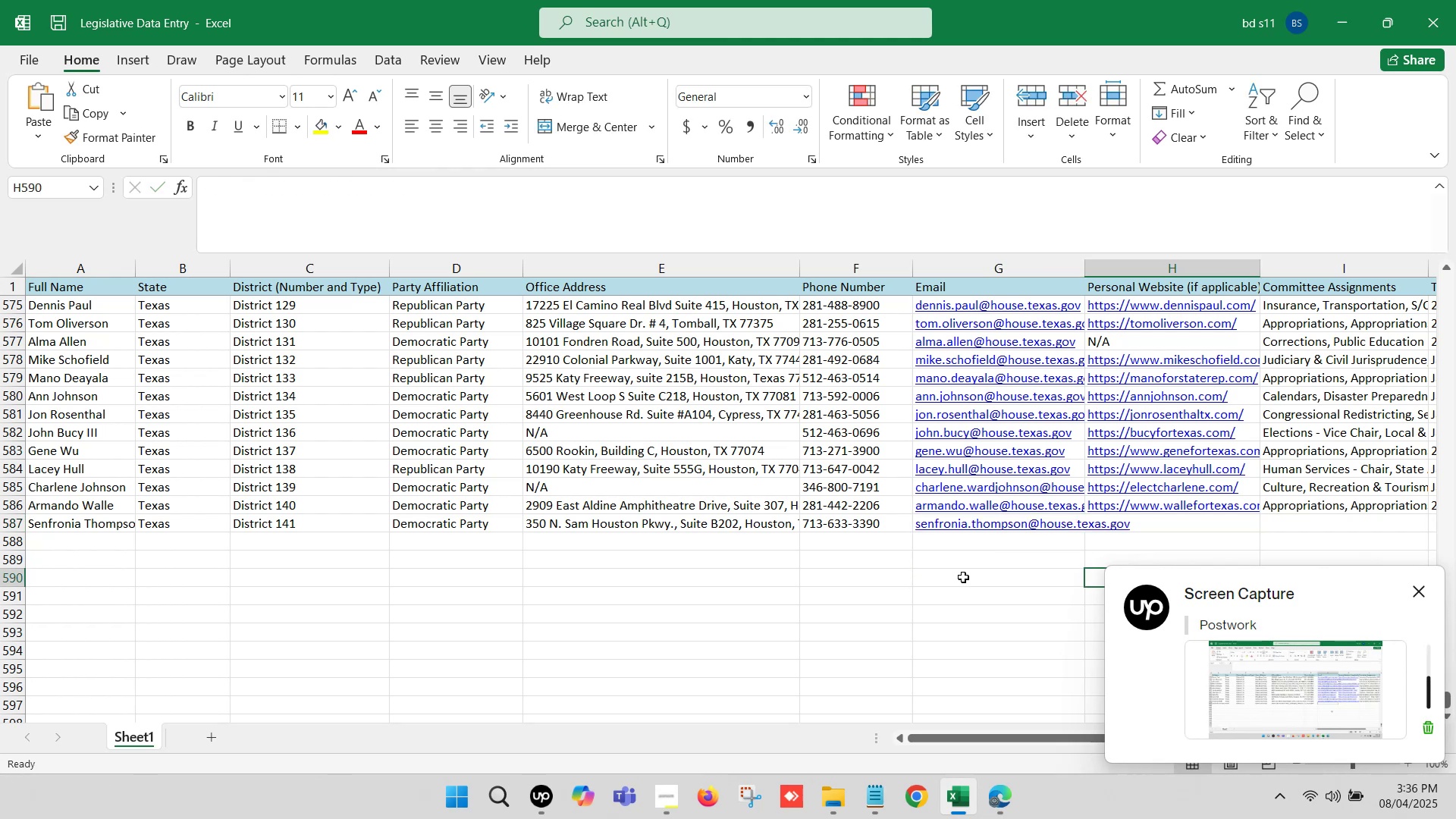 
key(ArrowRight)
 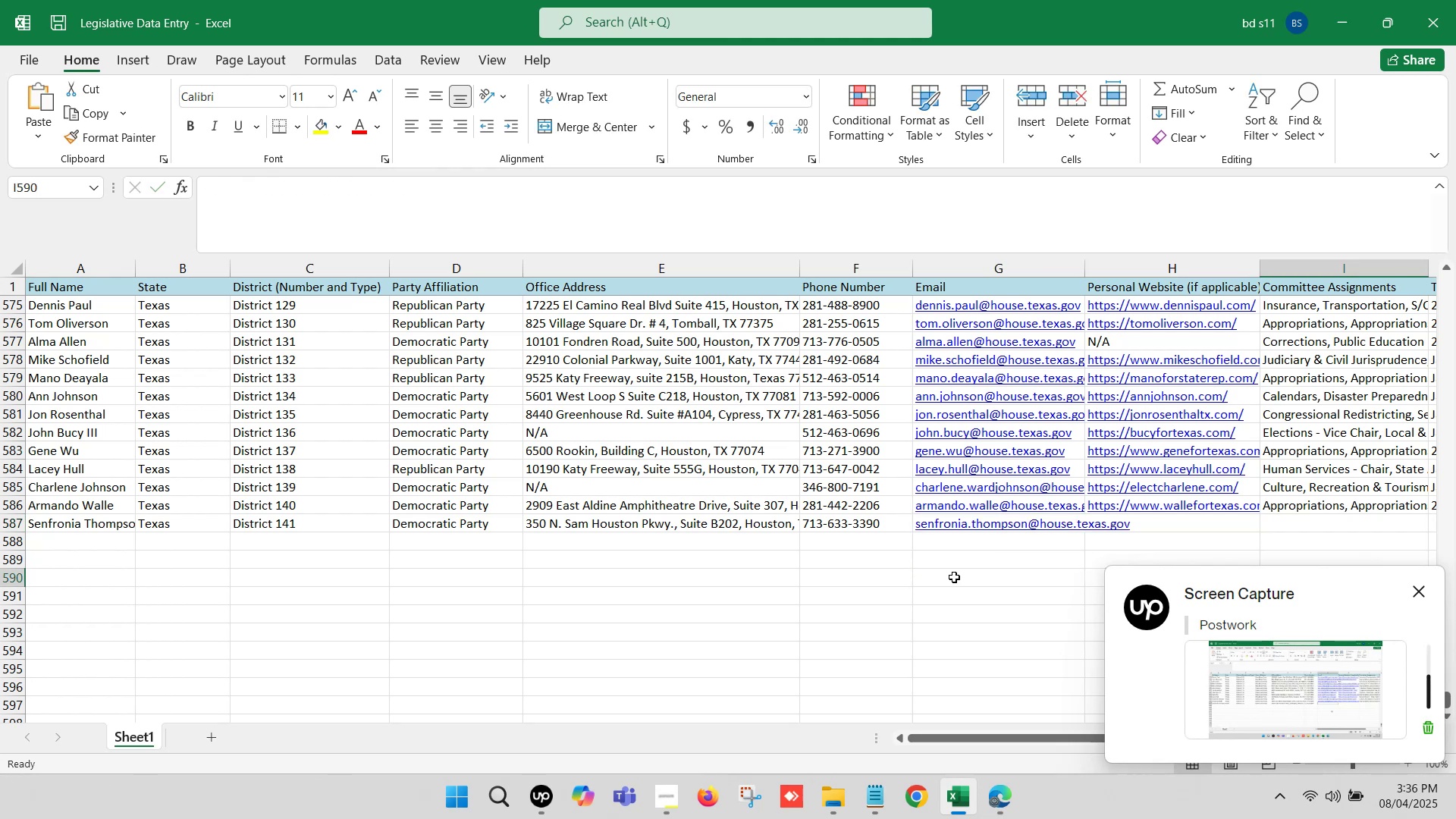 
key(ArrowRight)
 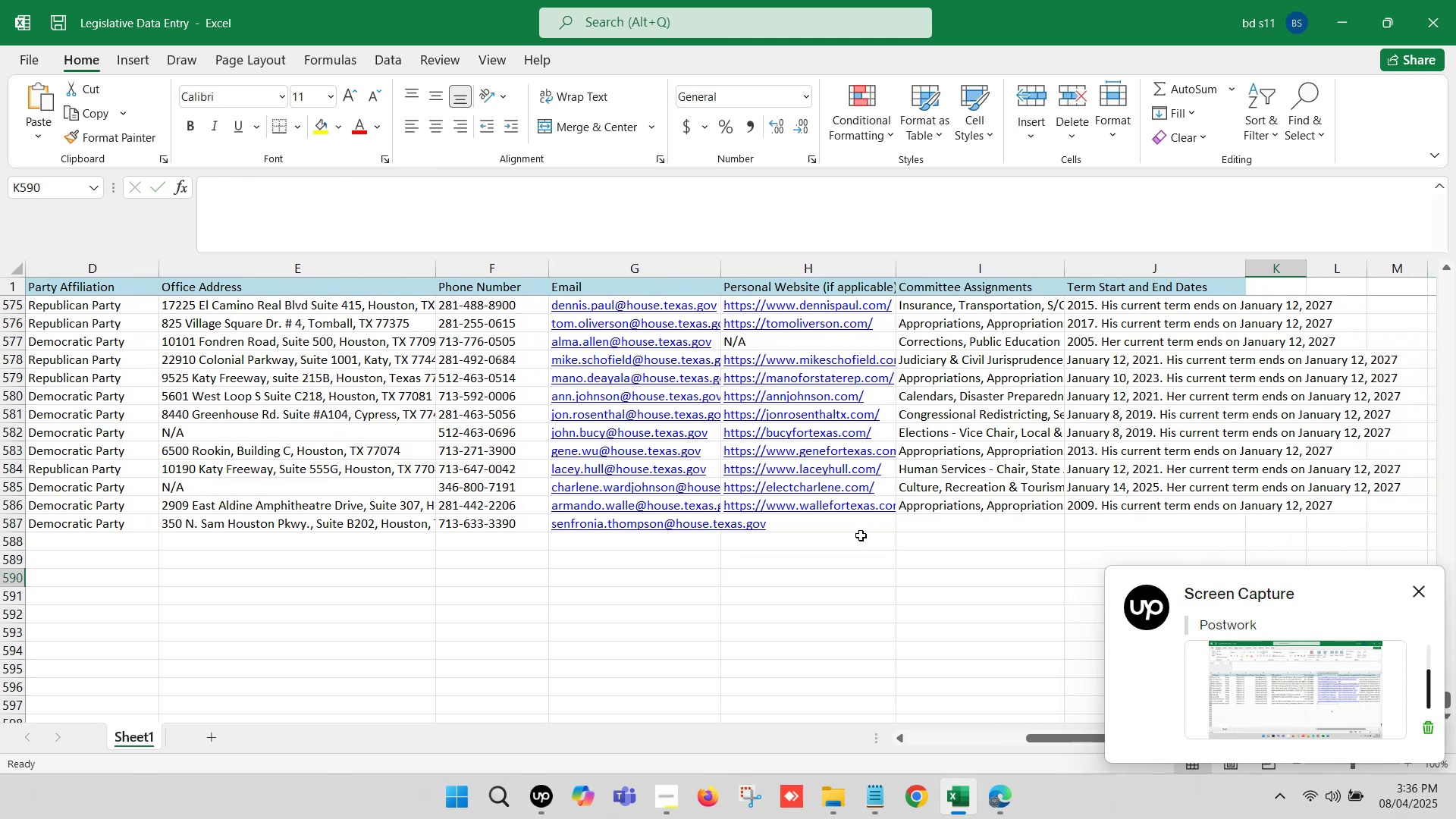 
left_click([814, 524])
 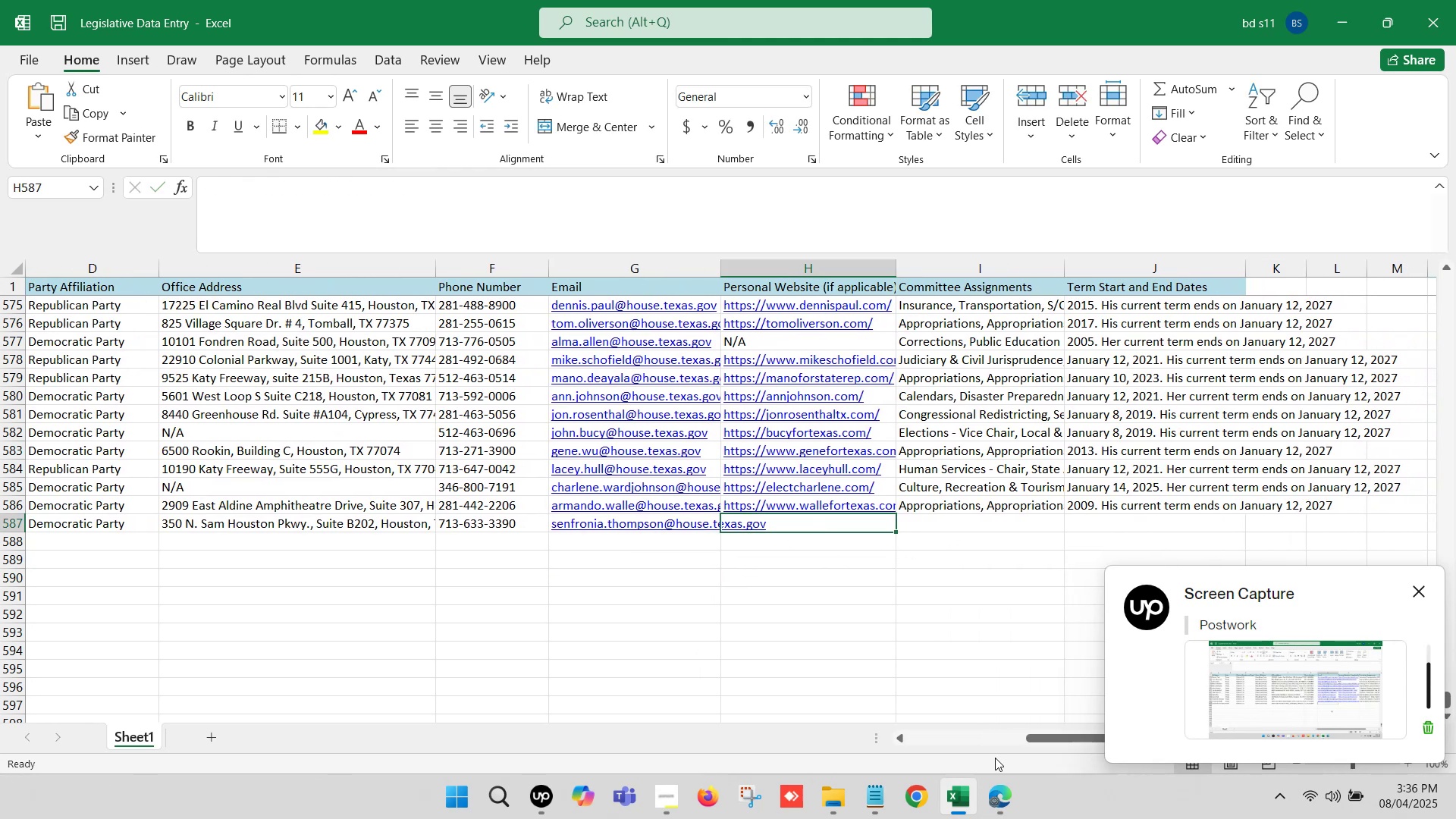 
left_click([1001, 796])
 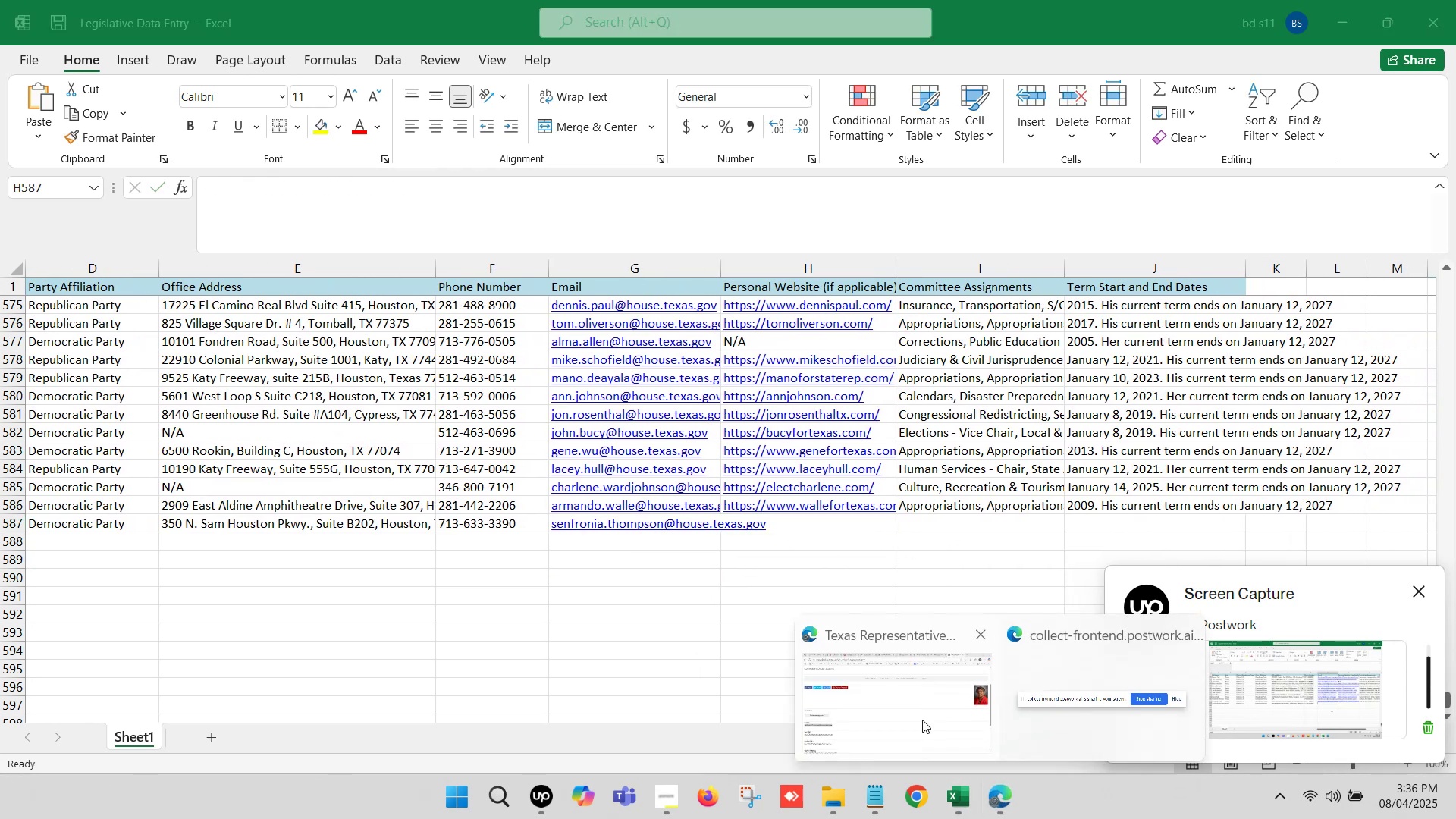 
left_click([922, 720])
 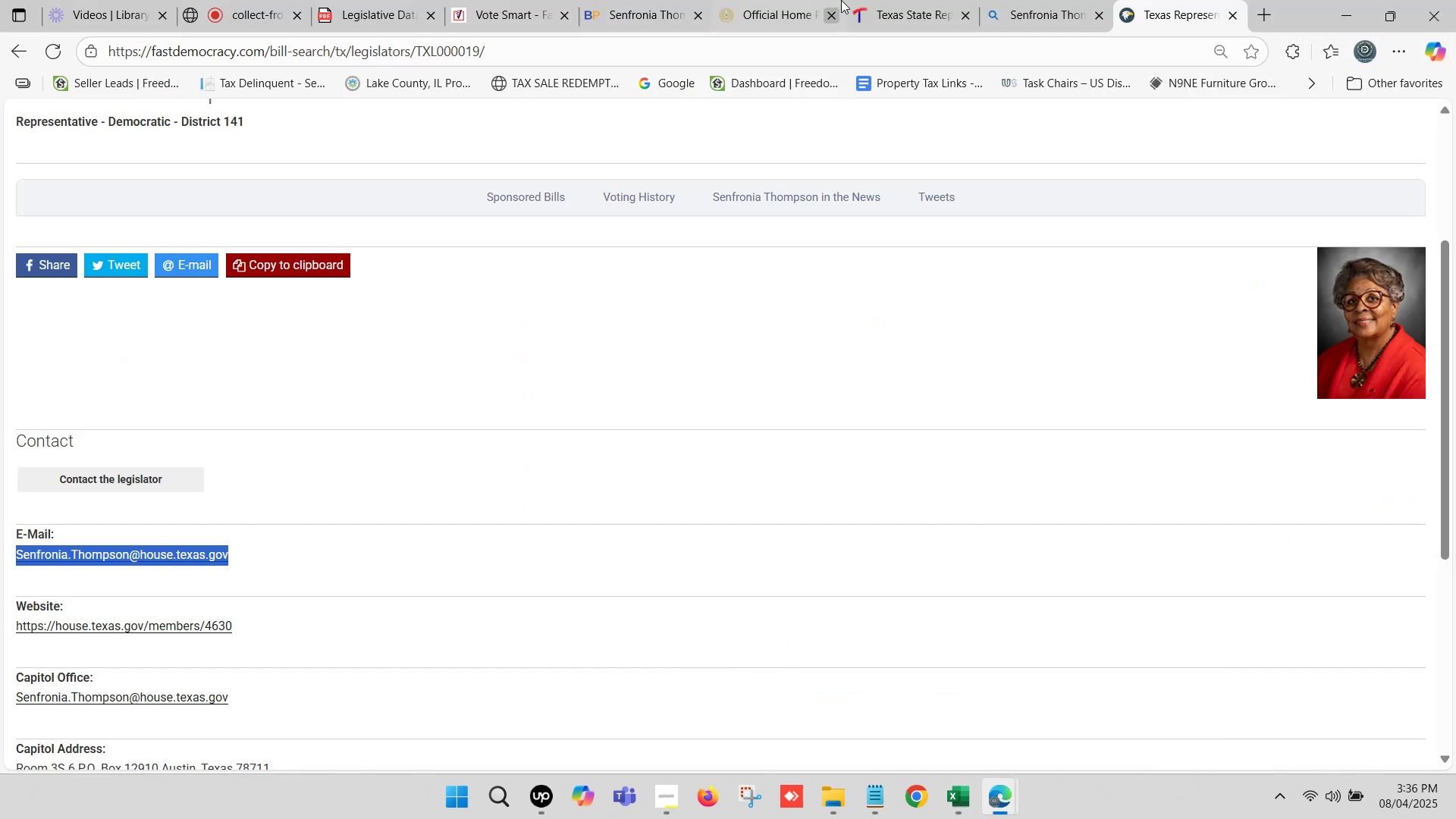 
left_click([887, 0])
 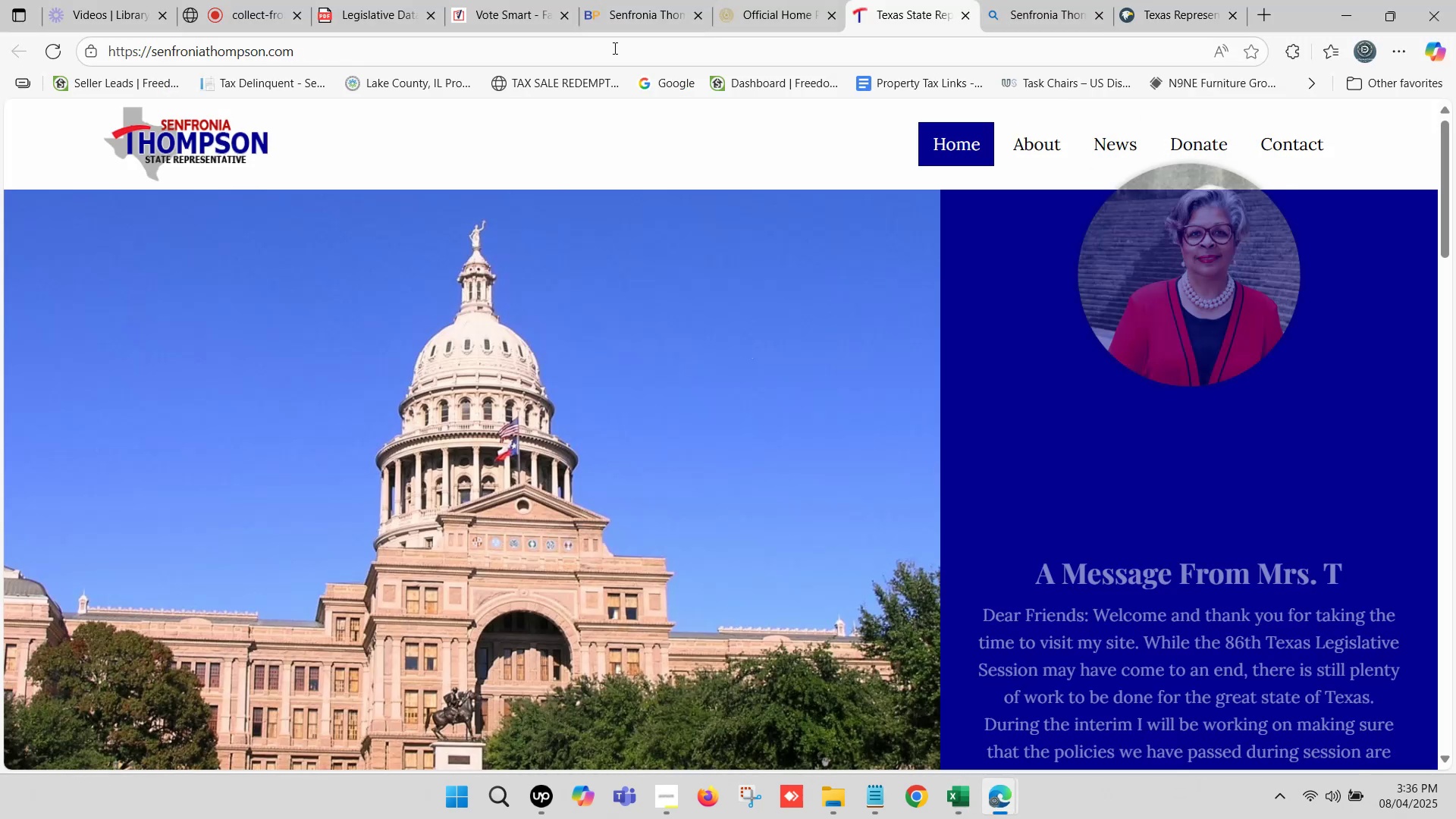 
left_click([596, 49])
 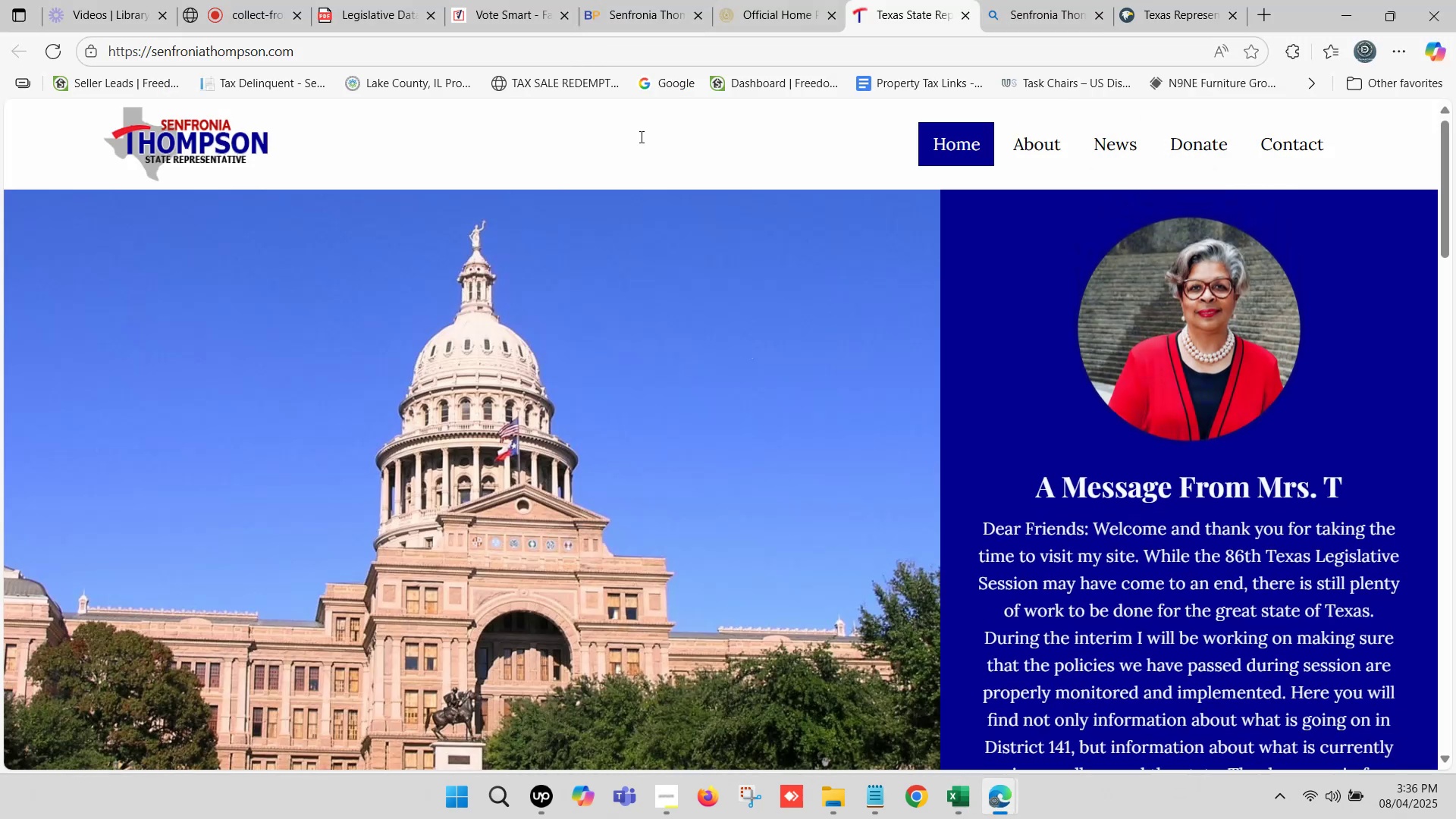 
key(Control+C)
 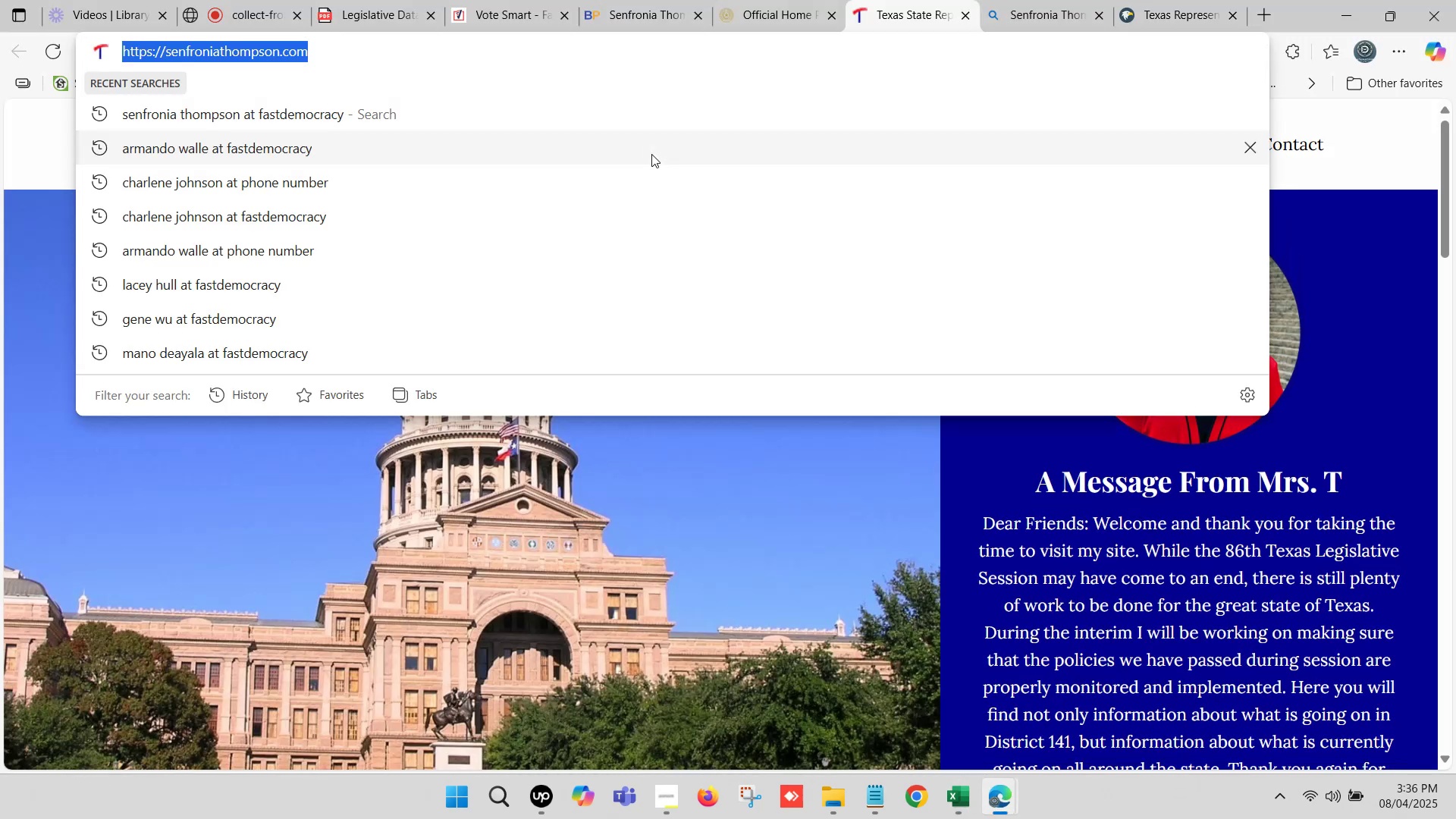 
key(Control+C)
 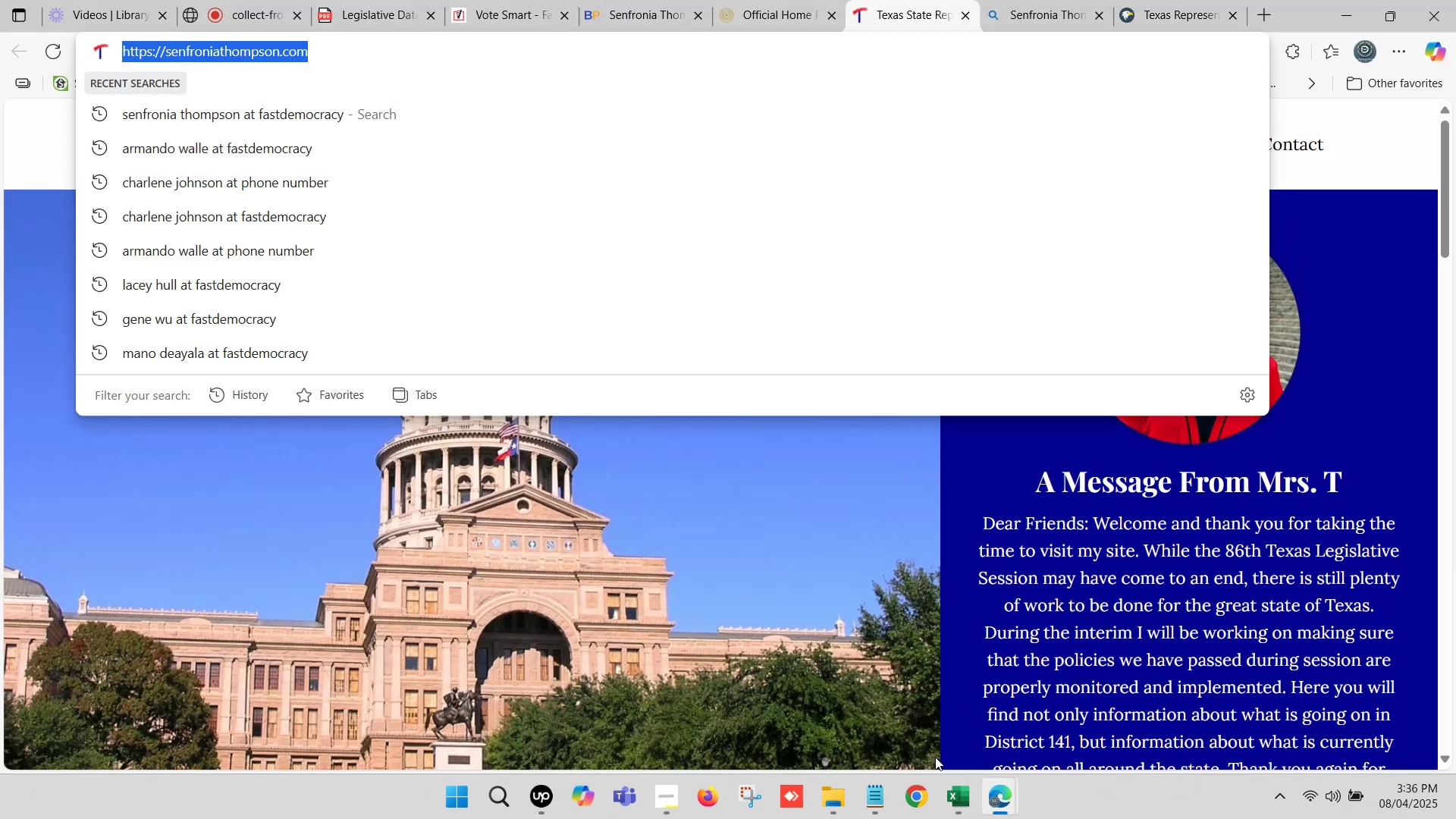 
left_click([962, 785])
 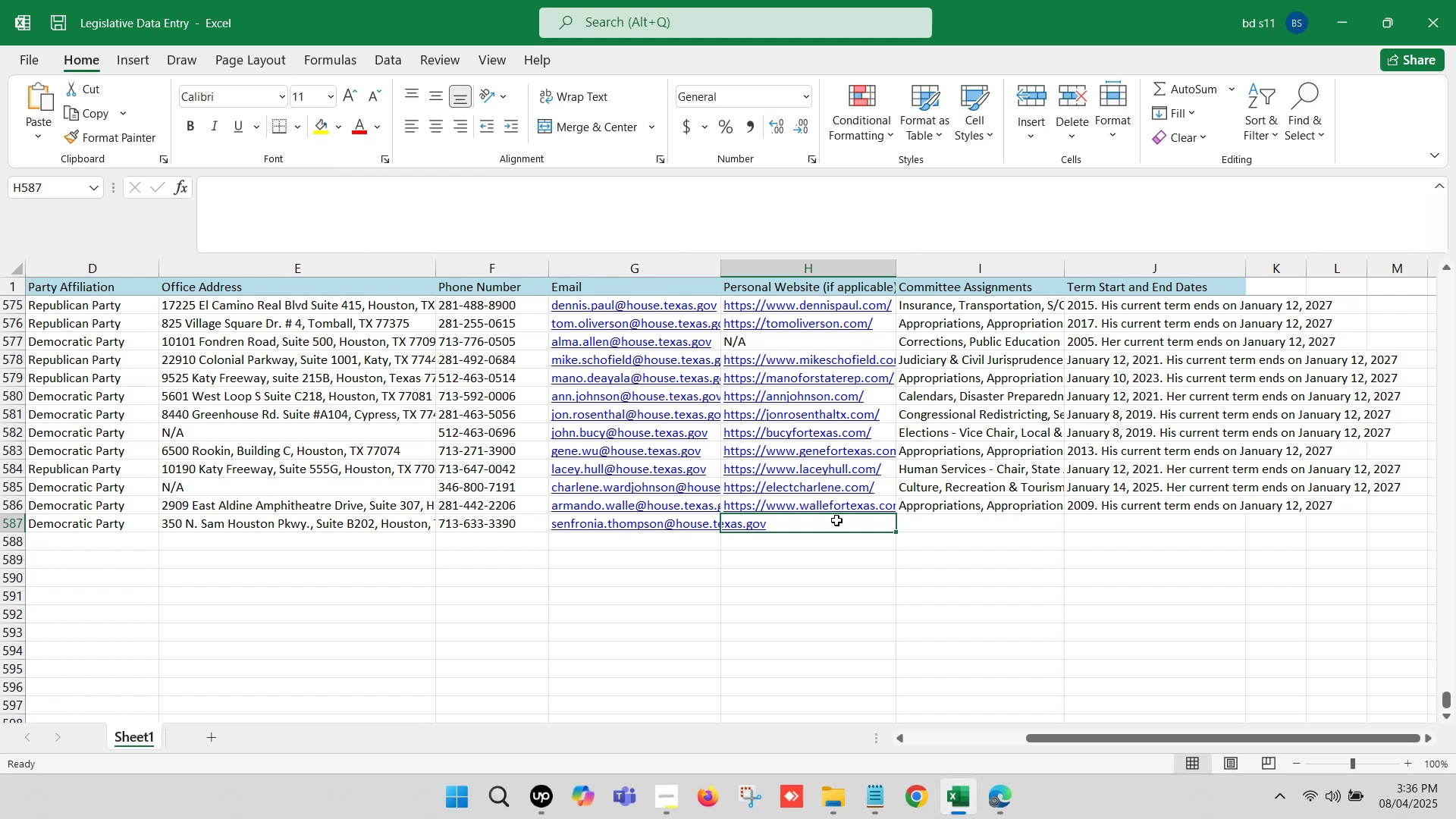 
double_click([836, 522])
 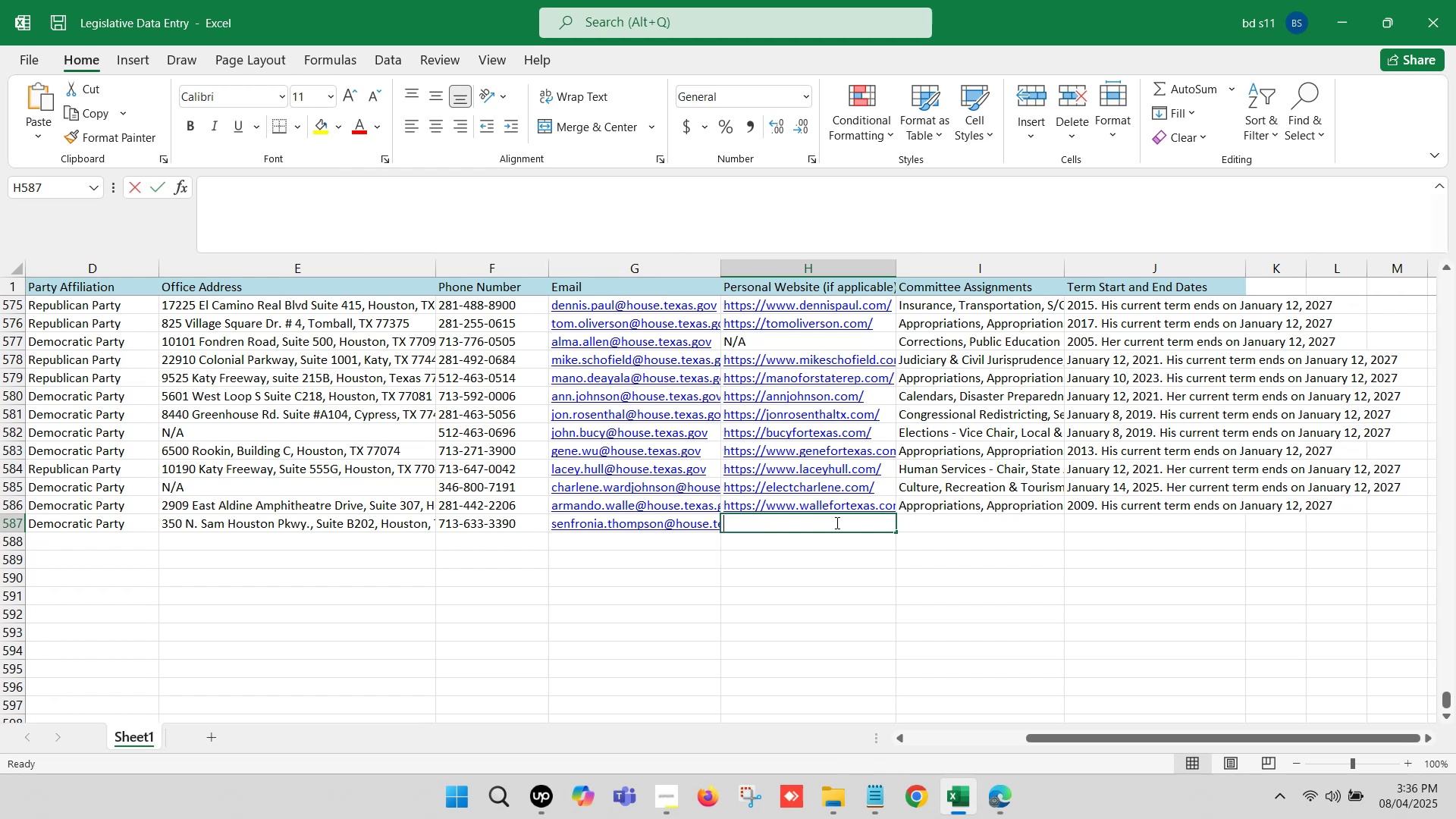 
key(Control+ControlLeft)
 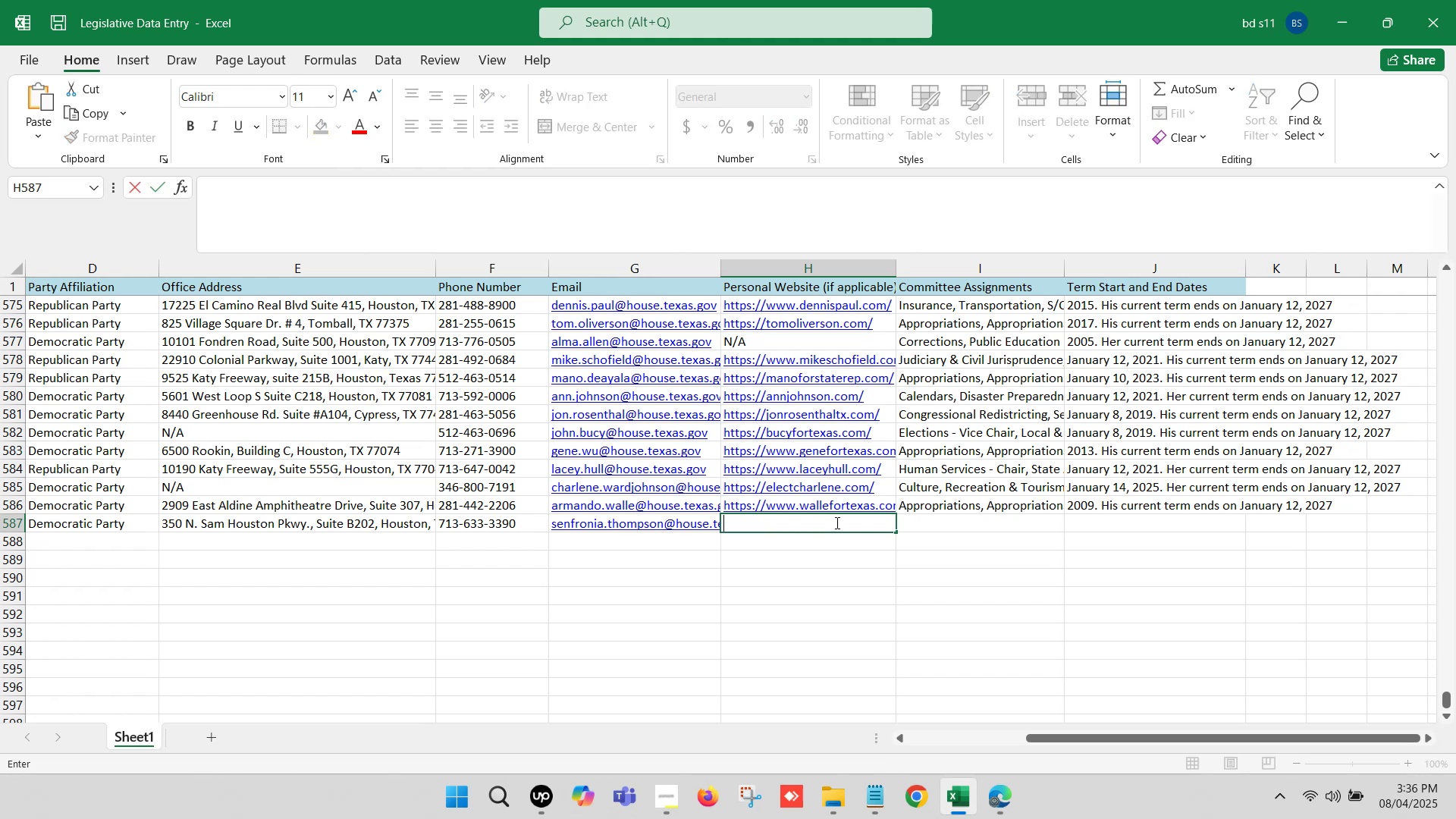 
key(Control+V)
 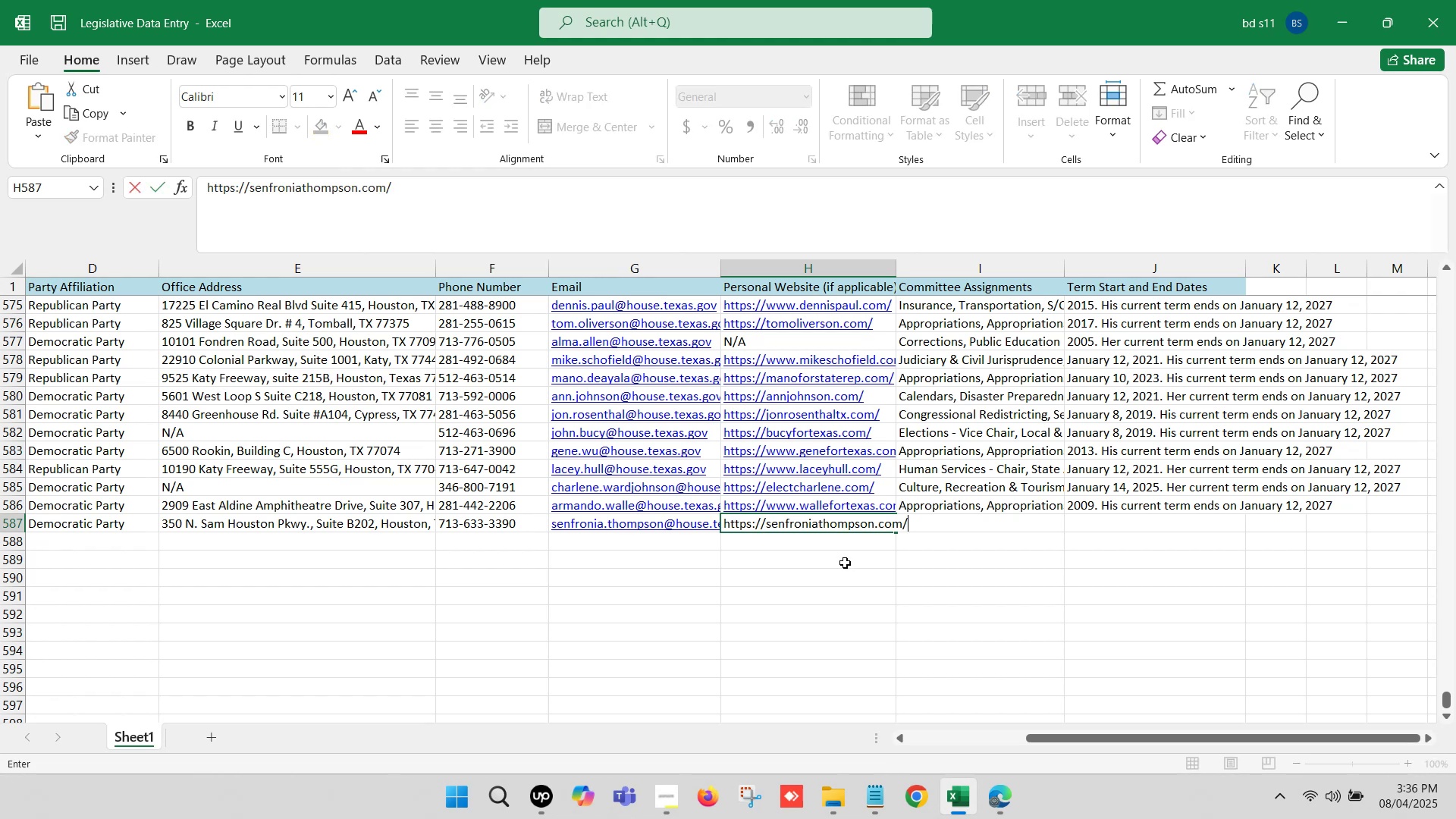 
left_click([845, 563])
 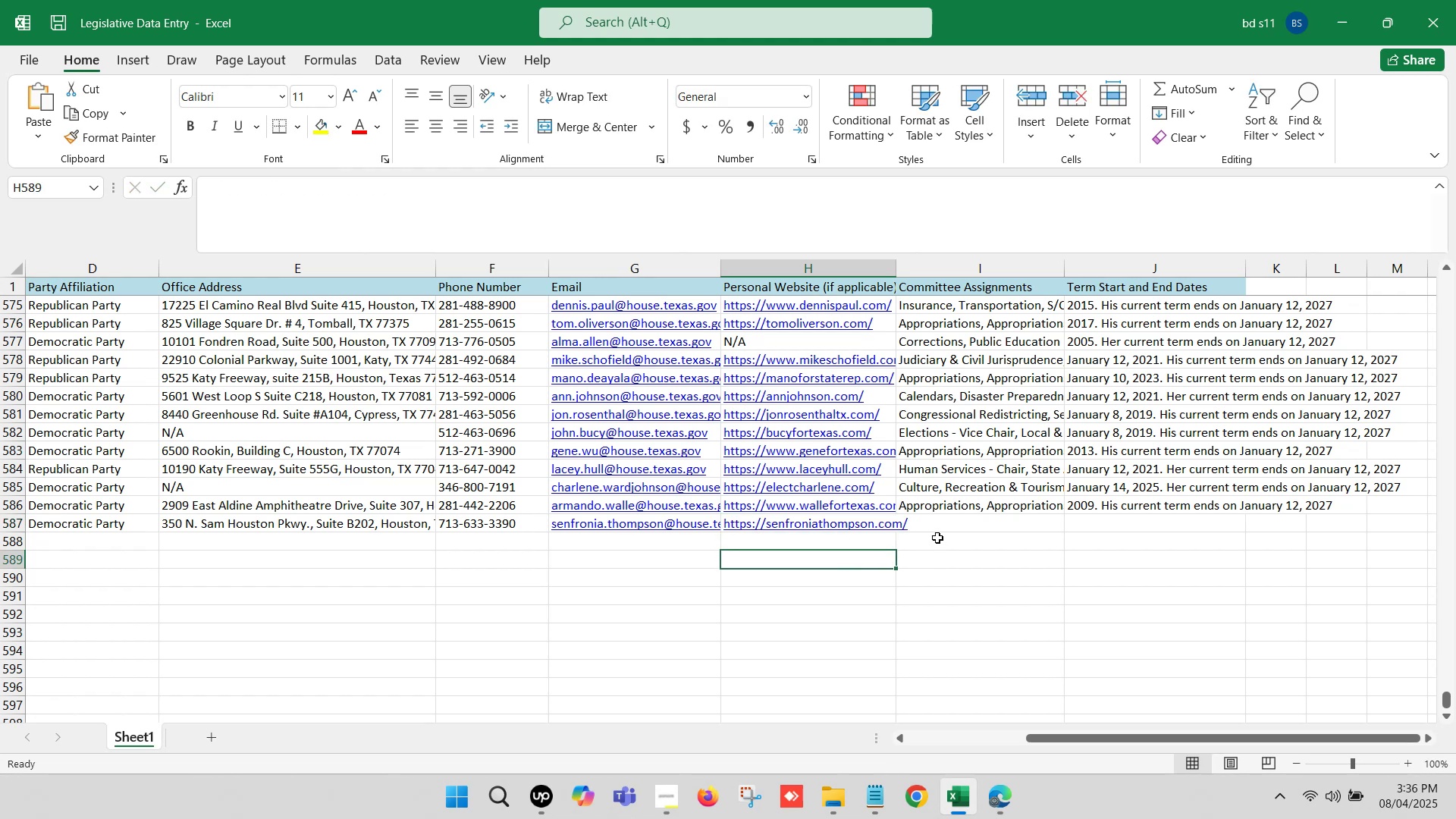 
left_click([940, 523])
 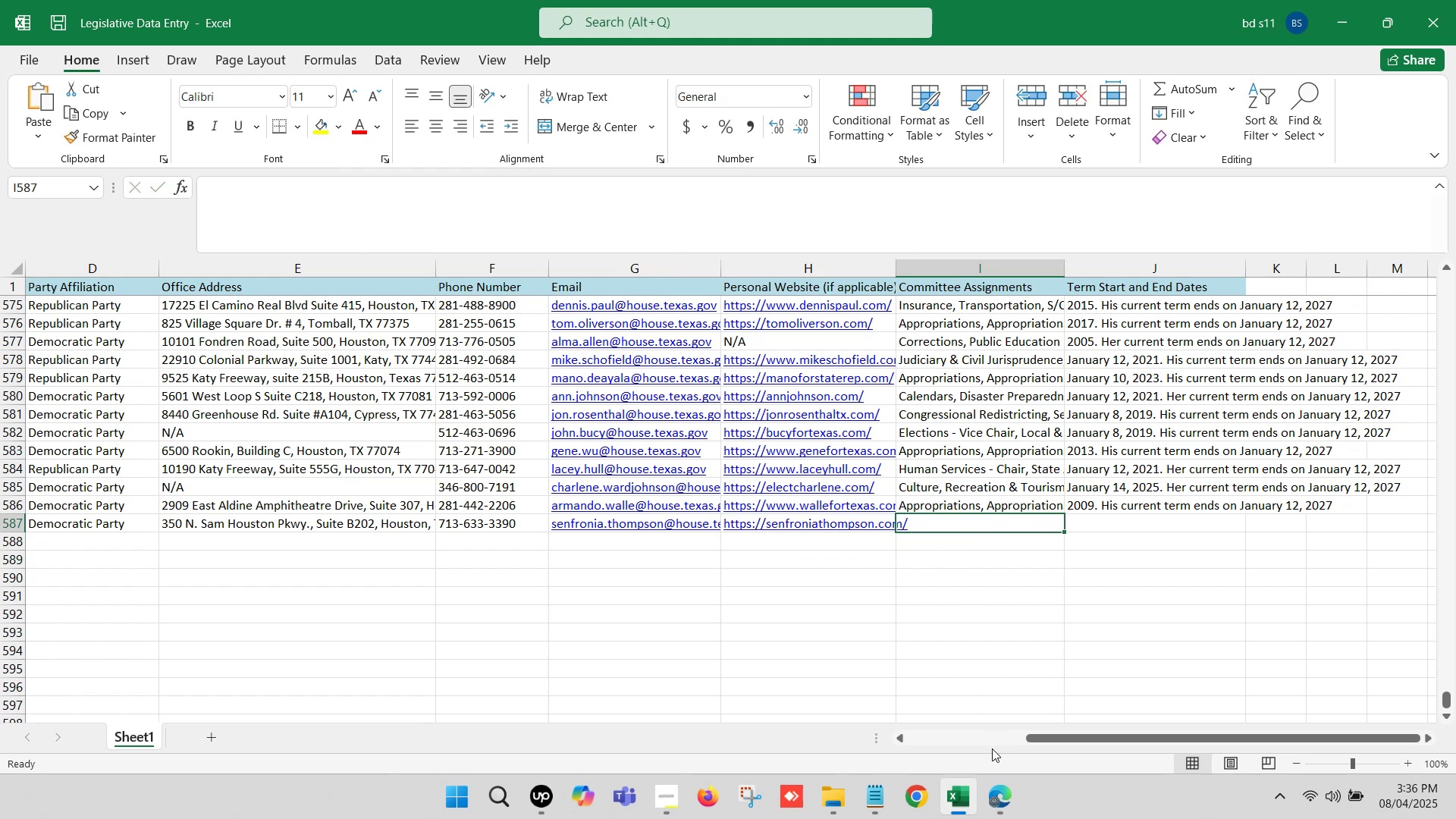 
left_click([995, 786])
 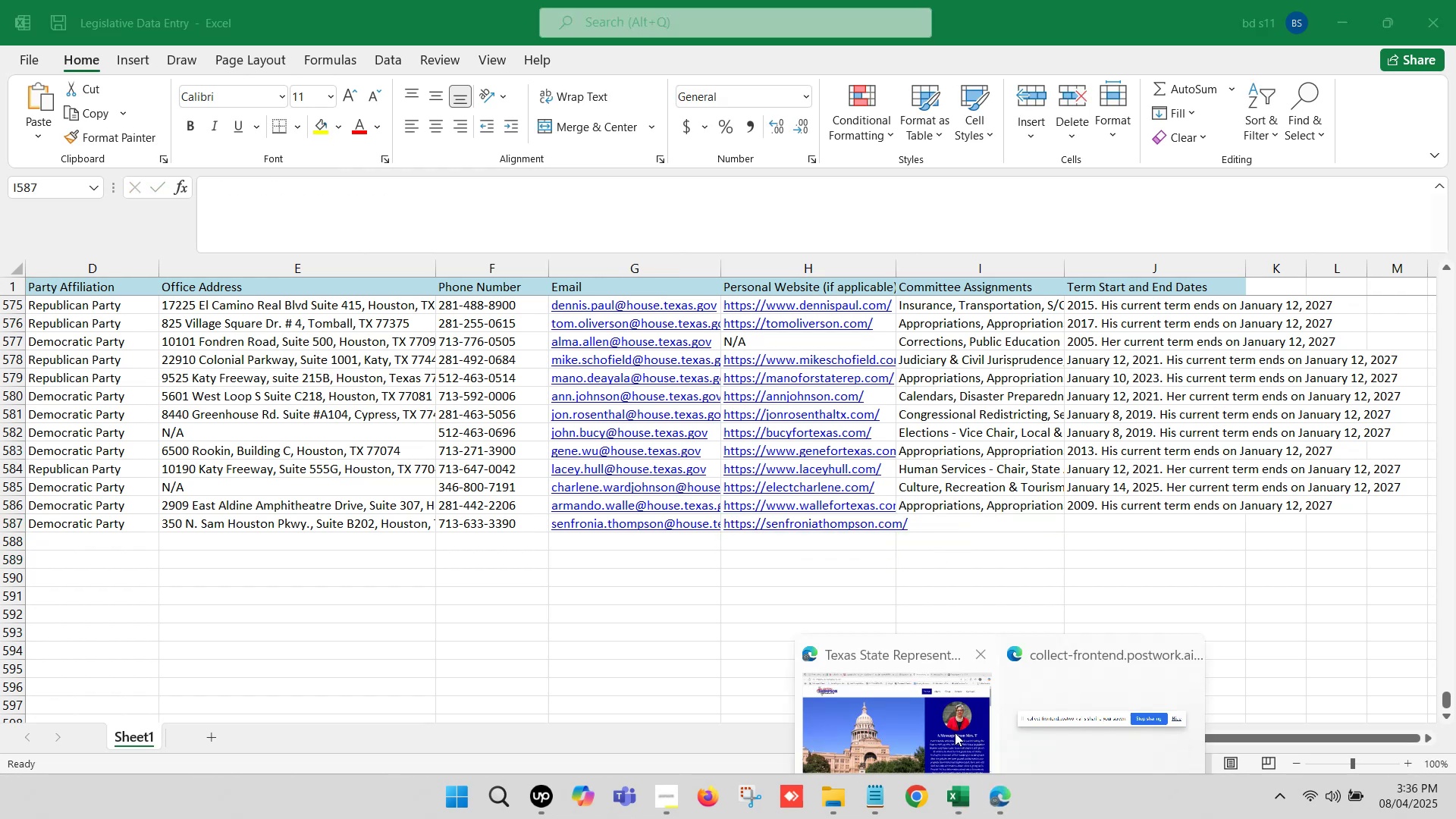 
left_click([931, 717])
 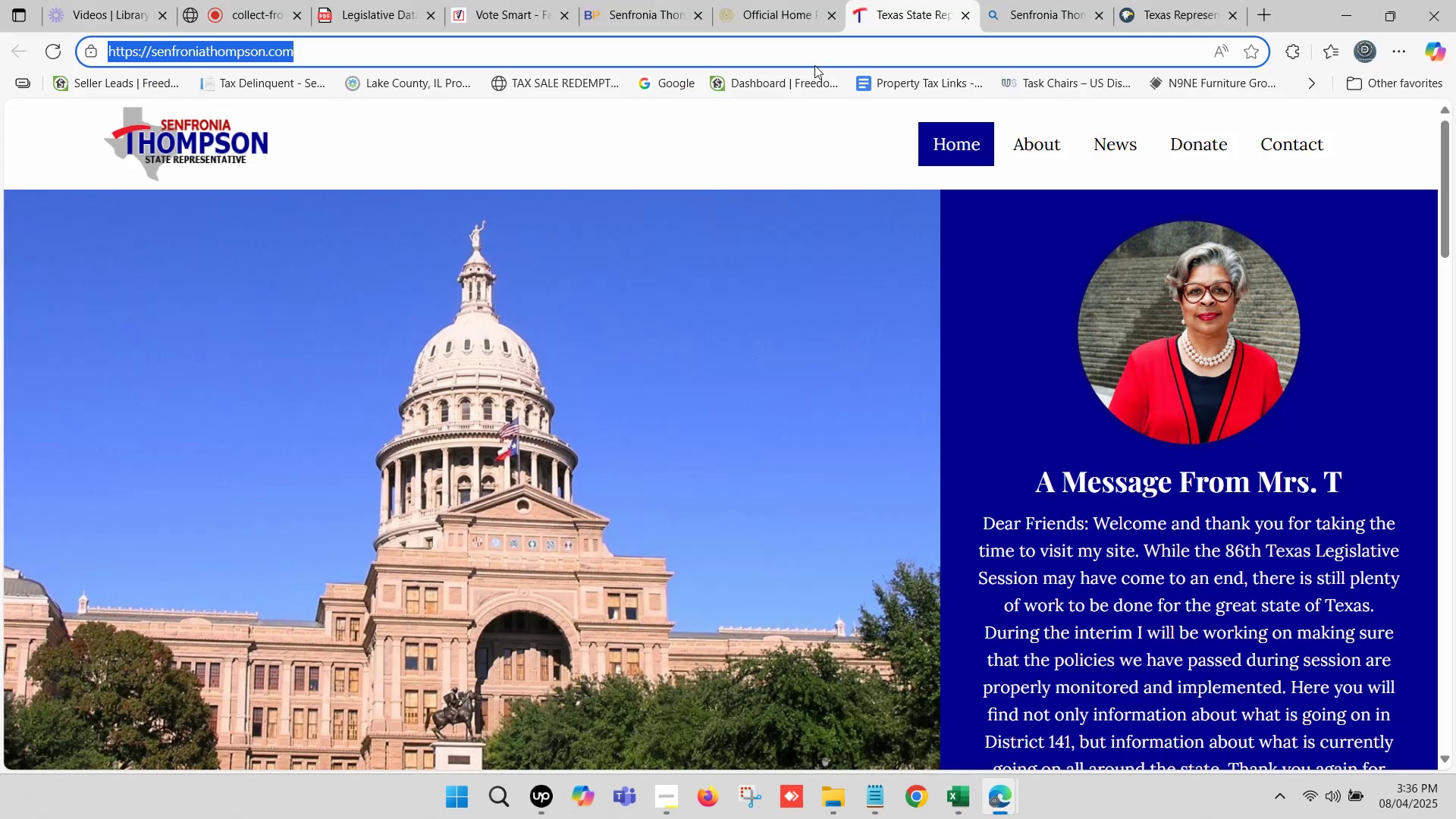 
left_click([780, 0])
 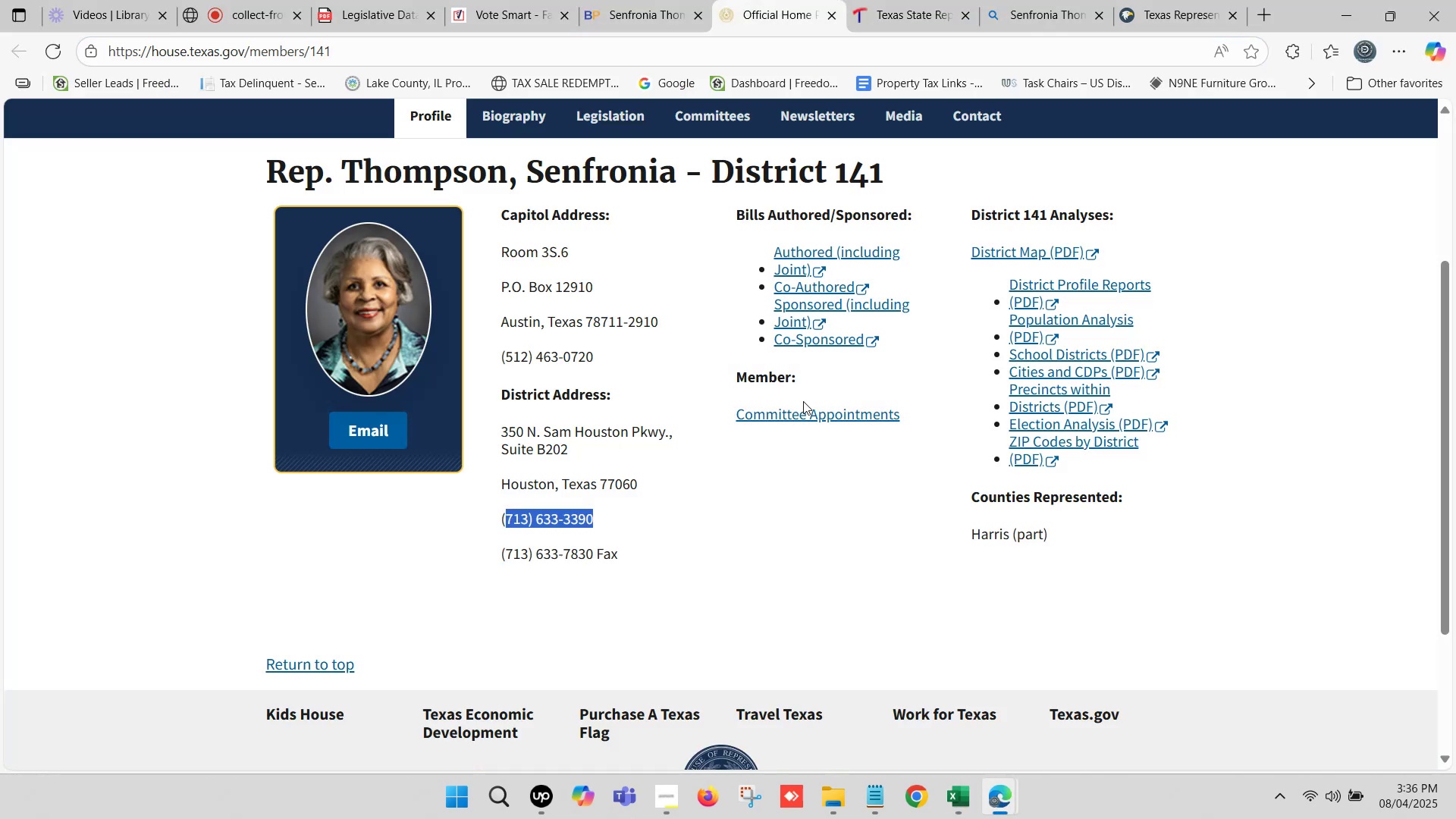 
left_click([803, 416])
 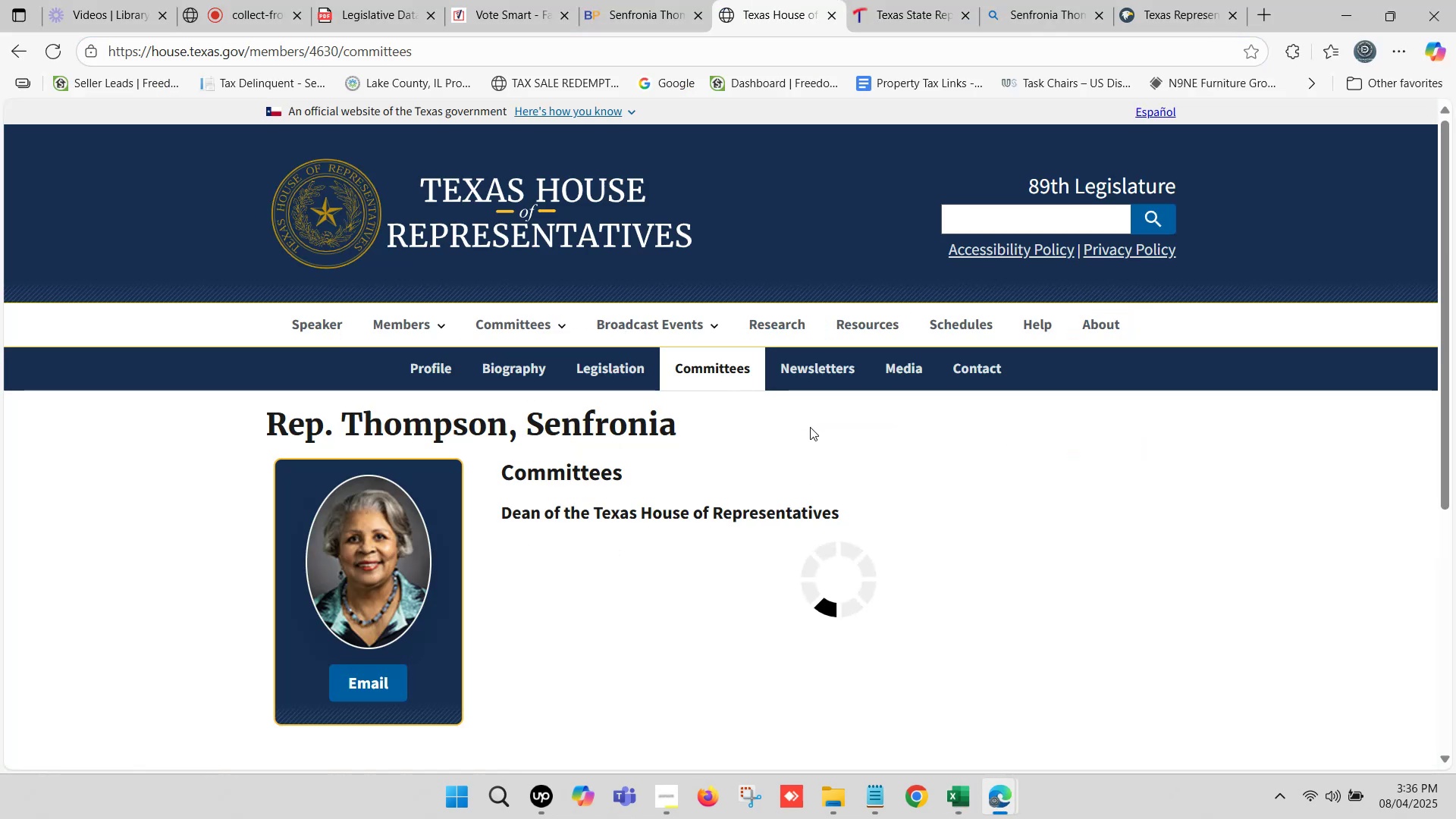 
scroll: coordinate [755, 449], scroll_direction: down, amount: 1.0
 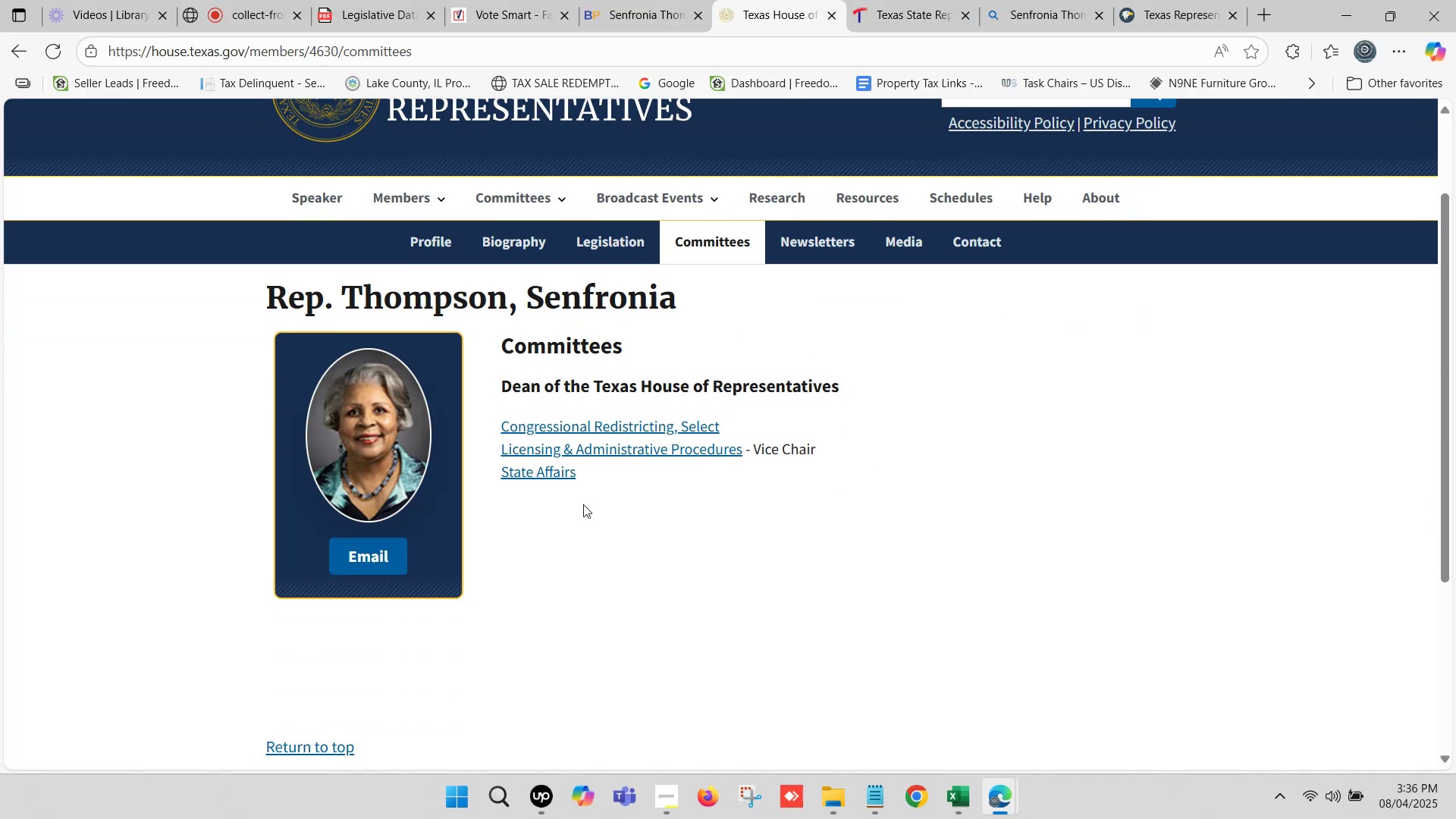 
left_click_drag(start_coordinate=[585, 475], to_coordinate=[489, 427])
 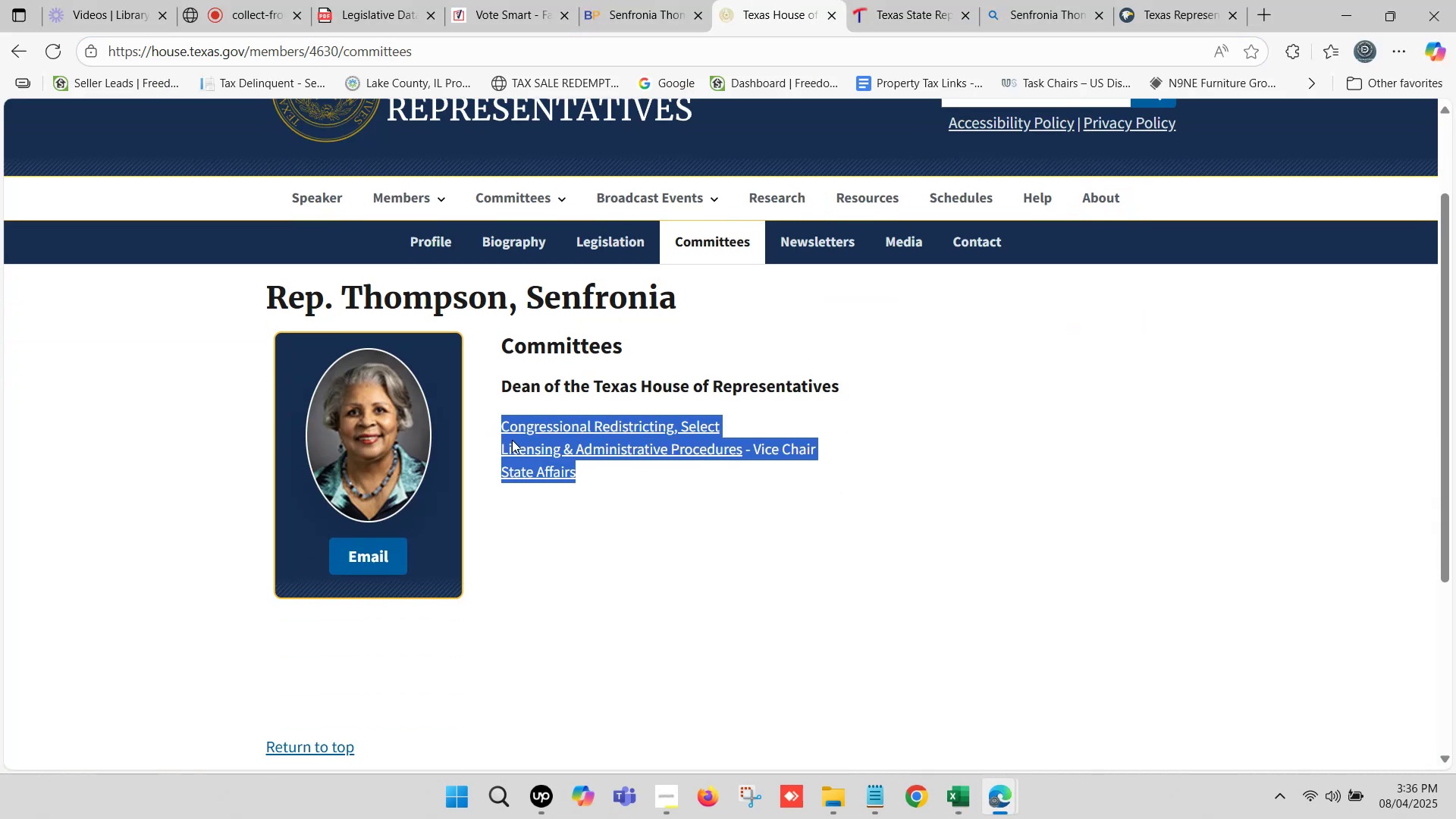 
key(Control+ControlLeft)
 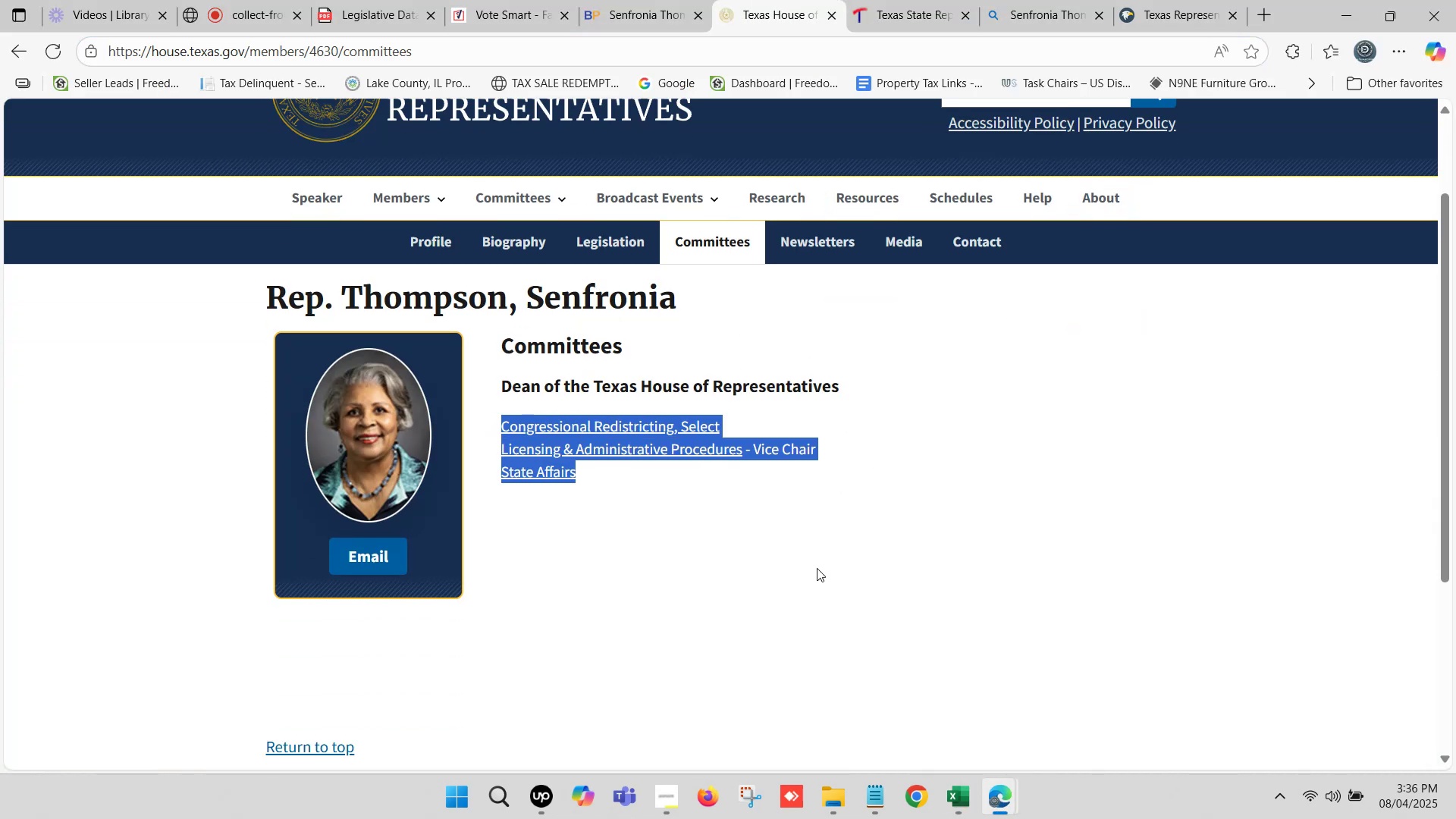 
key(Control+C)
 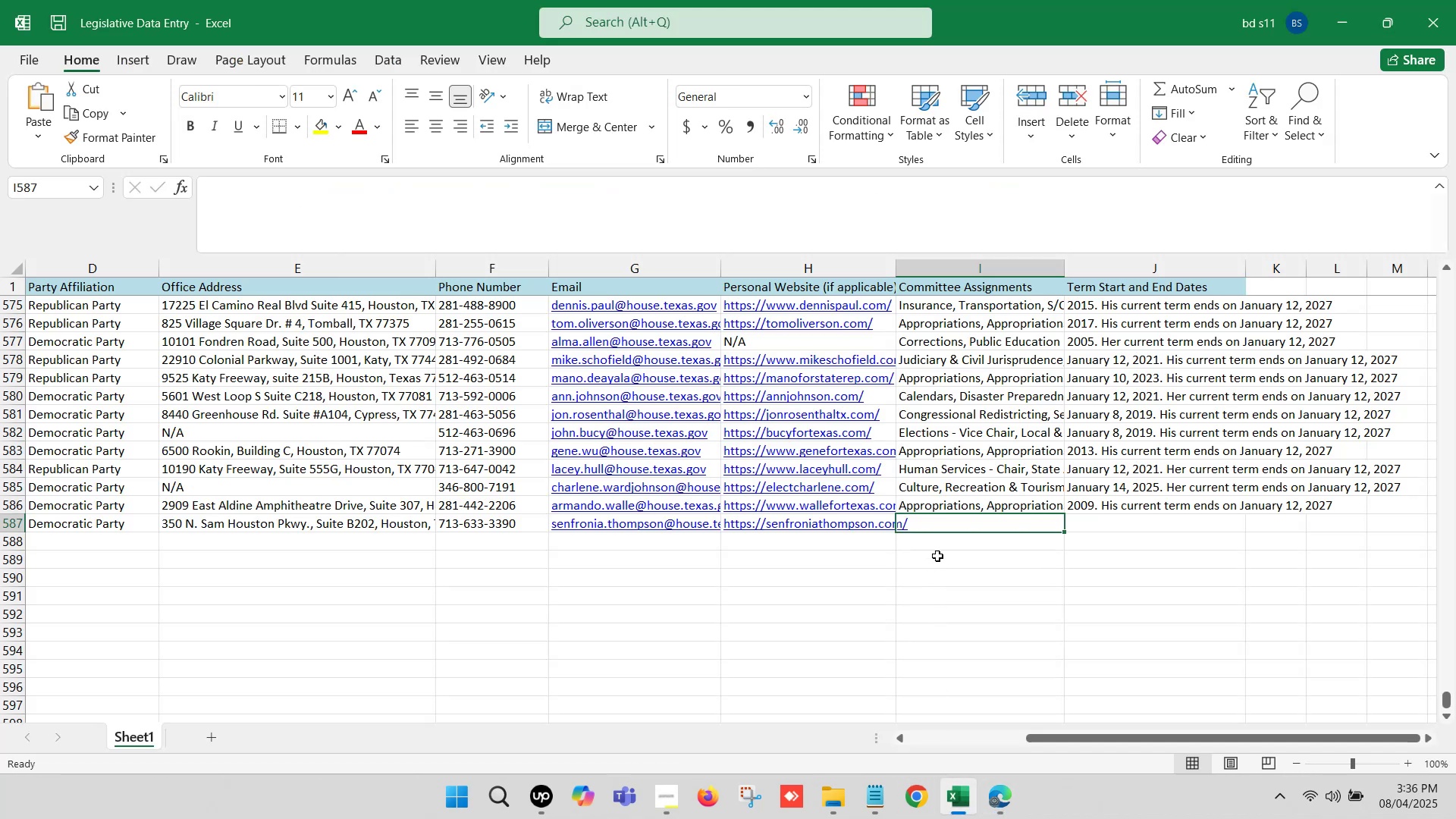 
double_click([936, 526])
 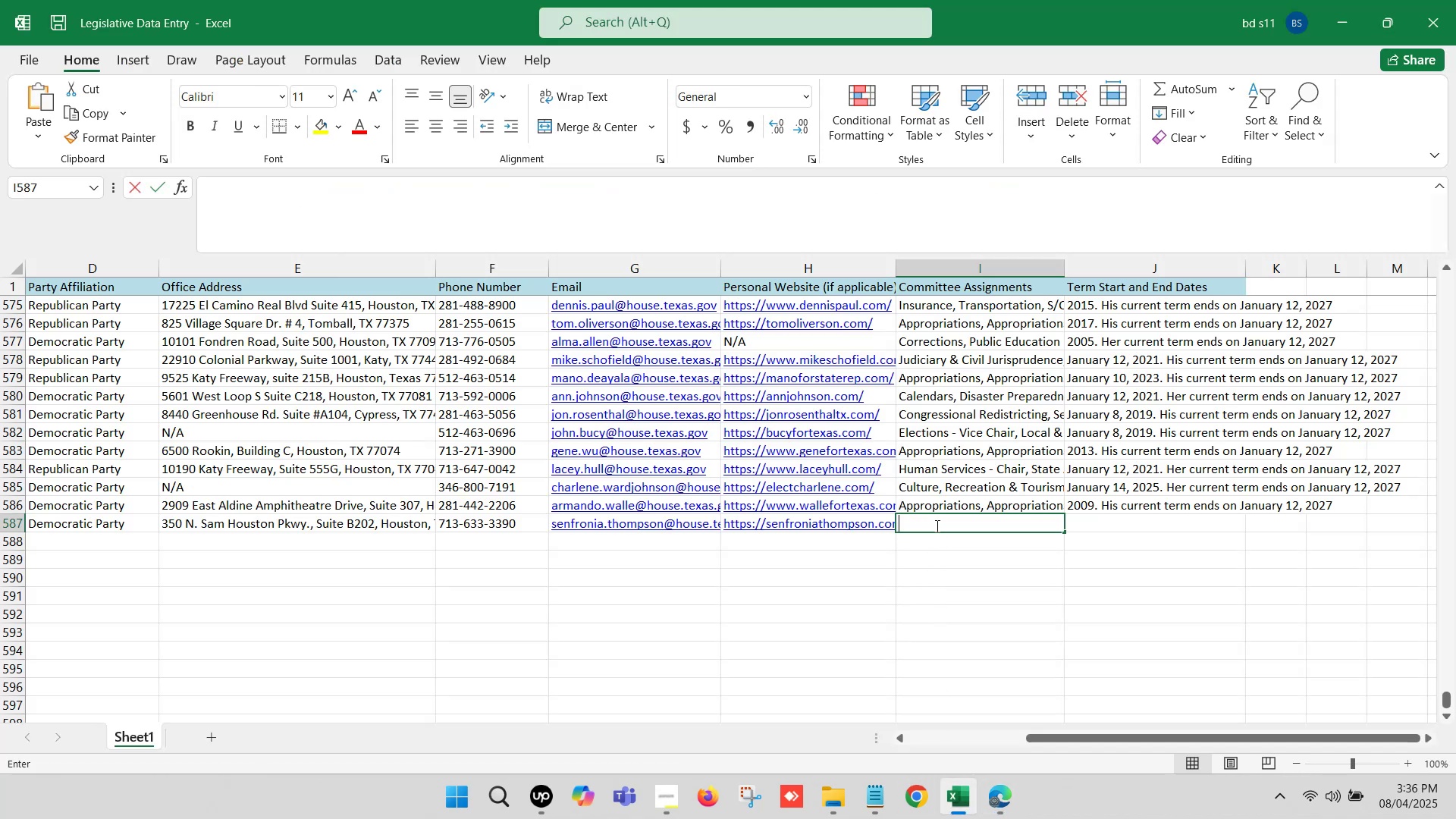 
key(Control+ControlLeft)
 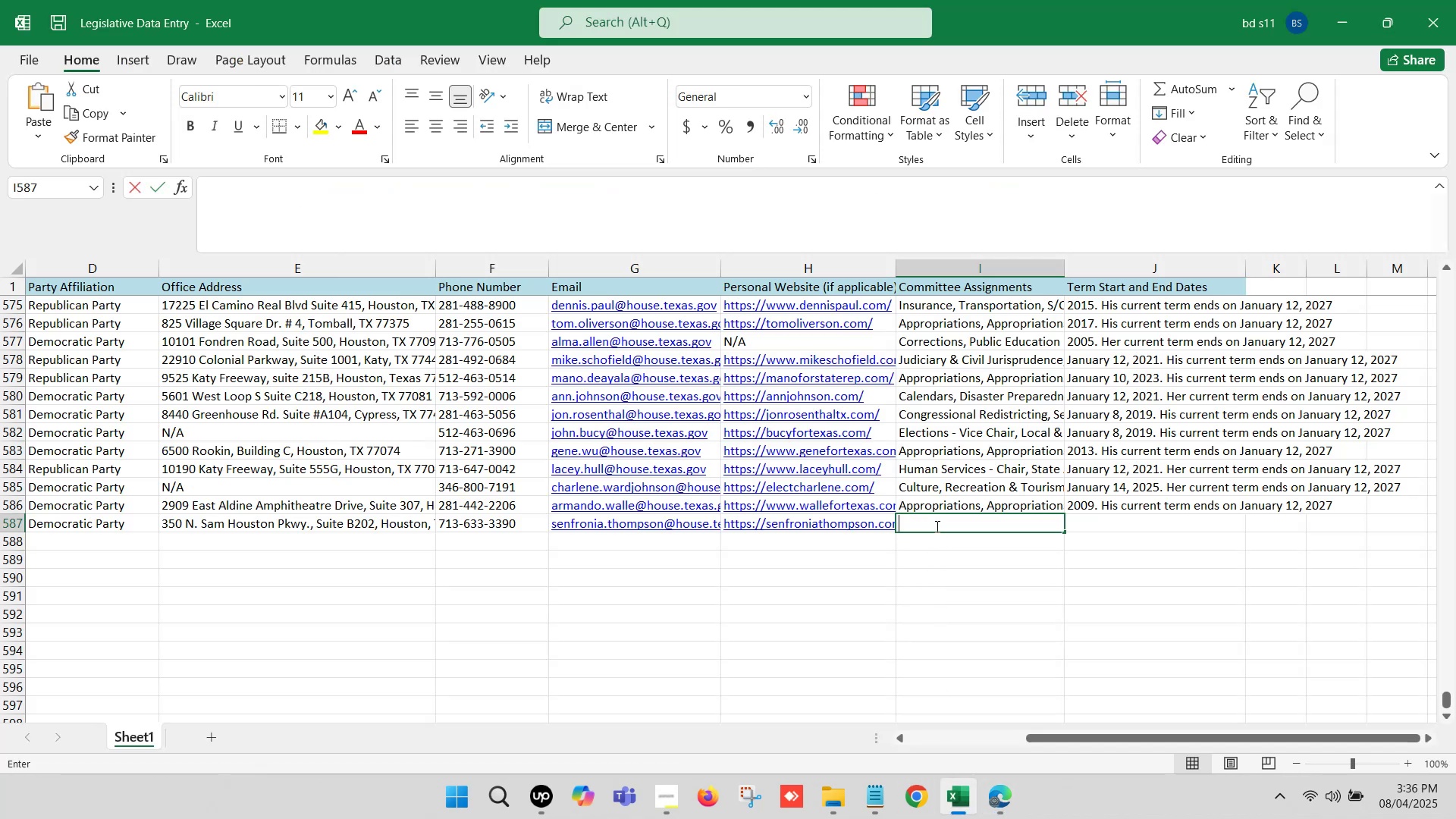 
key(Control+V)
 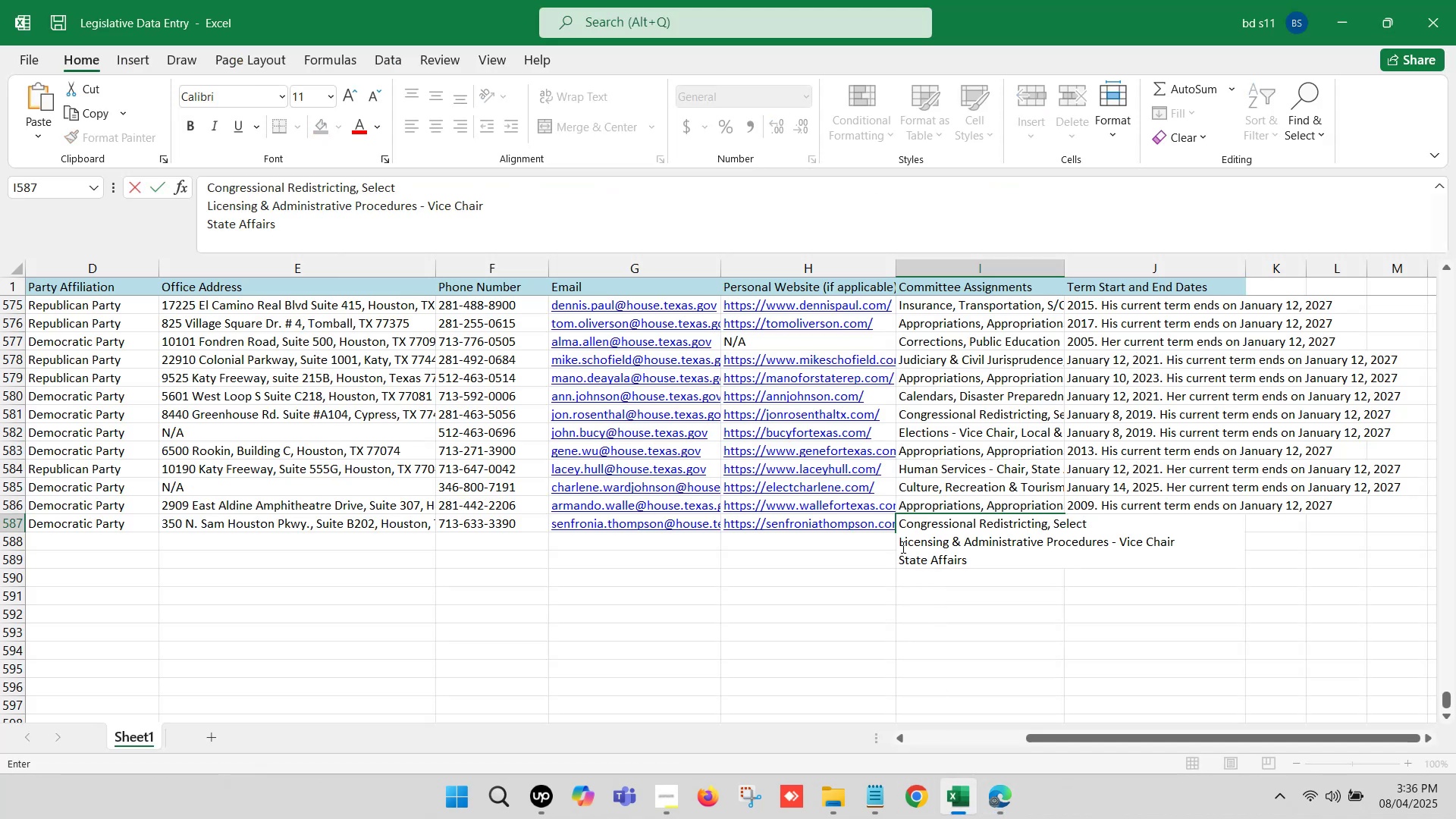 
left_click([899, 541])
 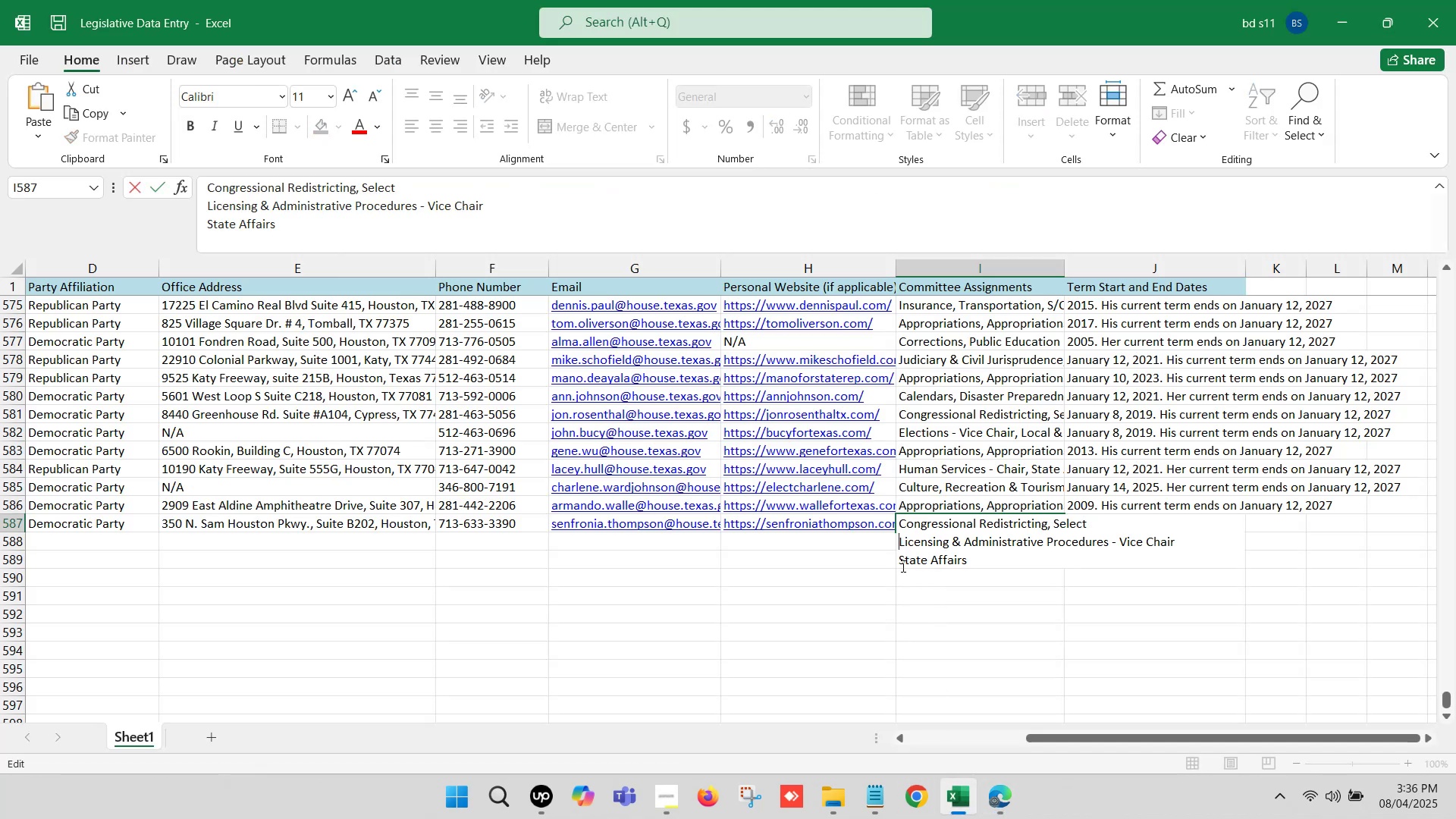 
key(Backspace)
 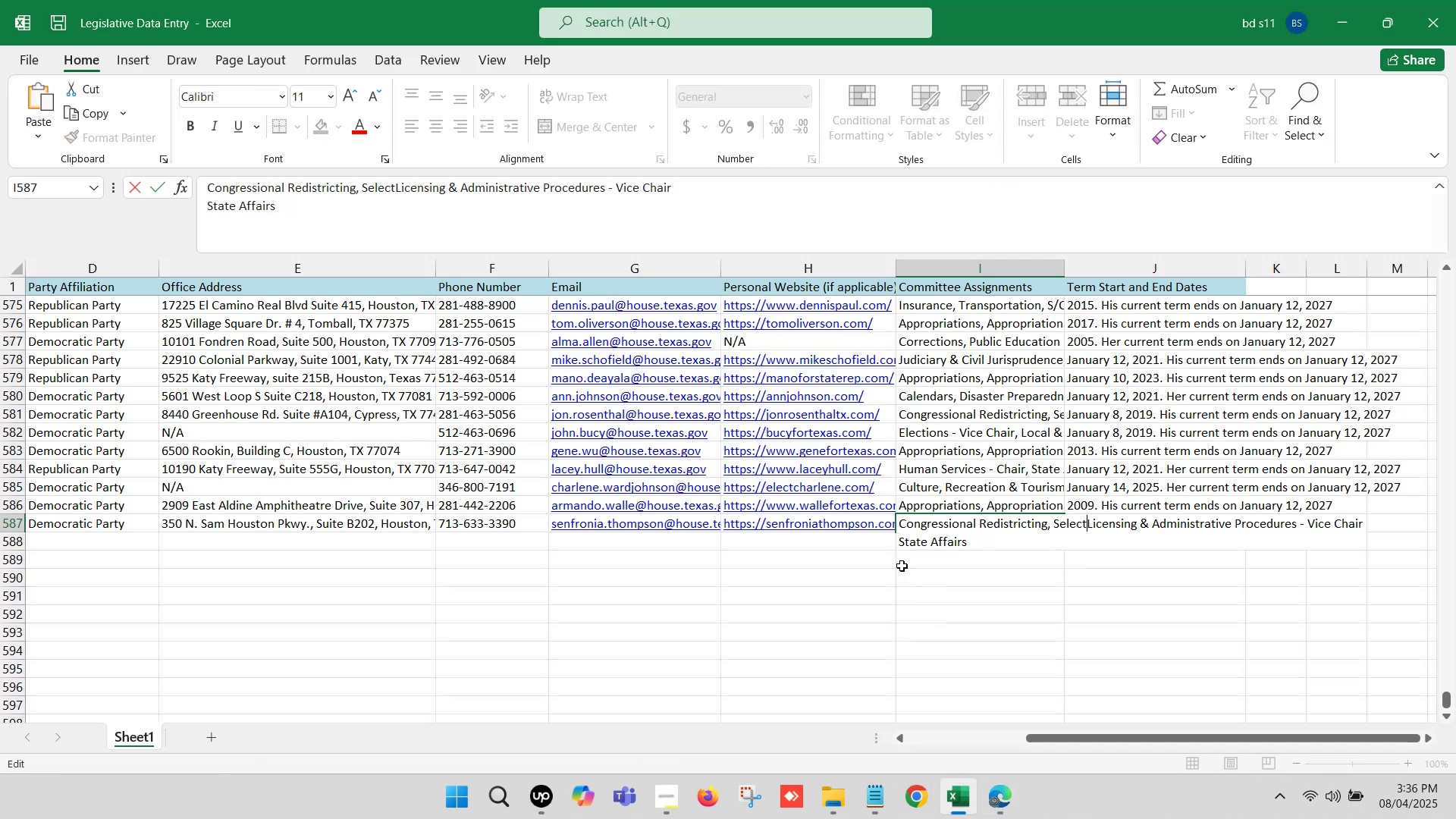 
key(Comma)
 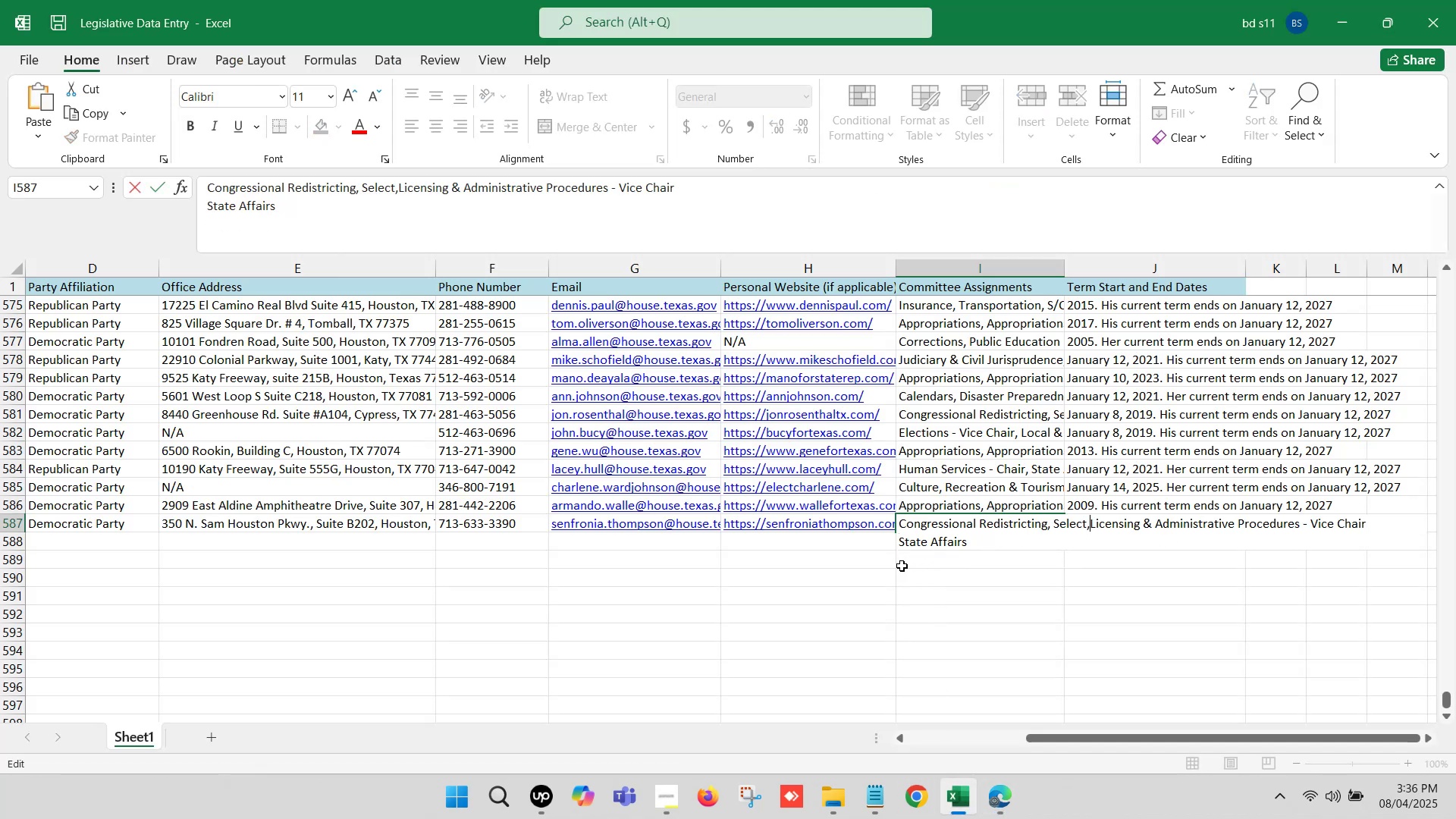 
key(Space)
 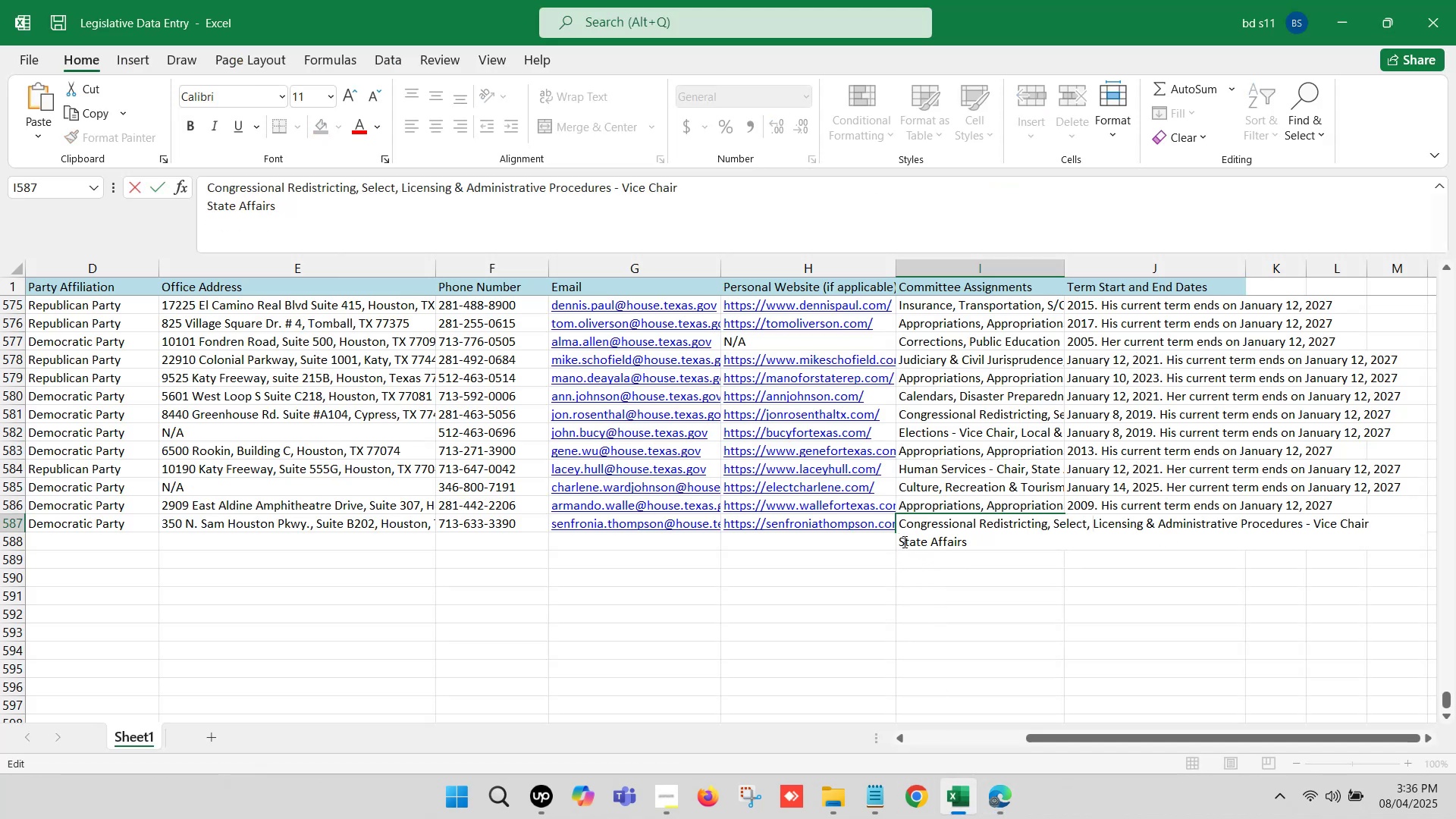 
left_click([899, 540])
 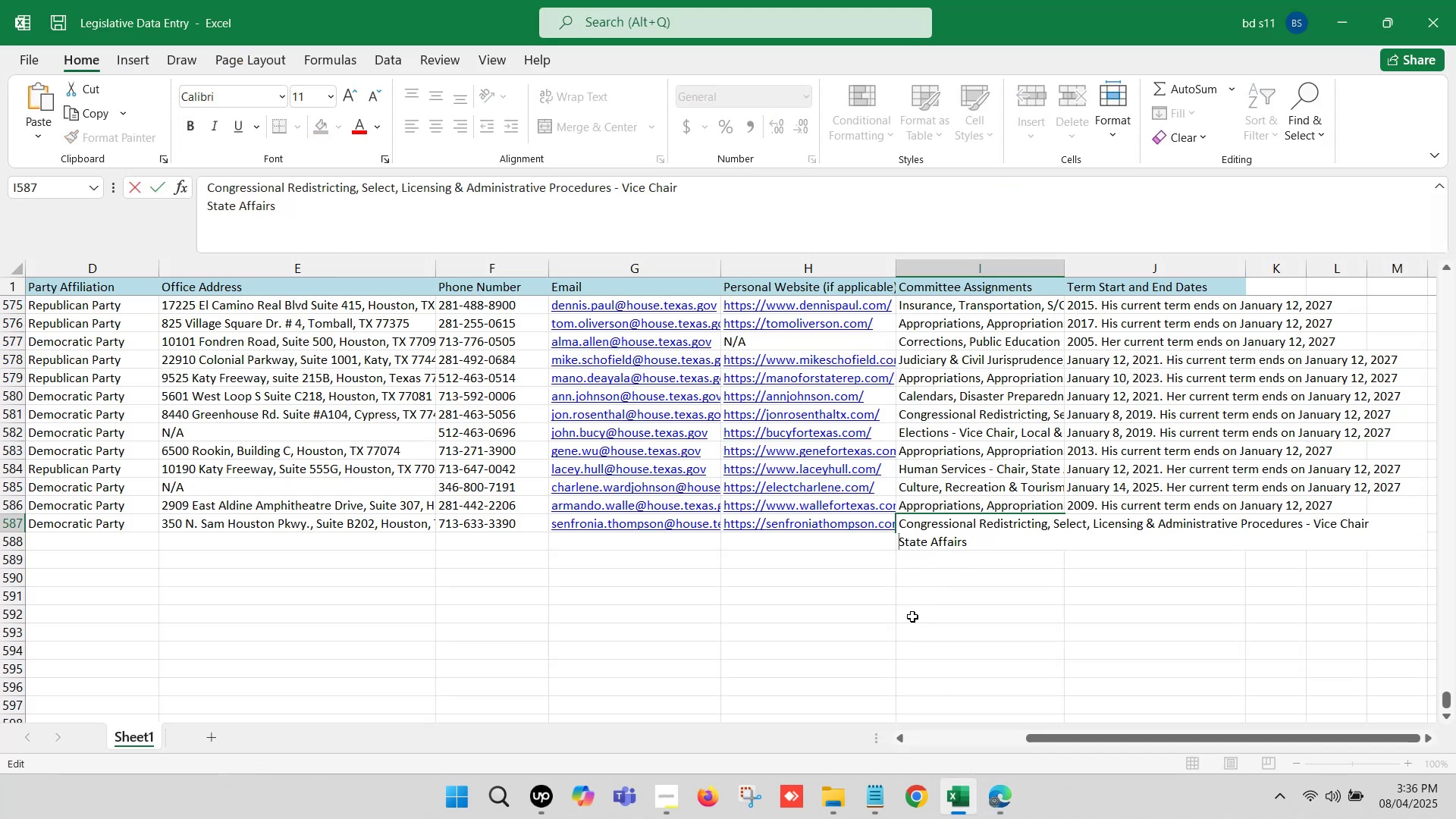 
key(Backspace)
 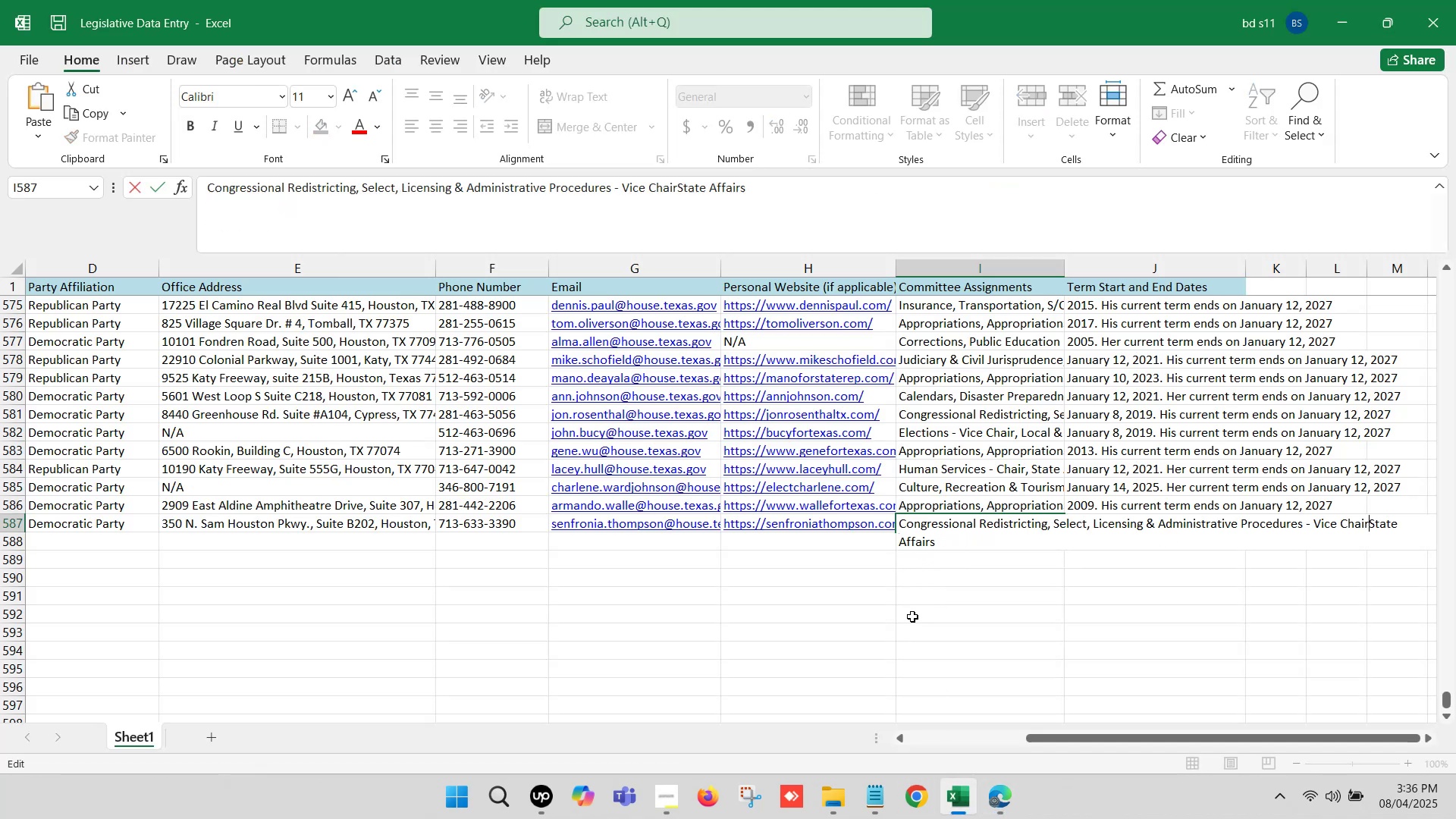 
key(Comma)
 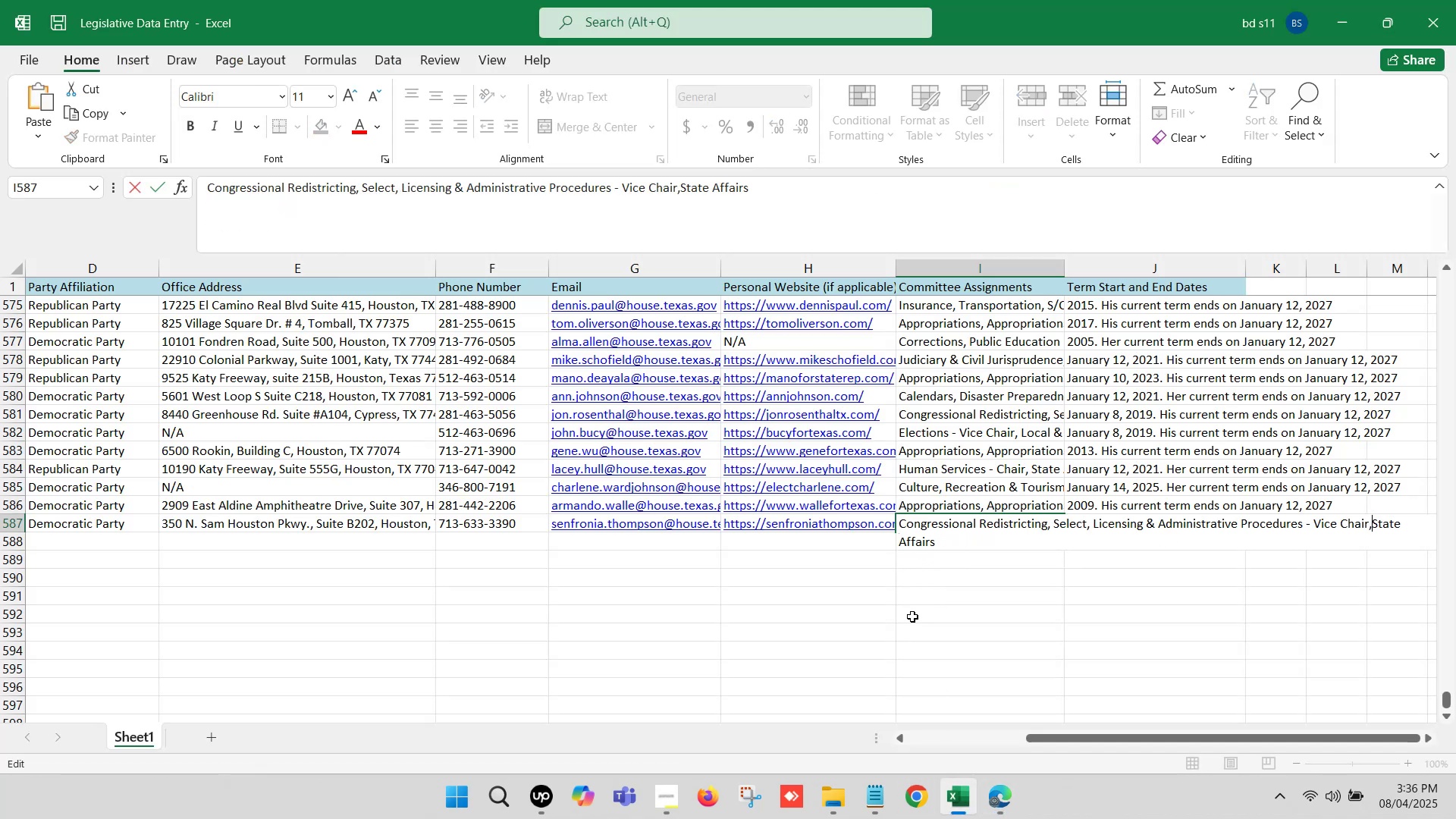 
key(Space)
 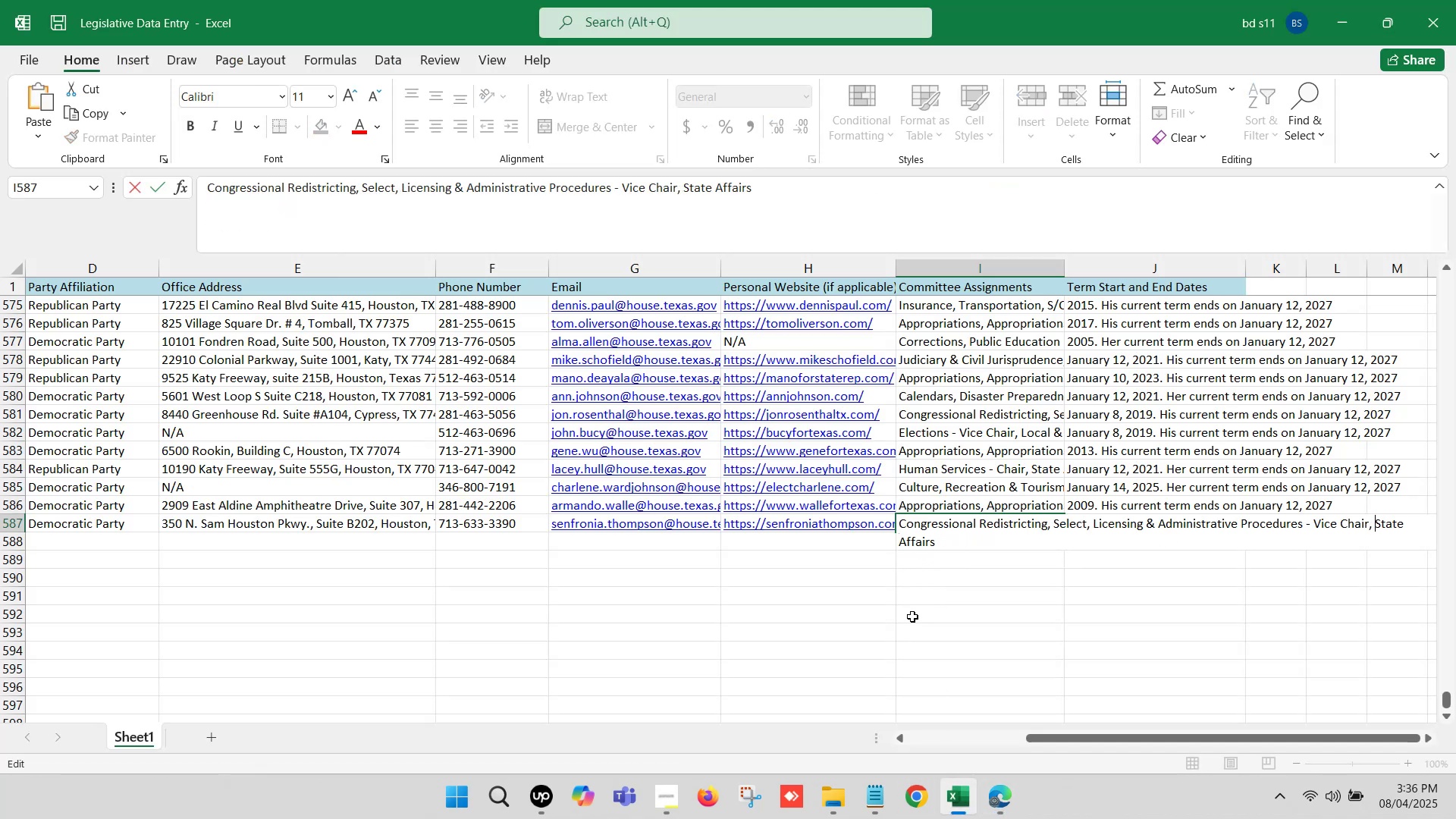 
left_click([912, 617])
 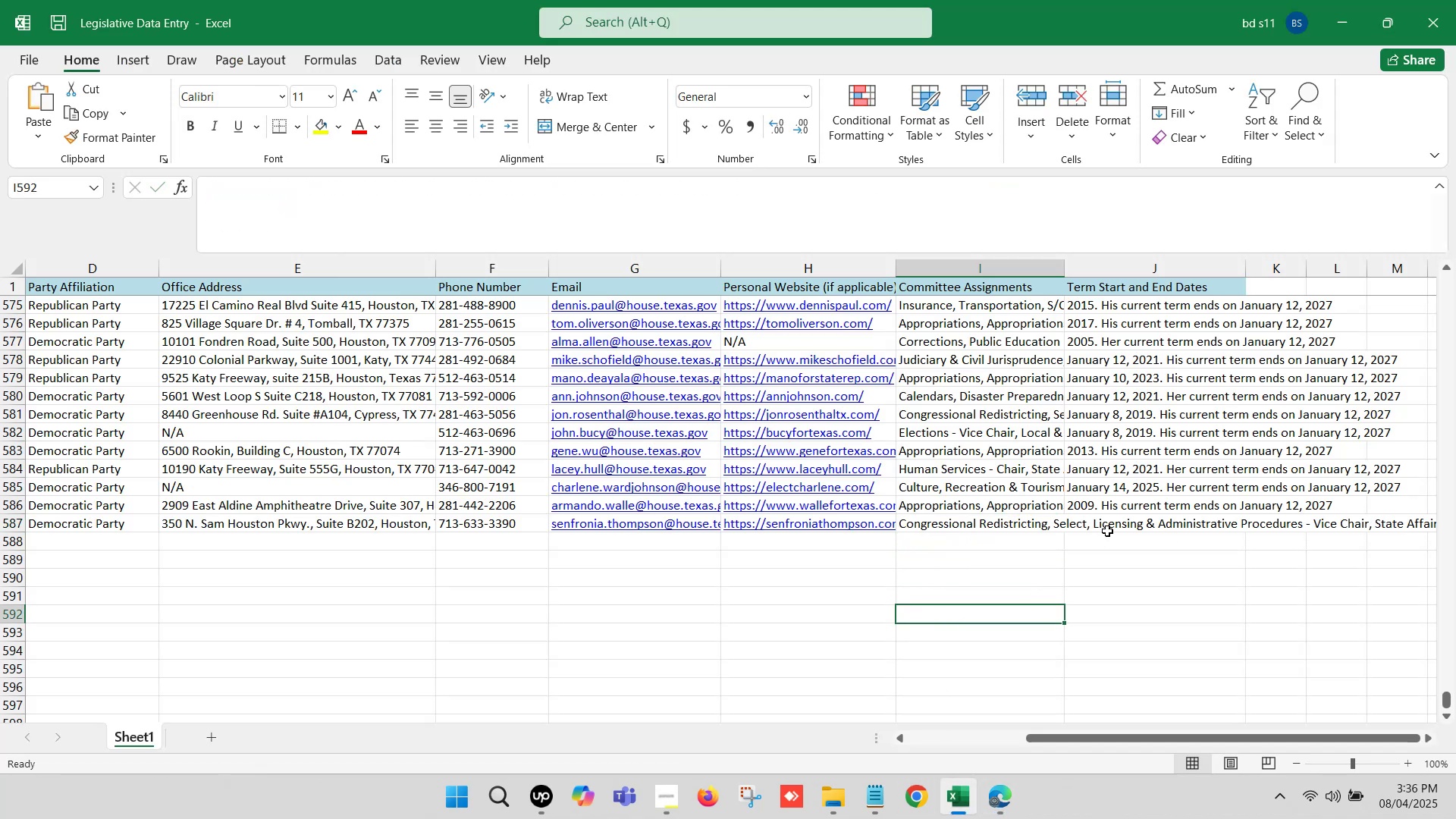 
left_click([1106, 522])
 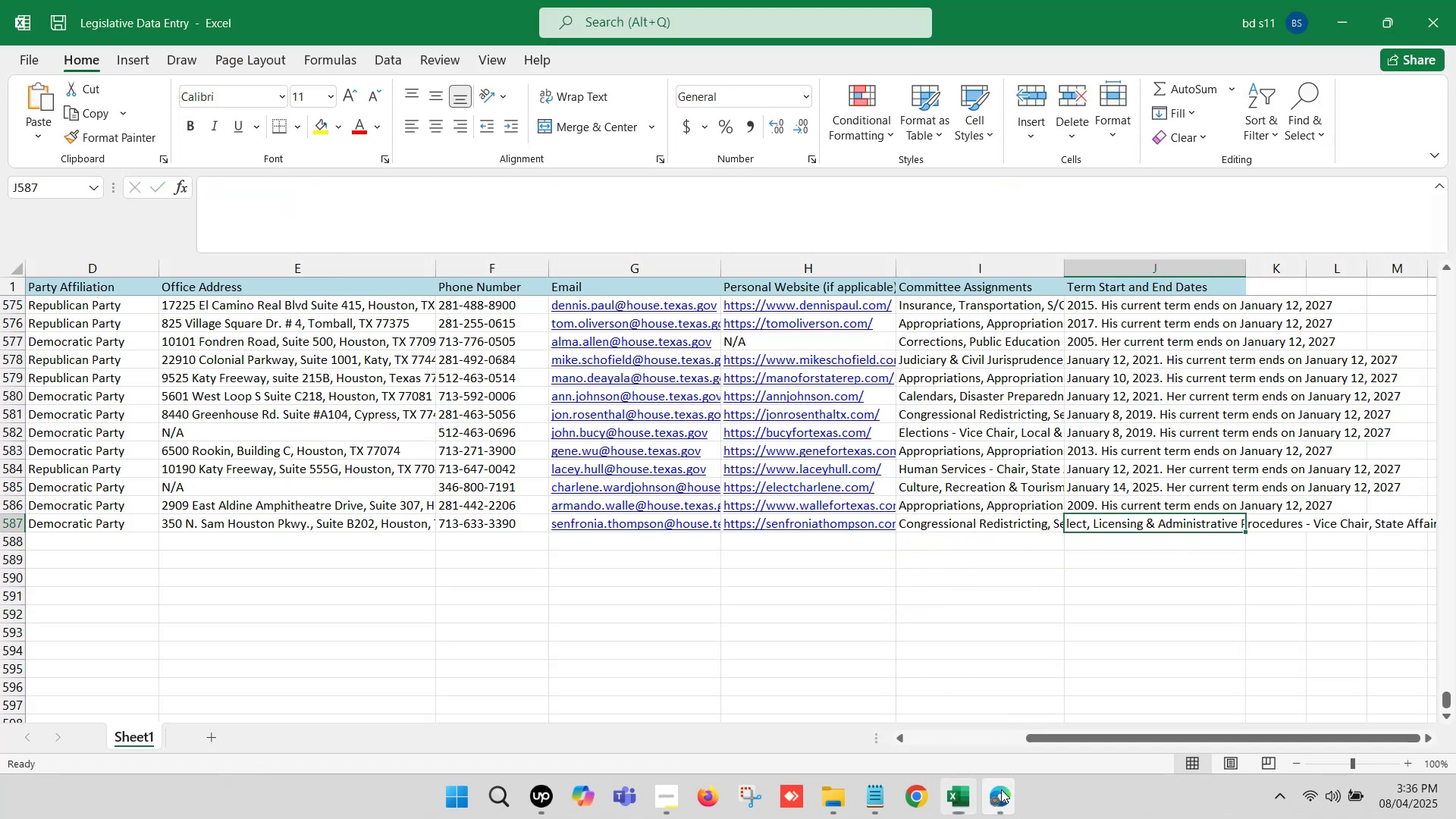 
double_click([908, 711])
 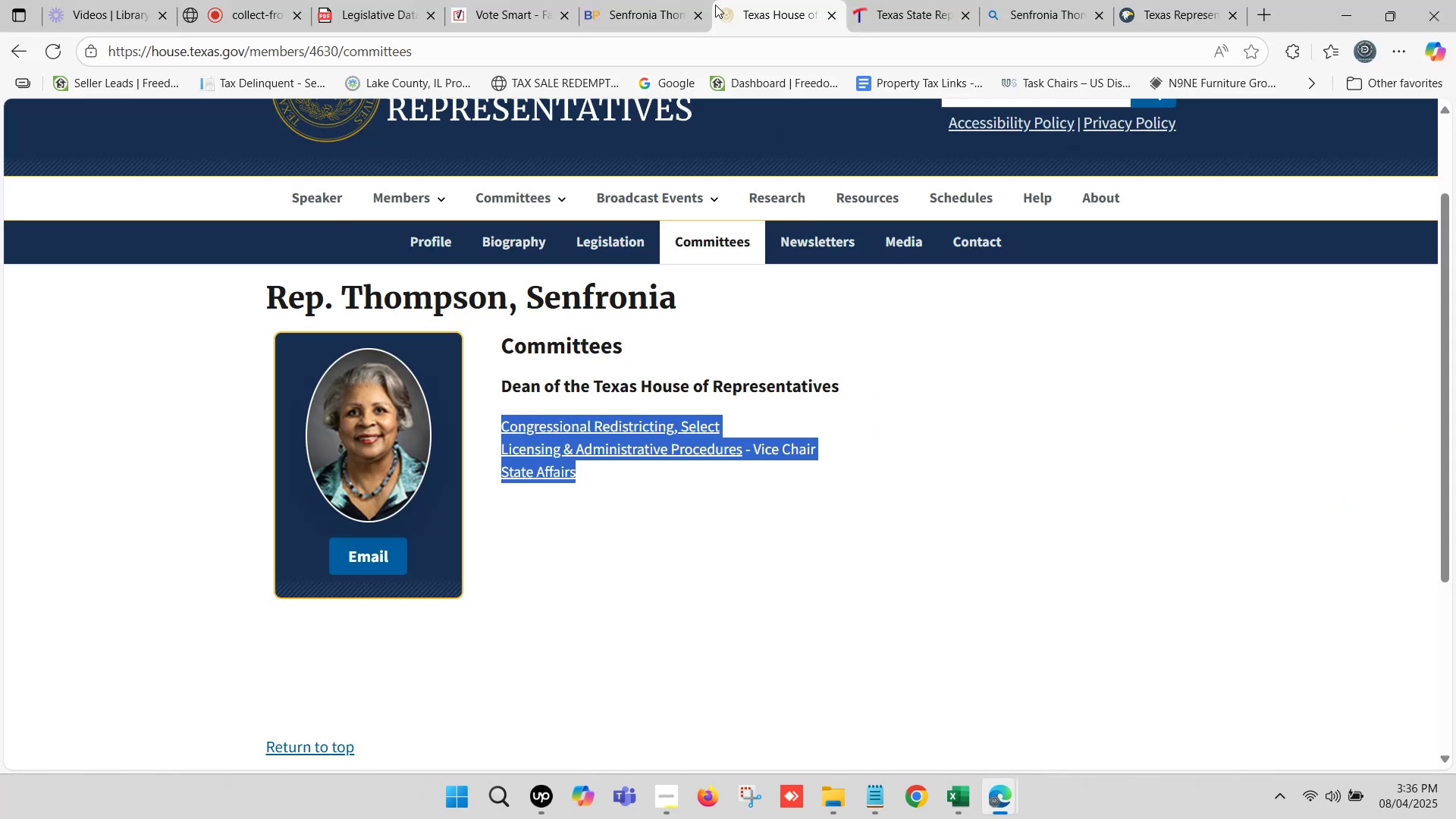 
left_click([613, 0])
 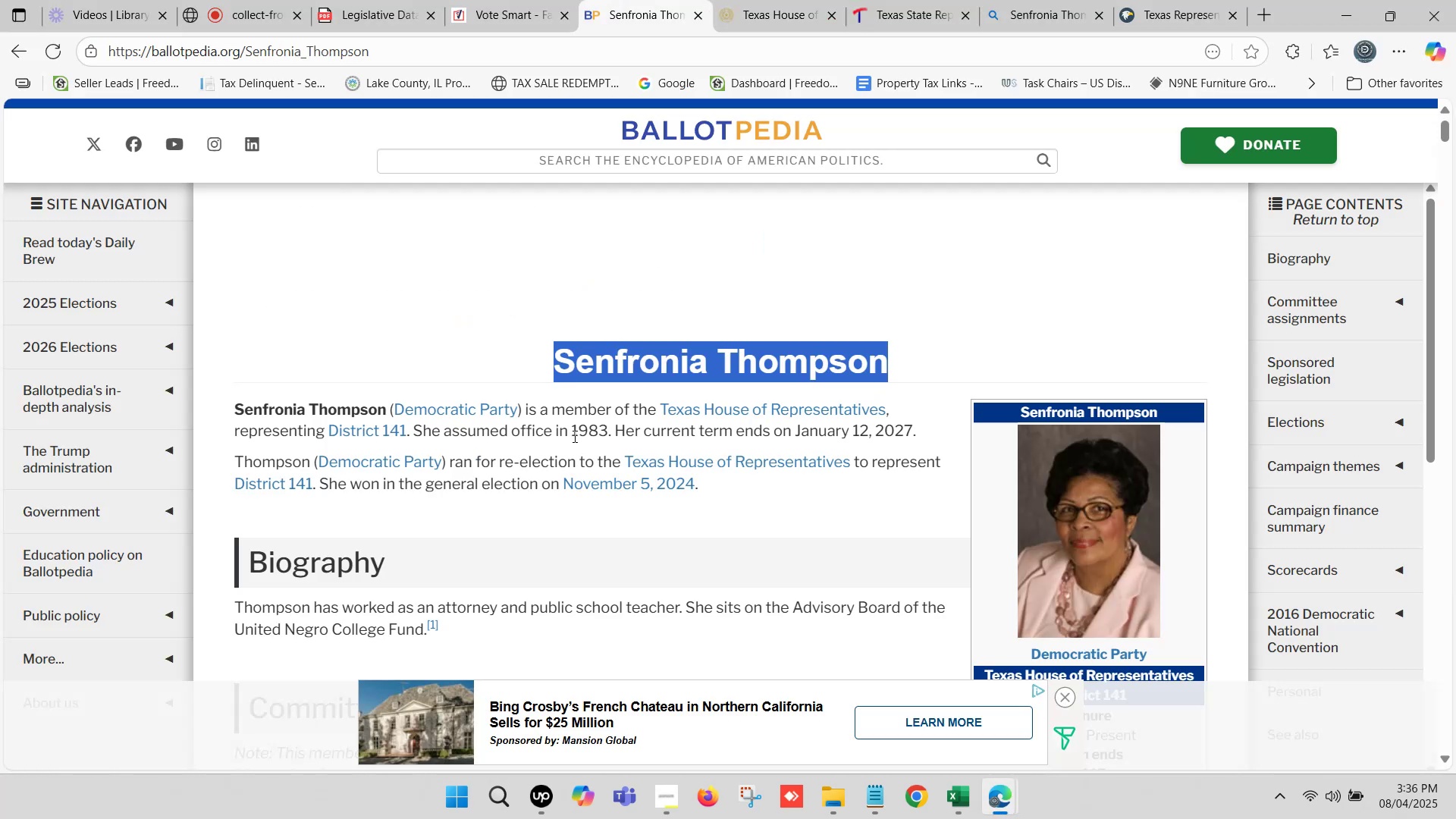 
scroll: coordinate [566, 322], scroll_direction: down, amount: 3.0
 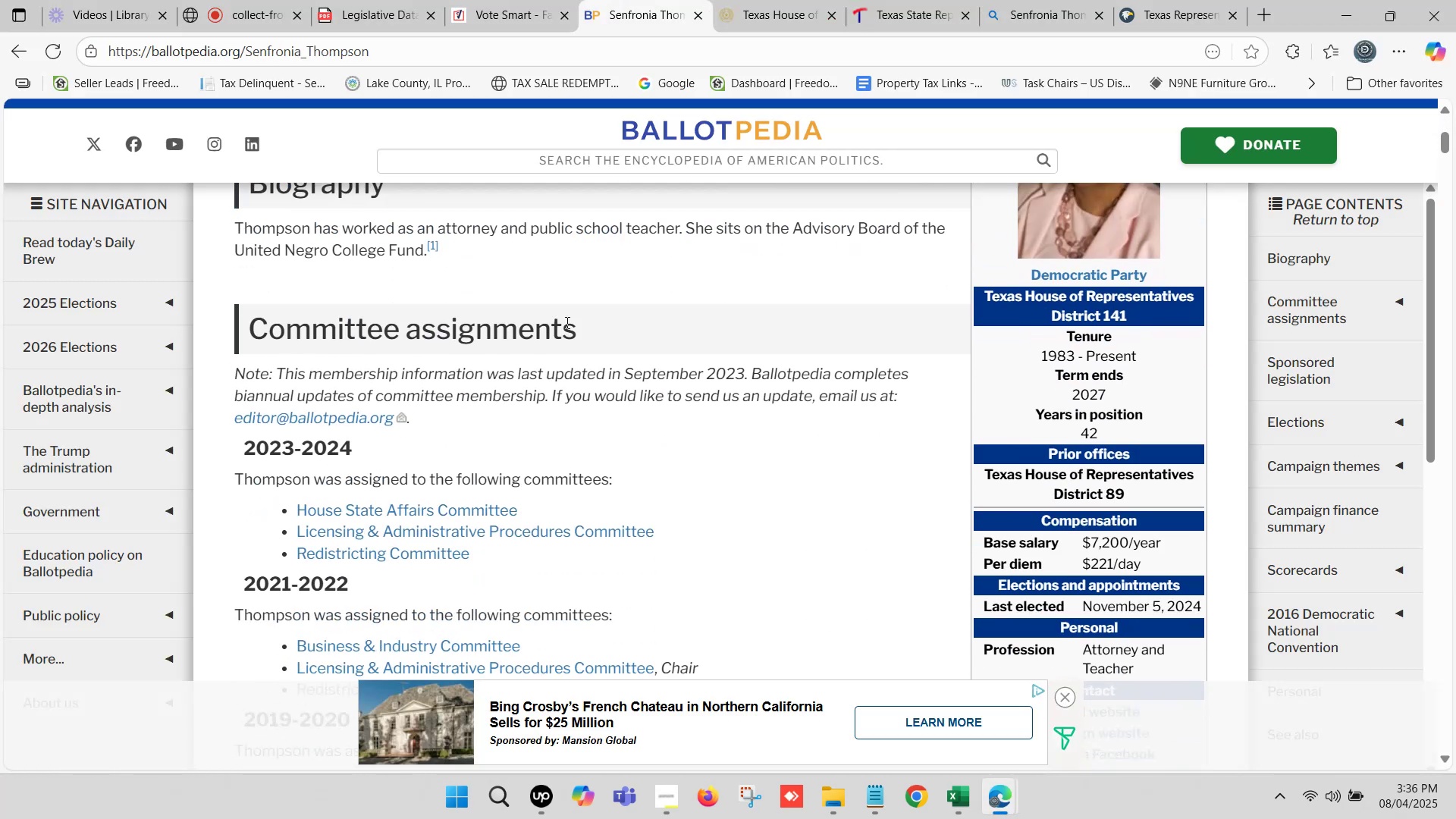 
scroll: coordinate [566, 322], scroll_direction: up, amount: 1.0
 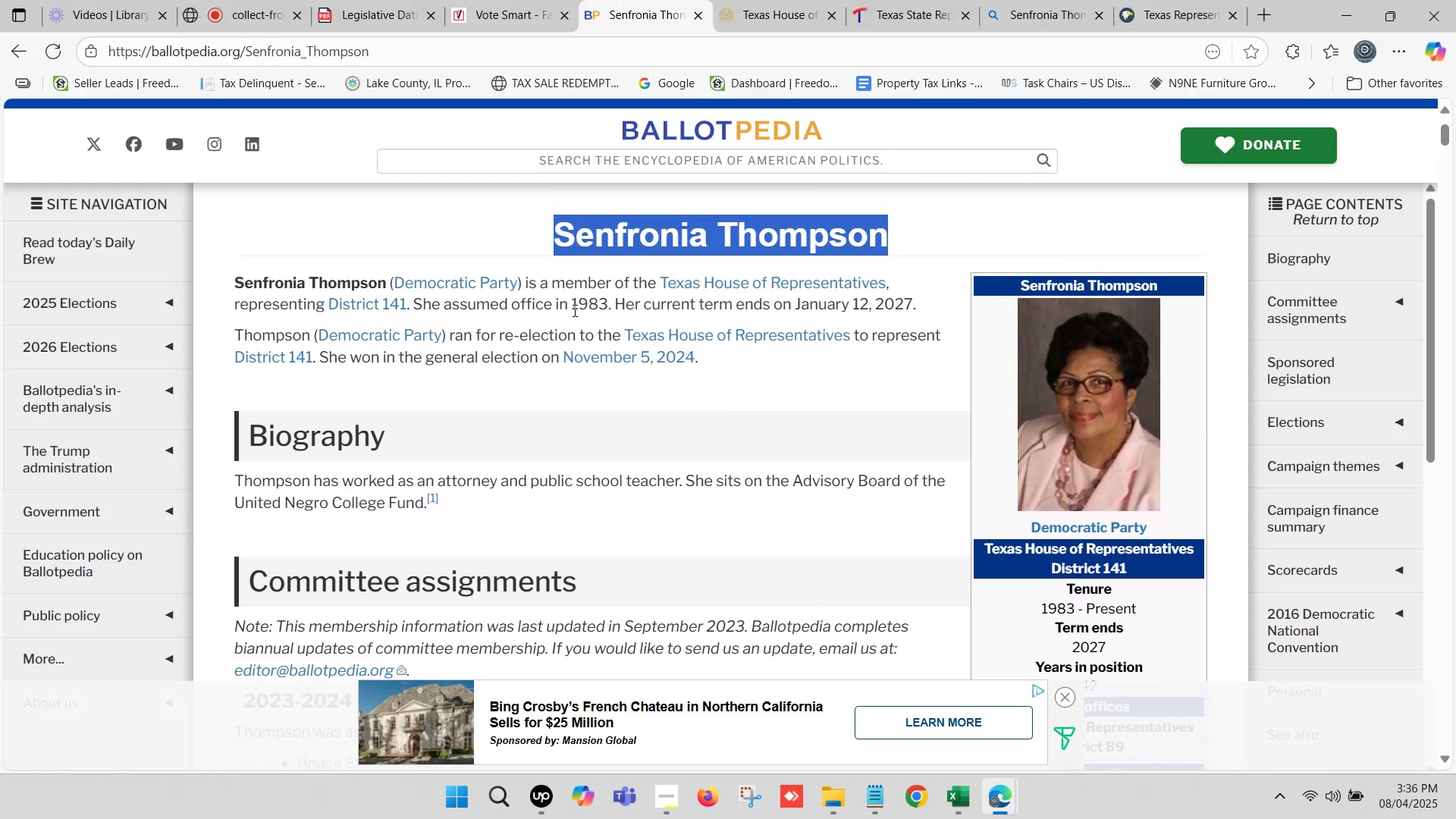 
left_click_drag(start_coordinate=[574, 303], to_coordinate=[912, 306])
 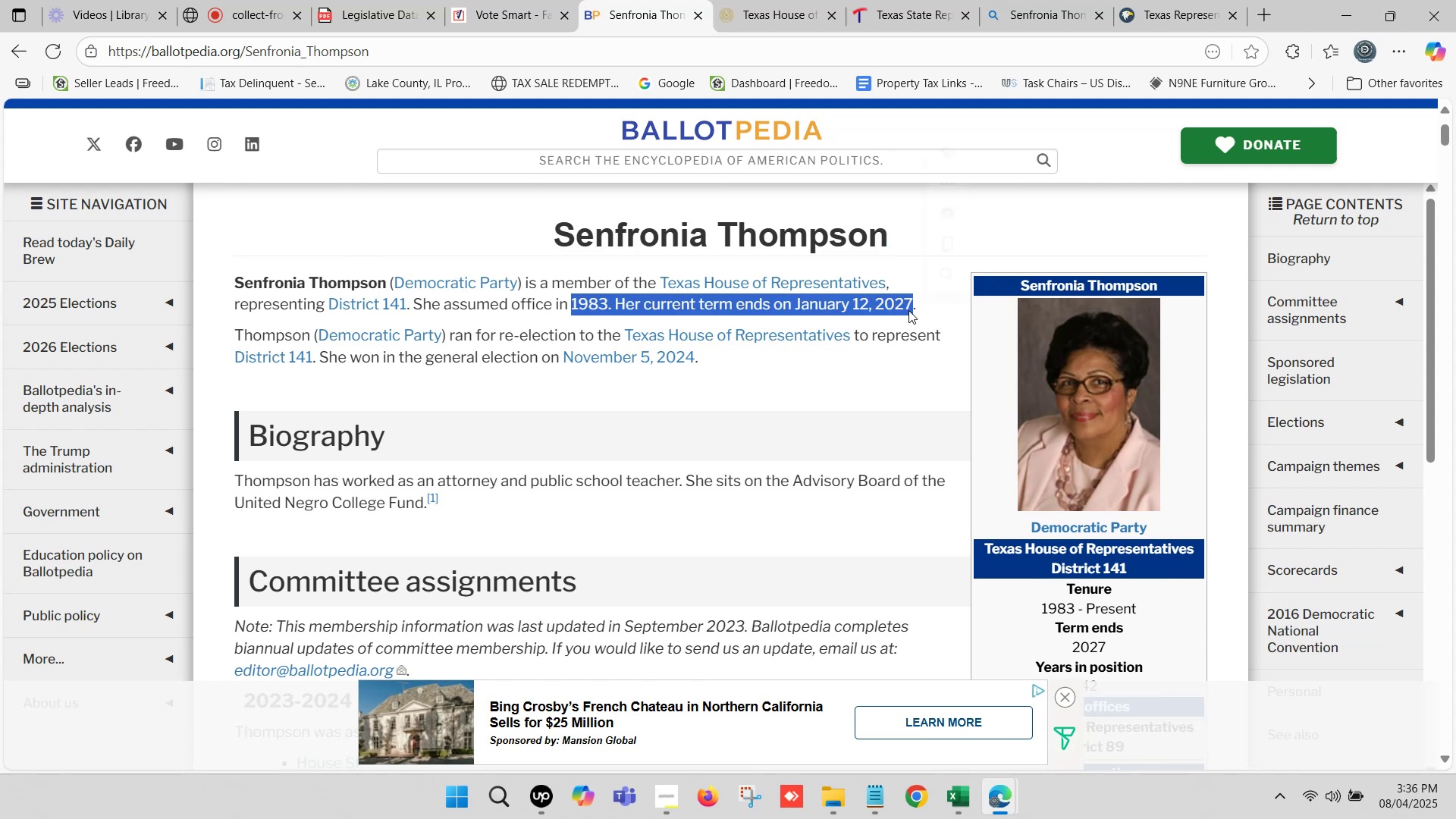 
key(Control+C)
 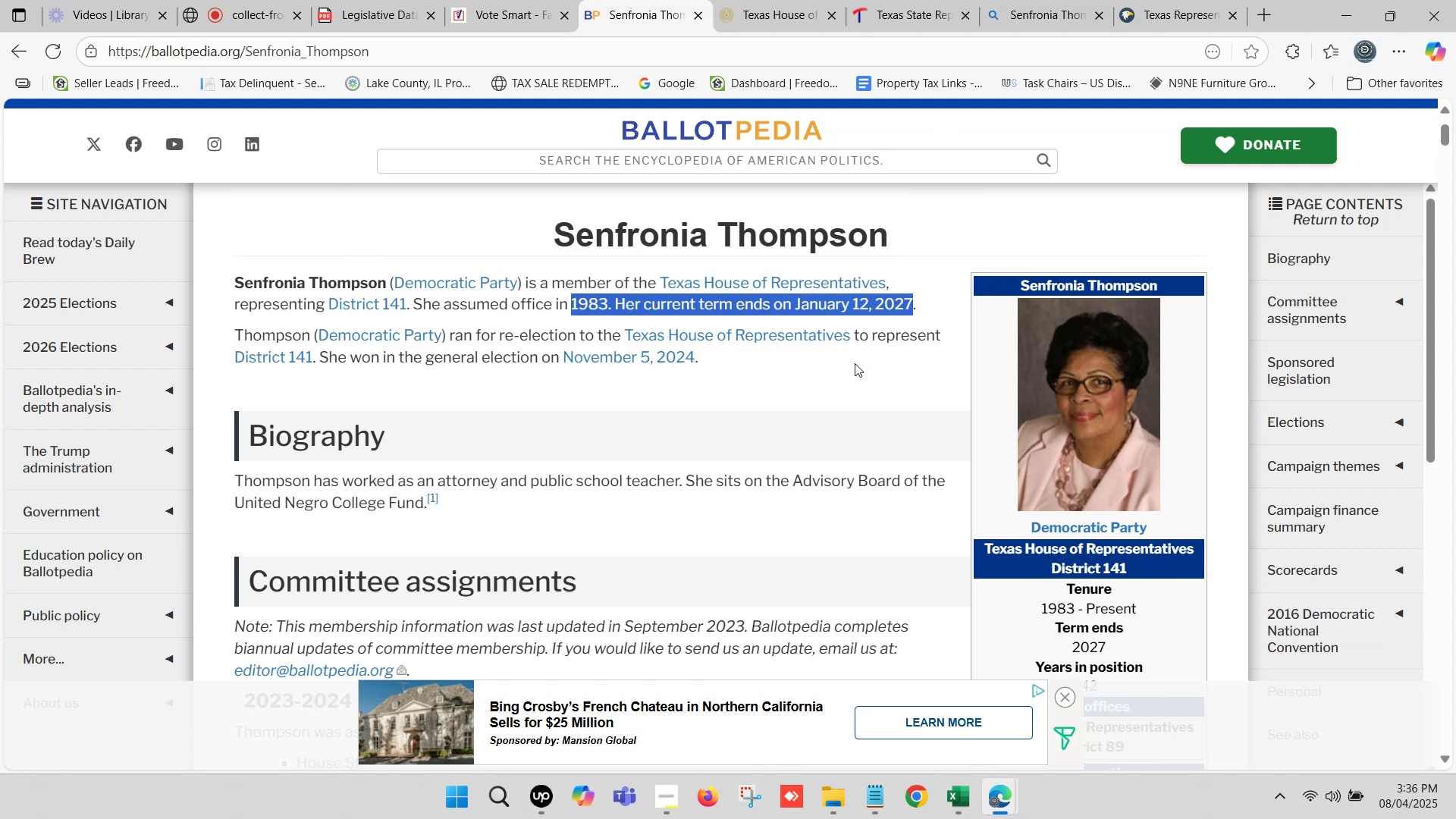 
scroll: coordinate [855, 363], scroll_direction: down, amount: 1.0
 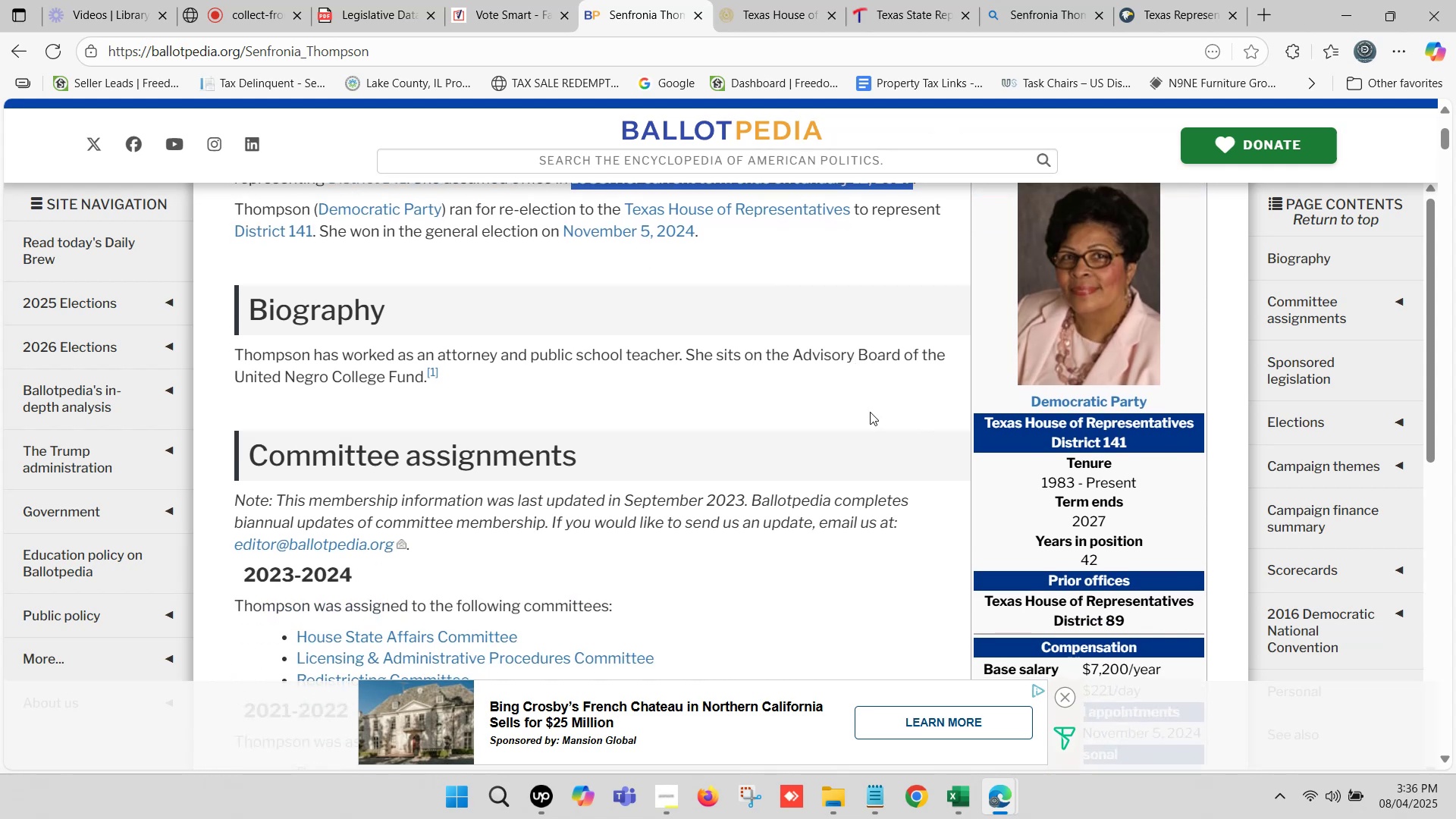 
left_click_drag(start_coordinate=[1118, 567], to_coordinate=[1080, 556])
 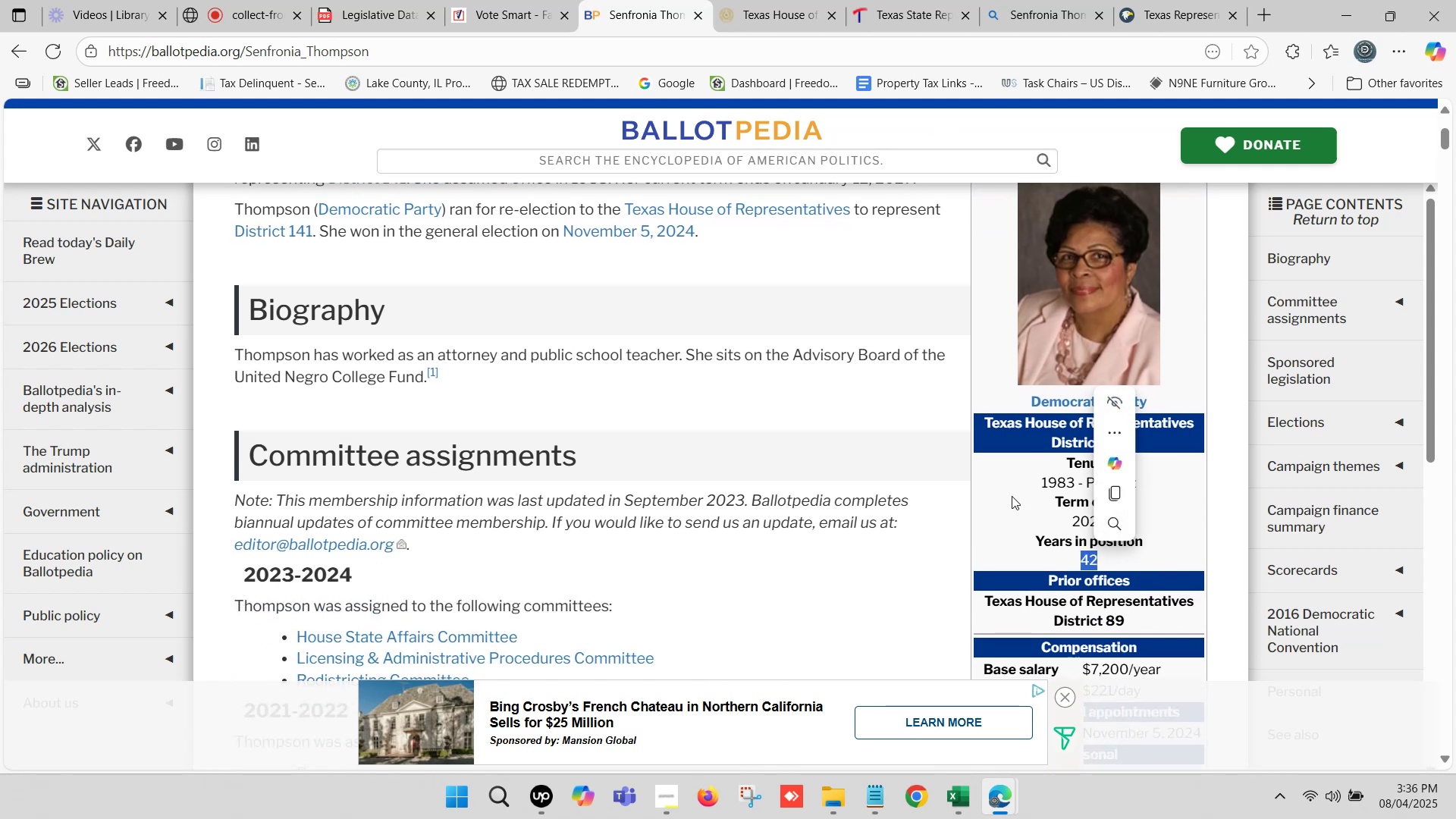 
scroll: coordinate [791, 433], scroll_direction: up, amount: 1.0
 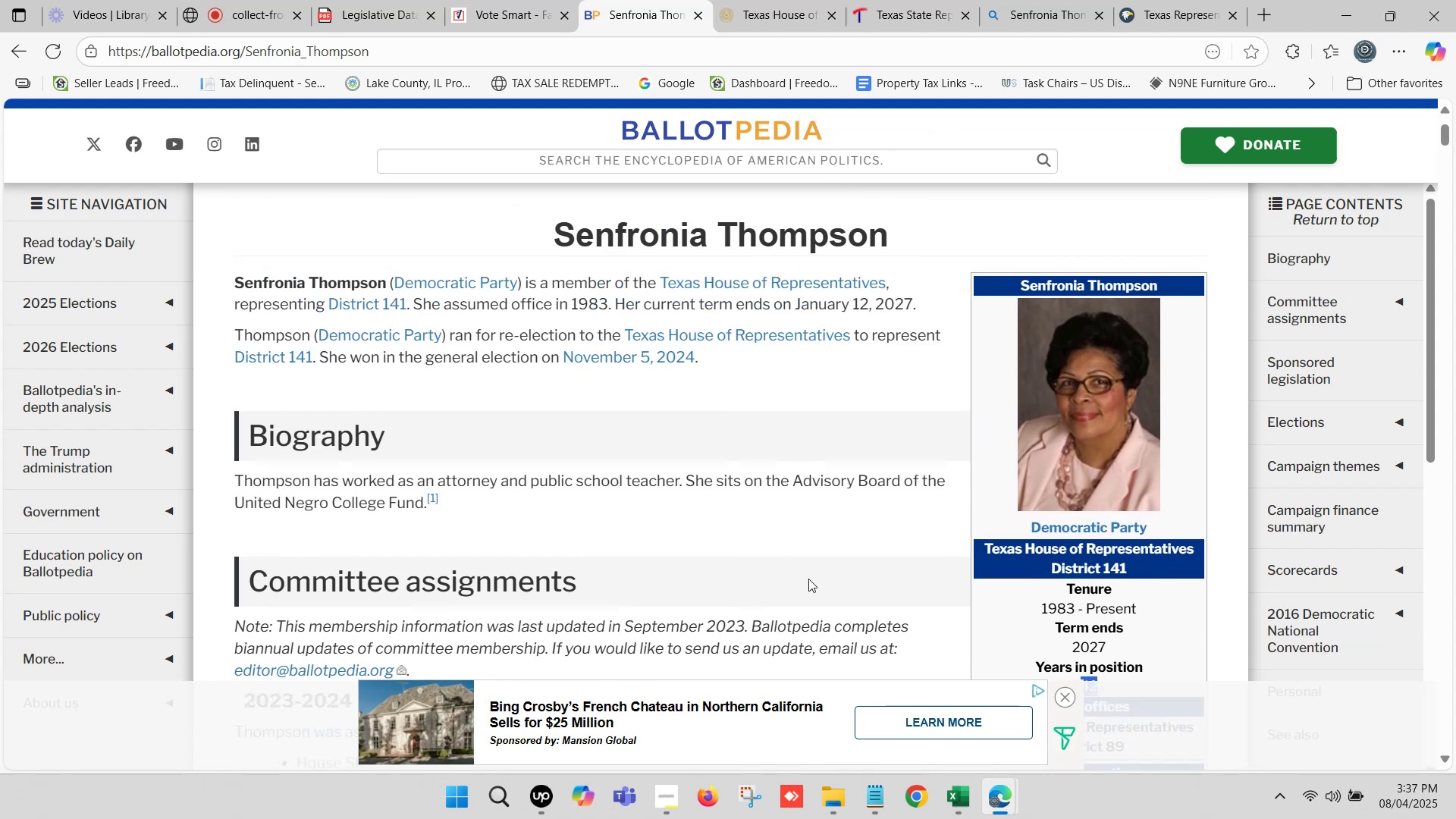 
left_click([954, 795])
 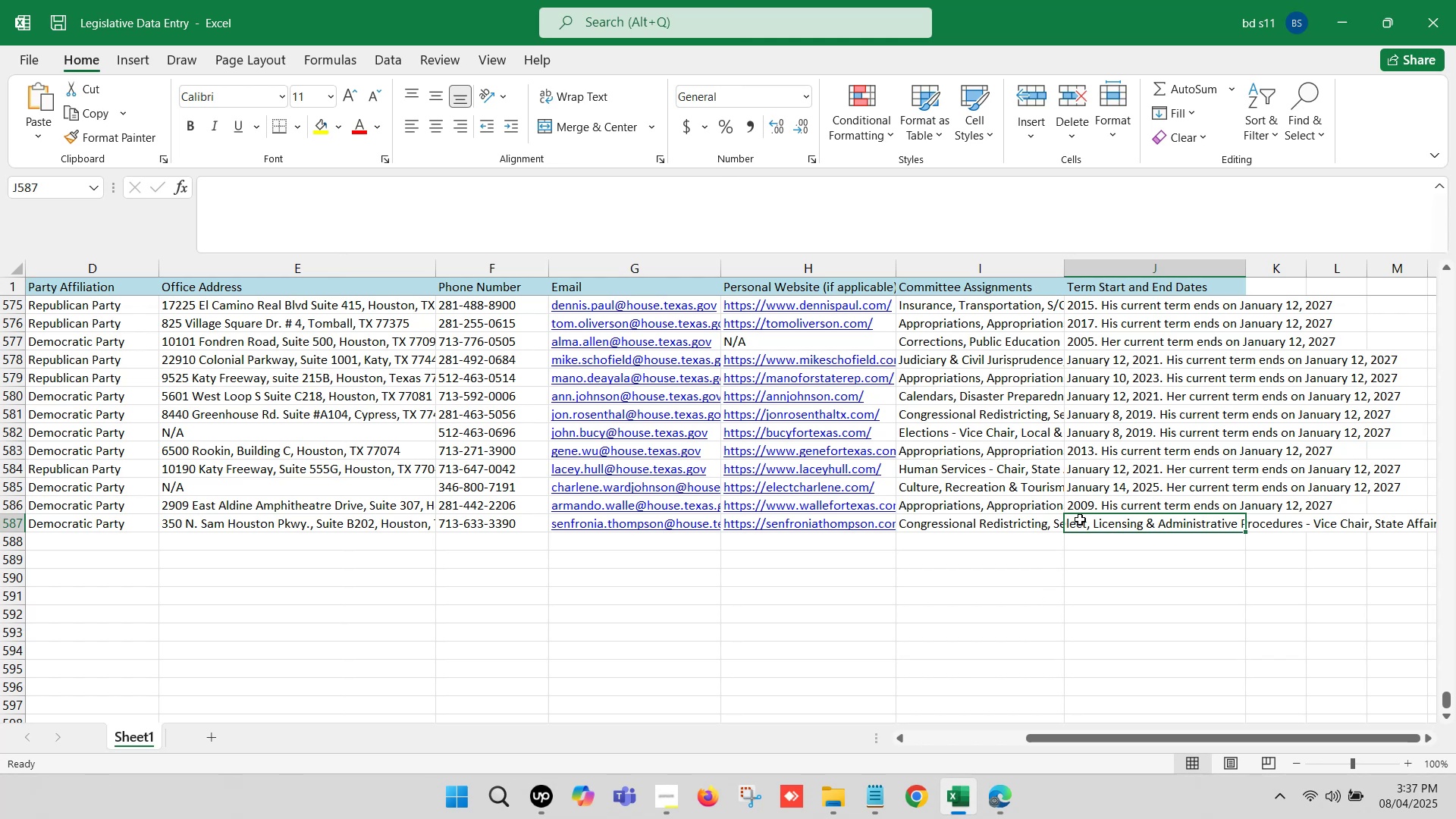 
double_click([1081, 525])
 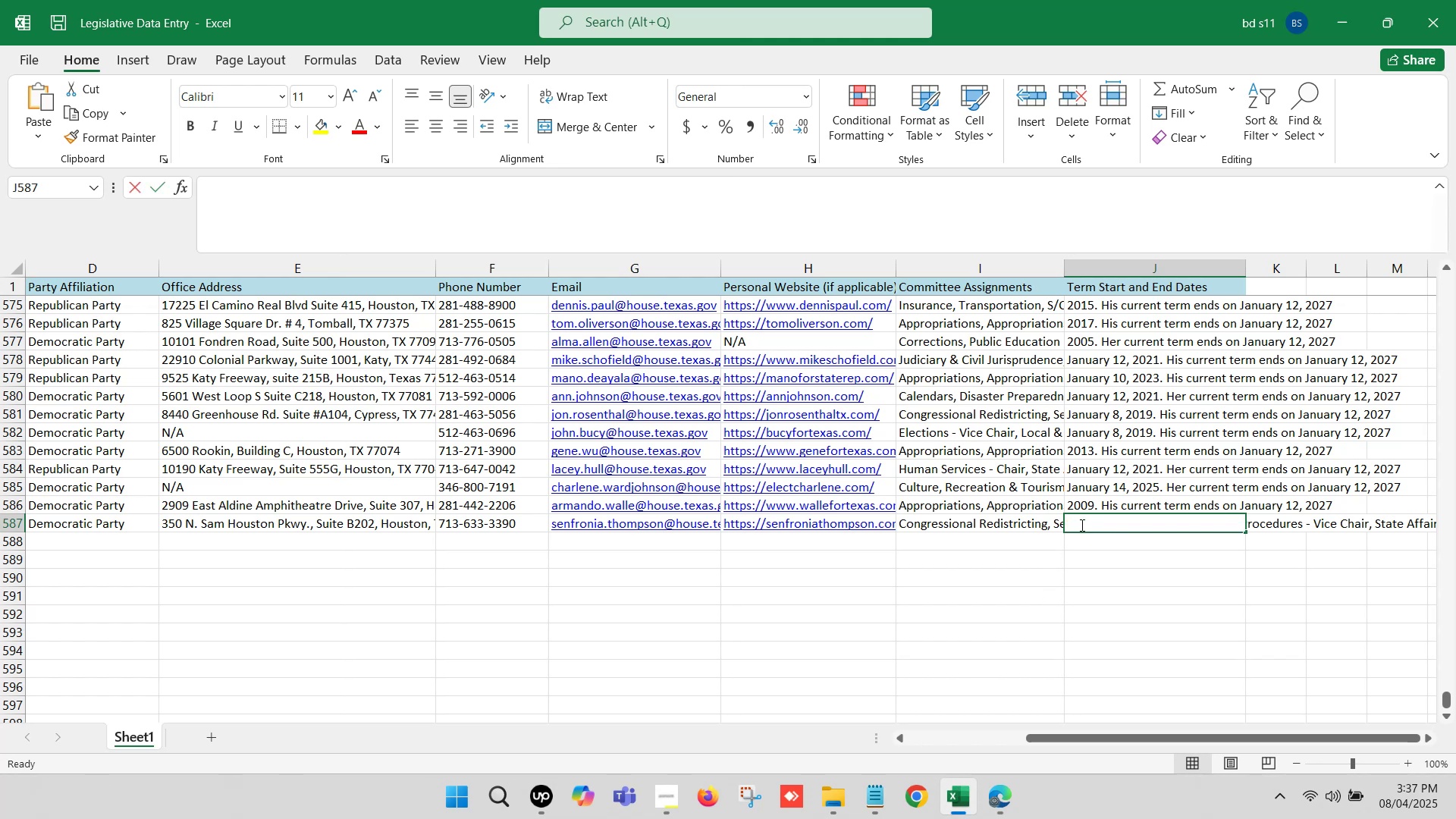 
key(Control+V)
 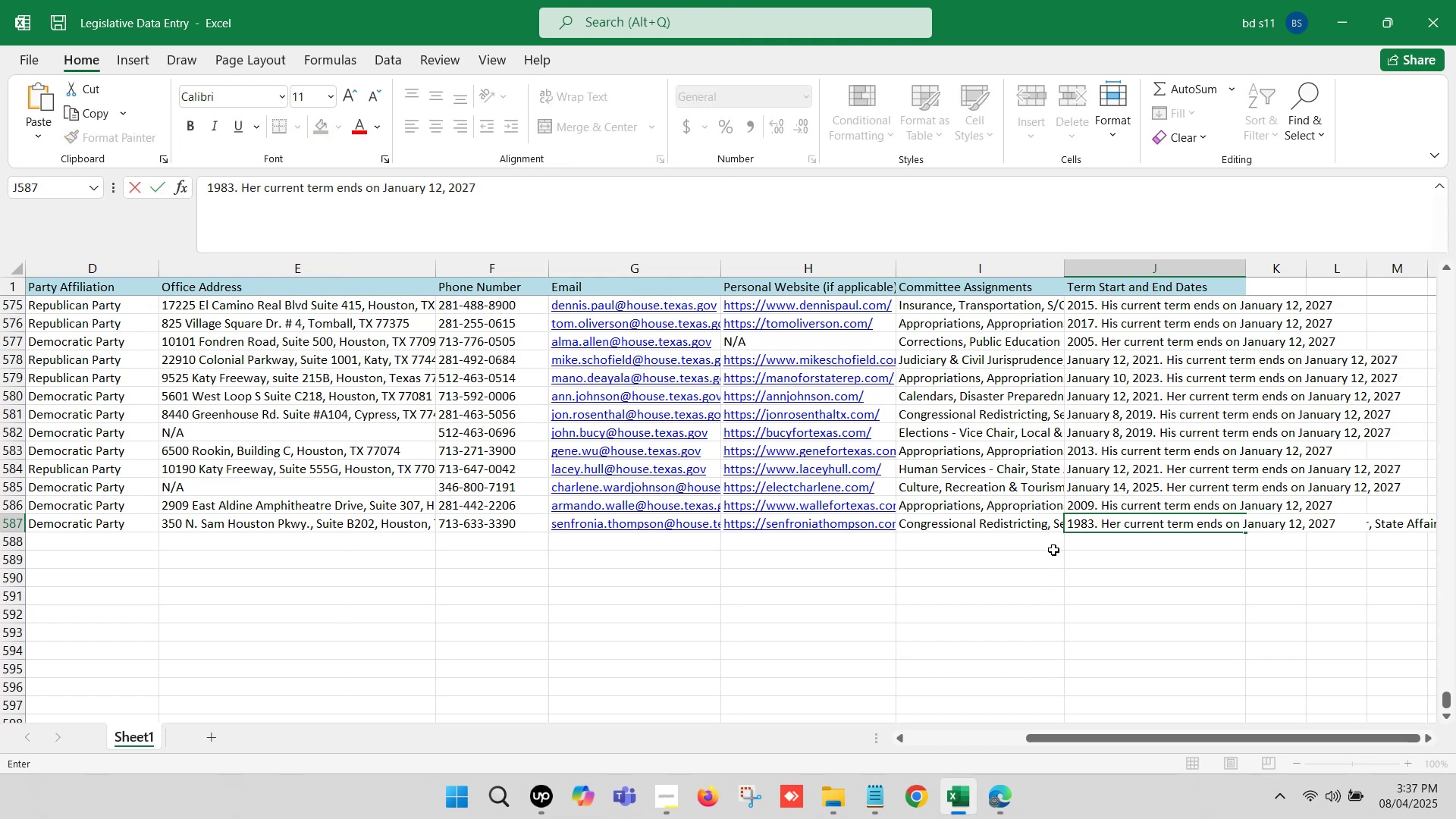 
left_click([1039, 555])
 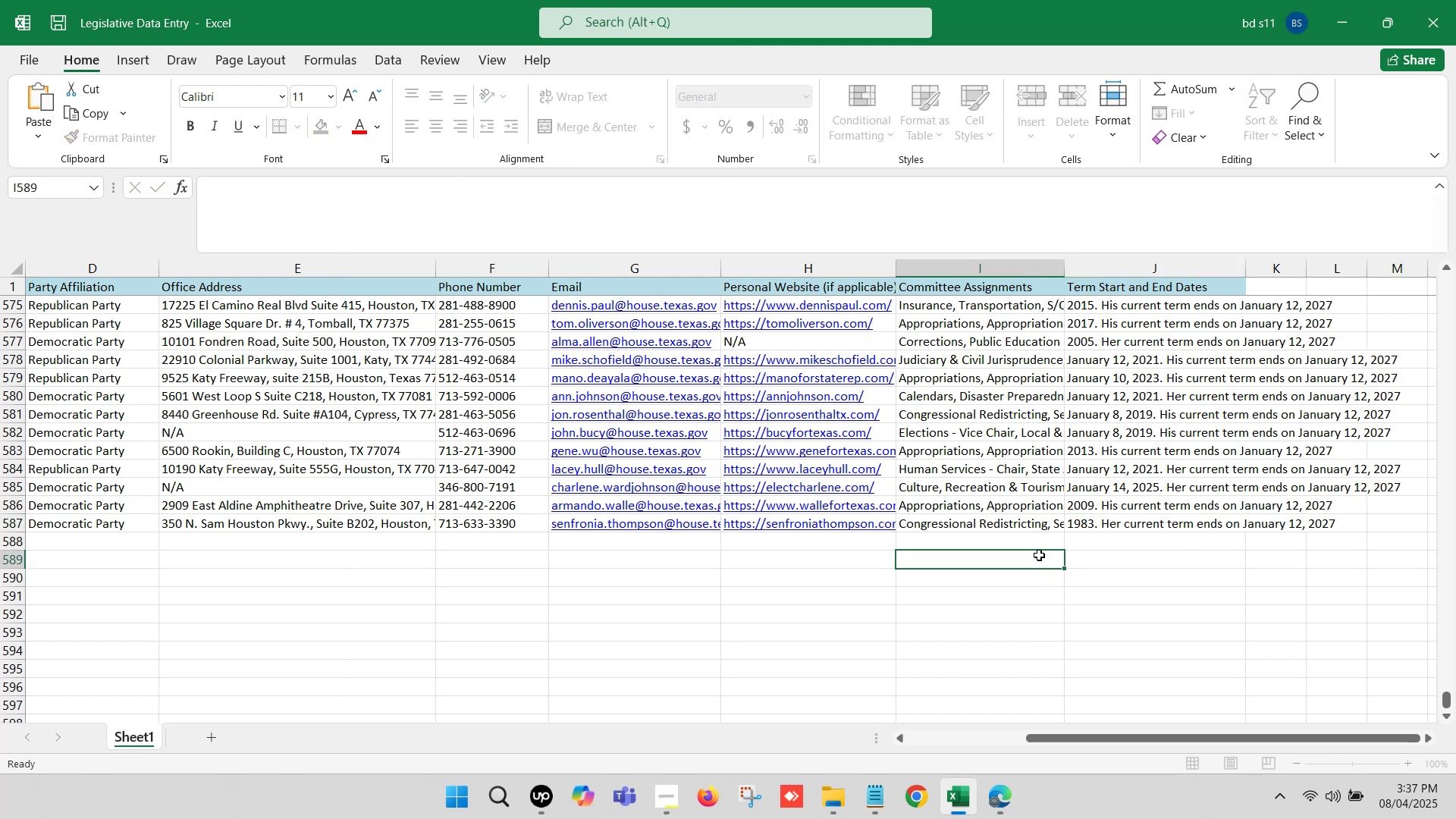 
key(Control+S)
 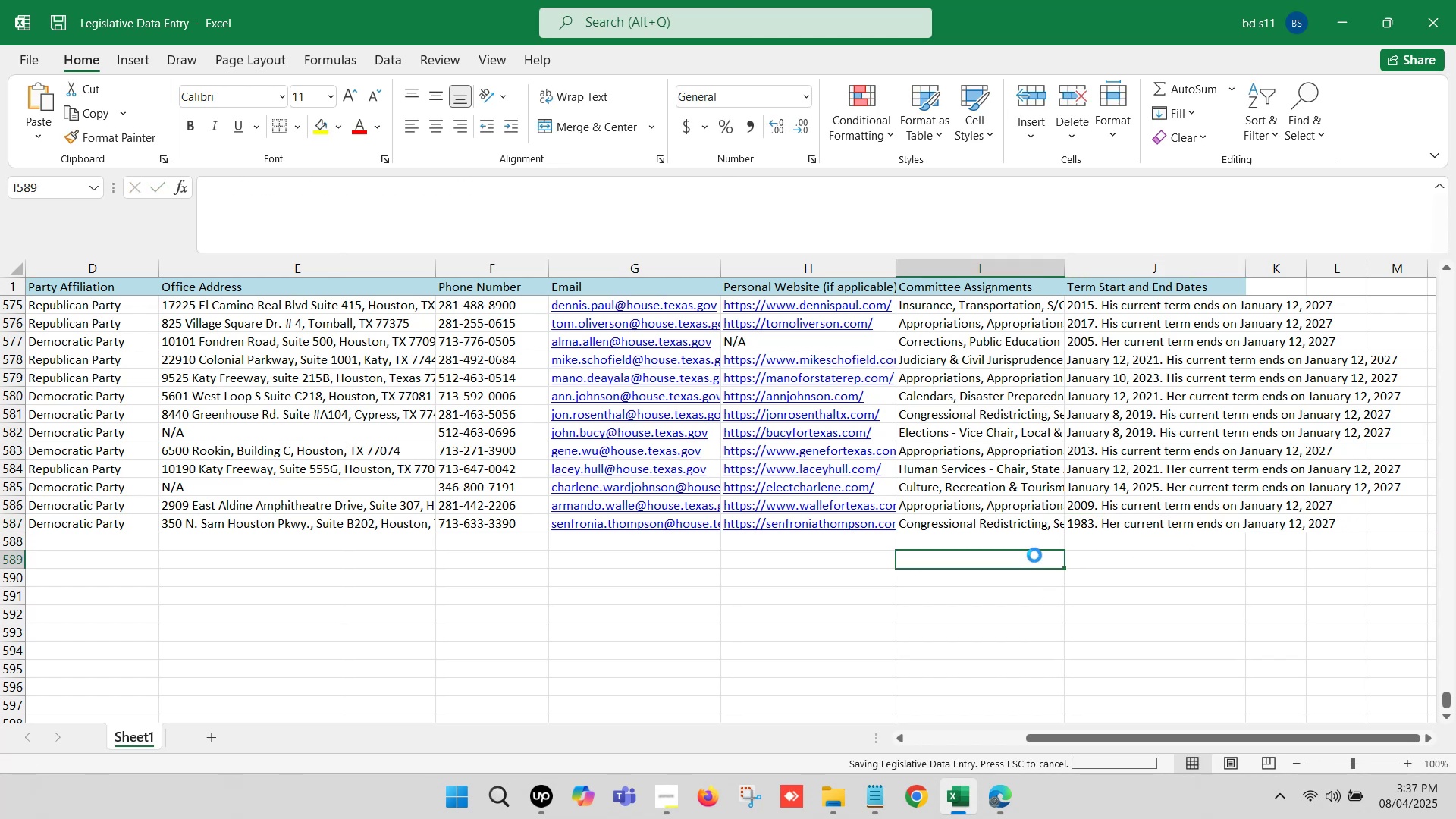 
key(Control+S)
 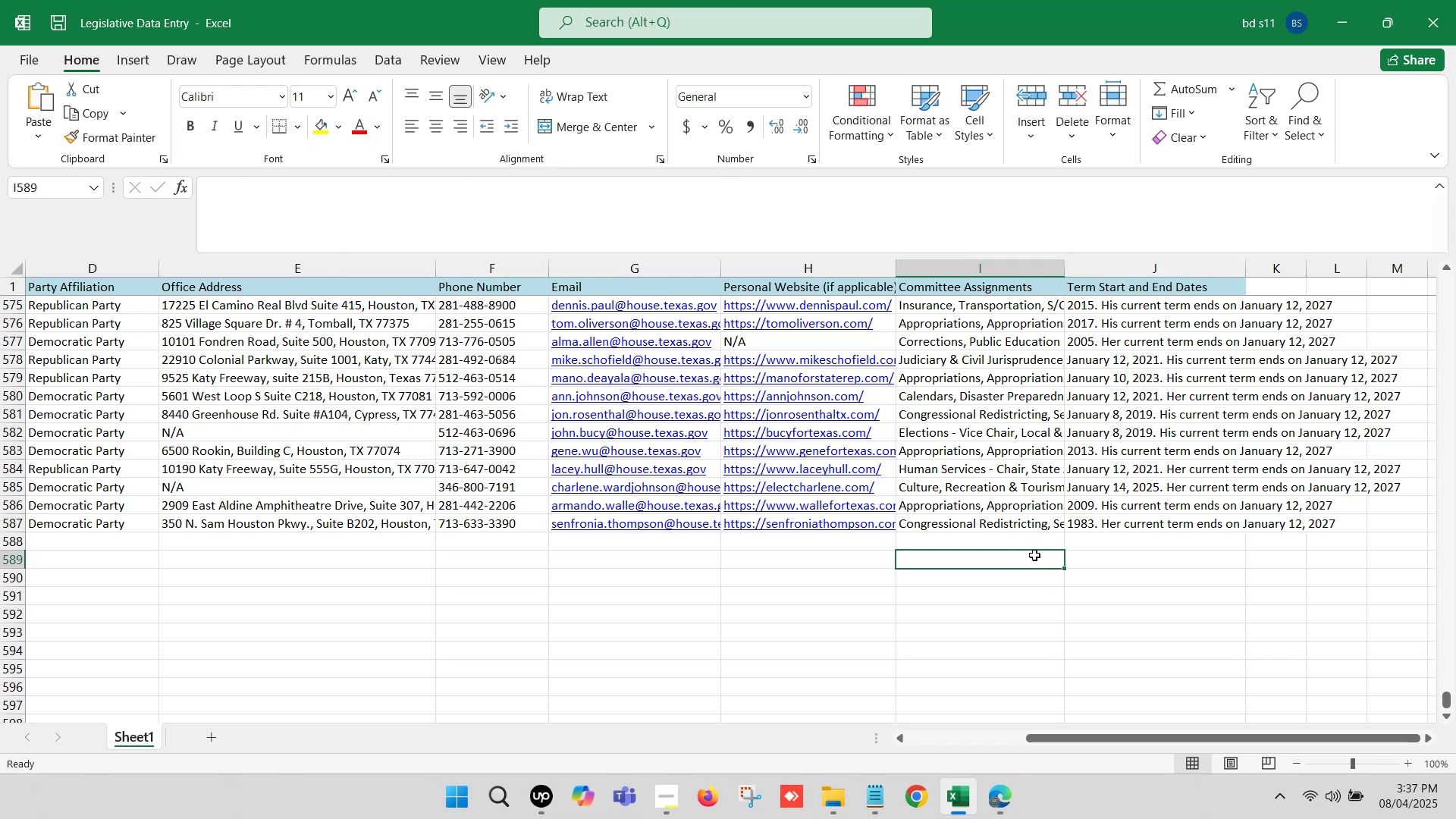 
hold_key(key=ArrowLeft, duration=1.5)
 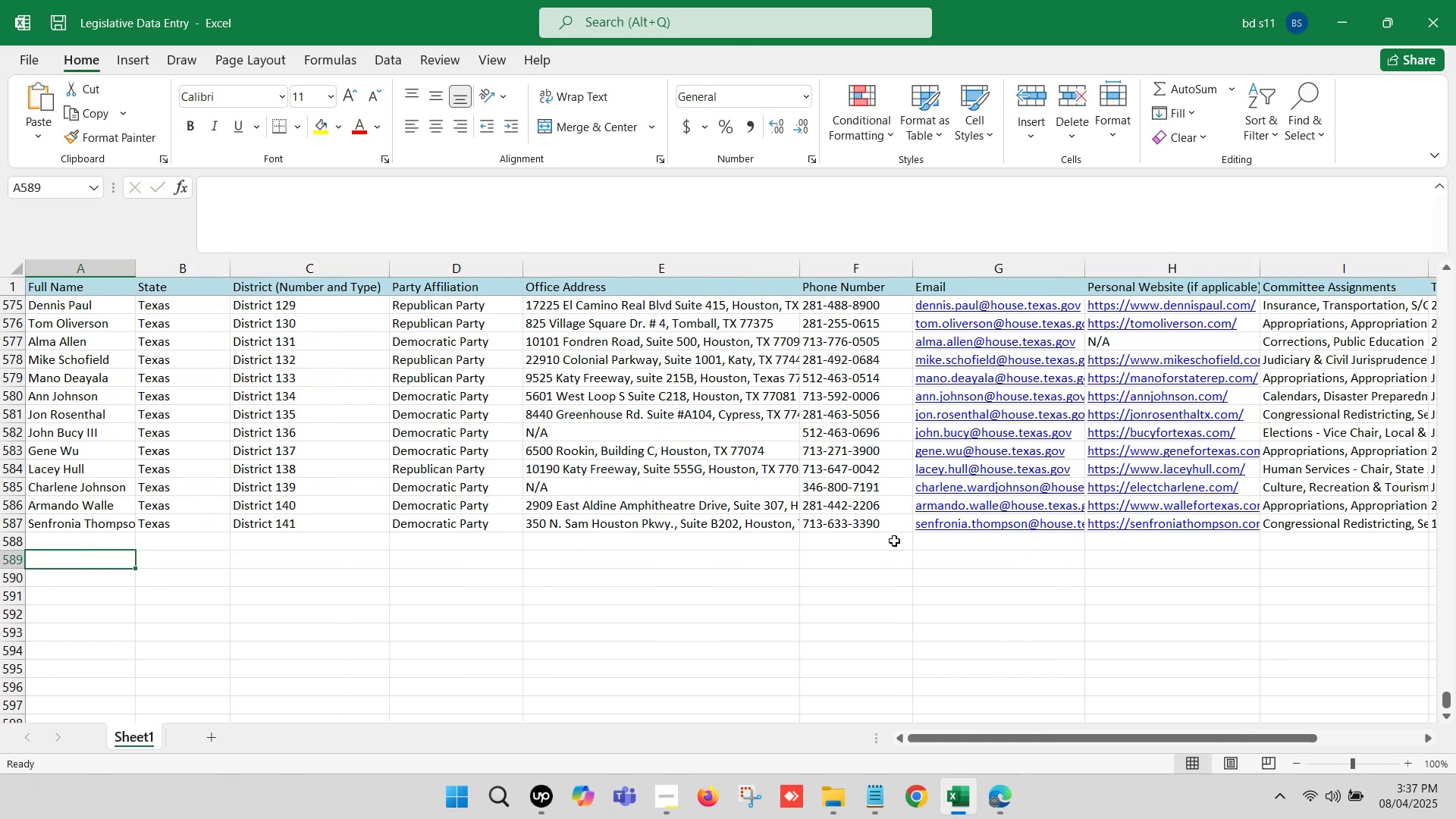 
key(ArrowLeft)
 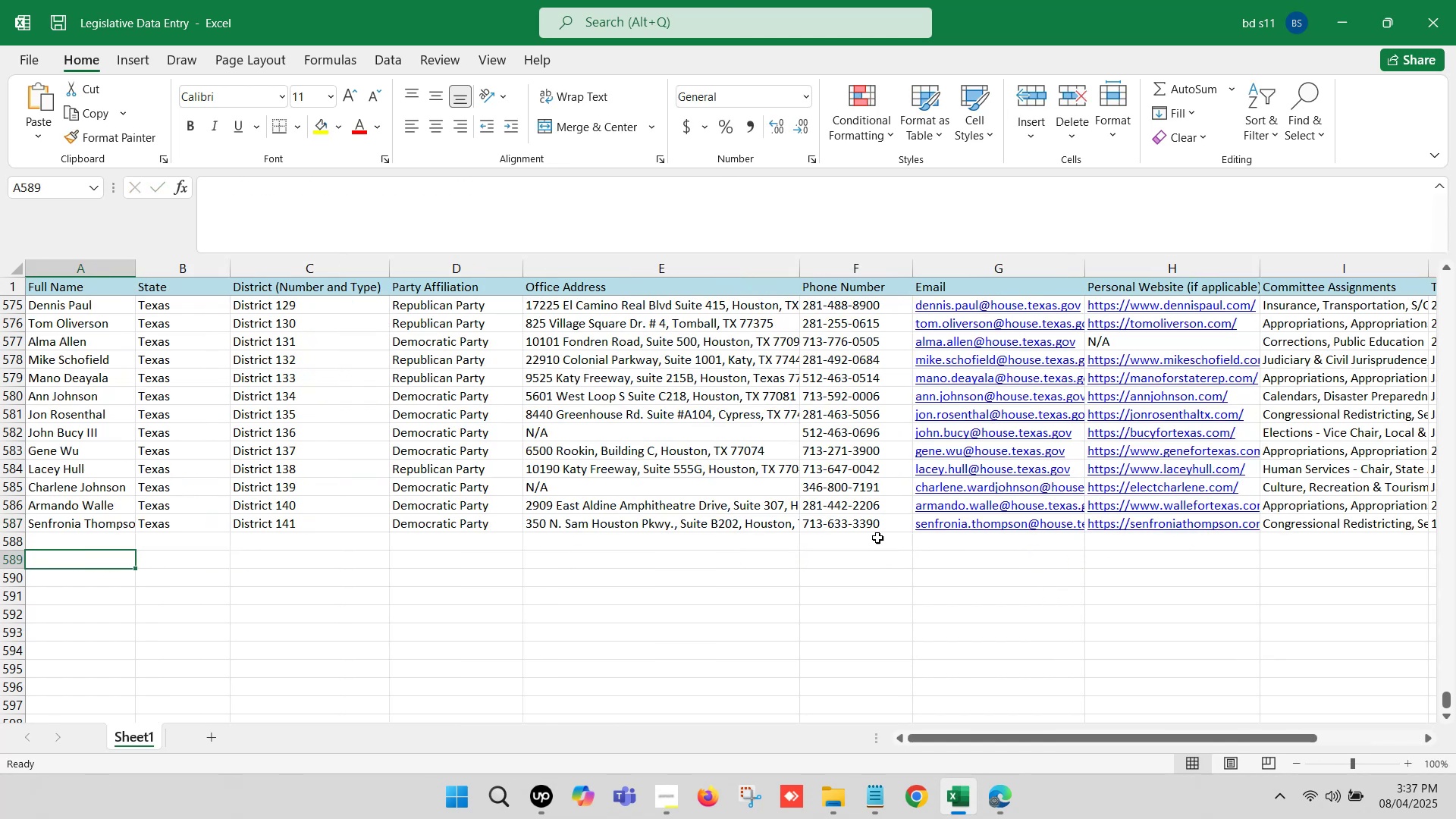 
left_click([1001, 798])
 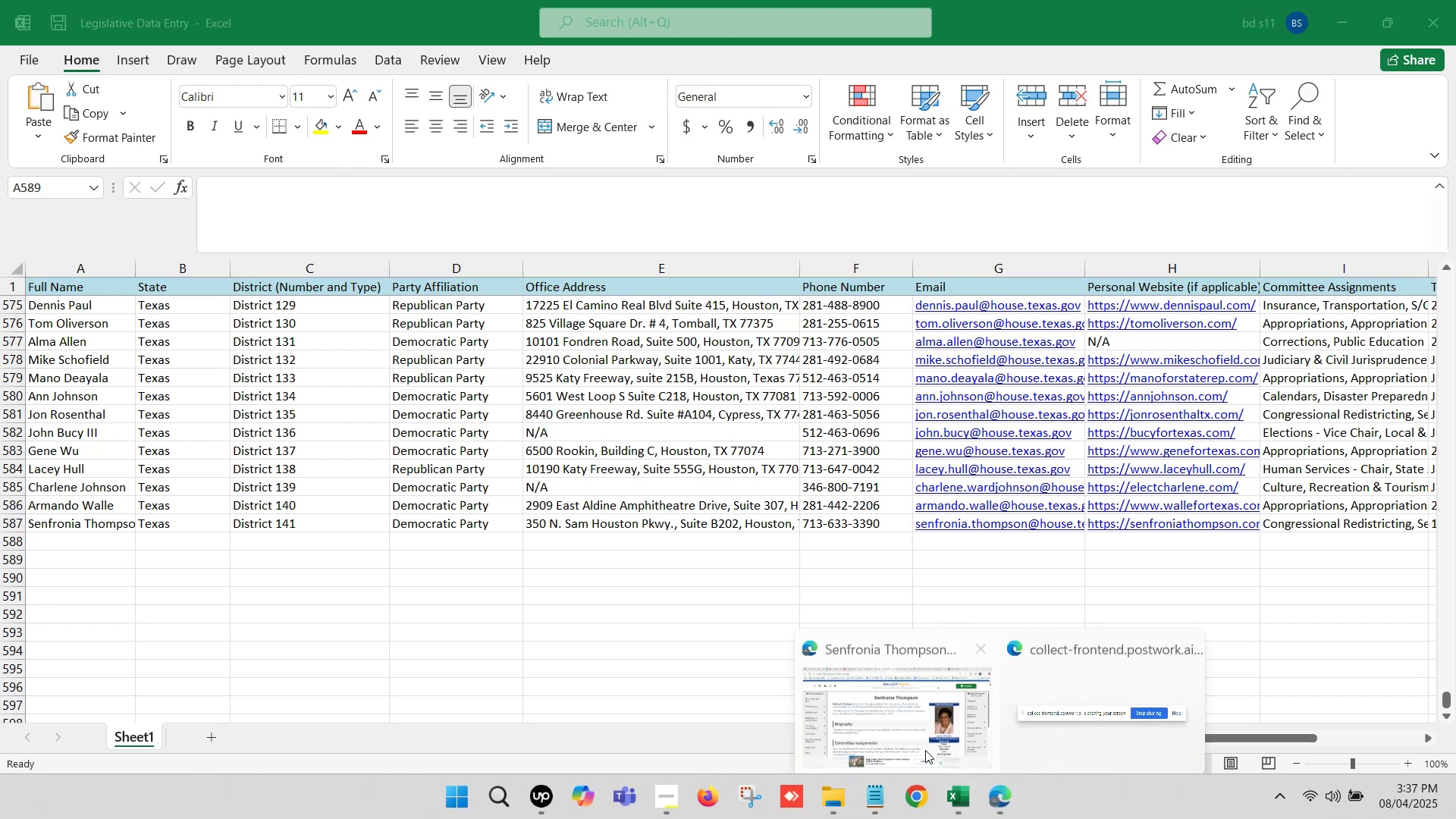 
left_click([833, 688])
 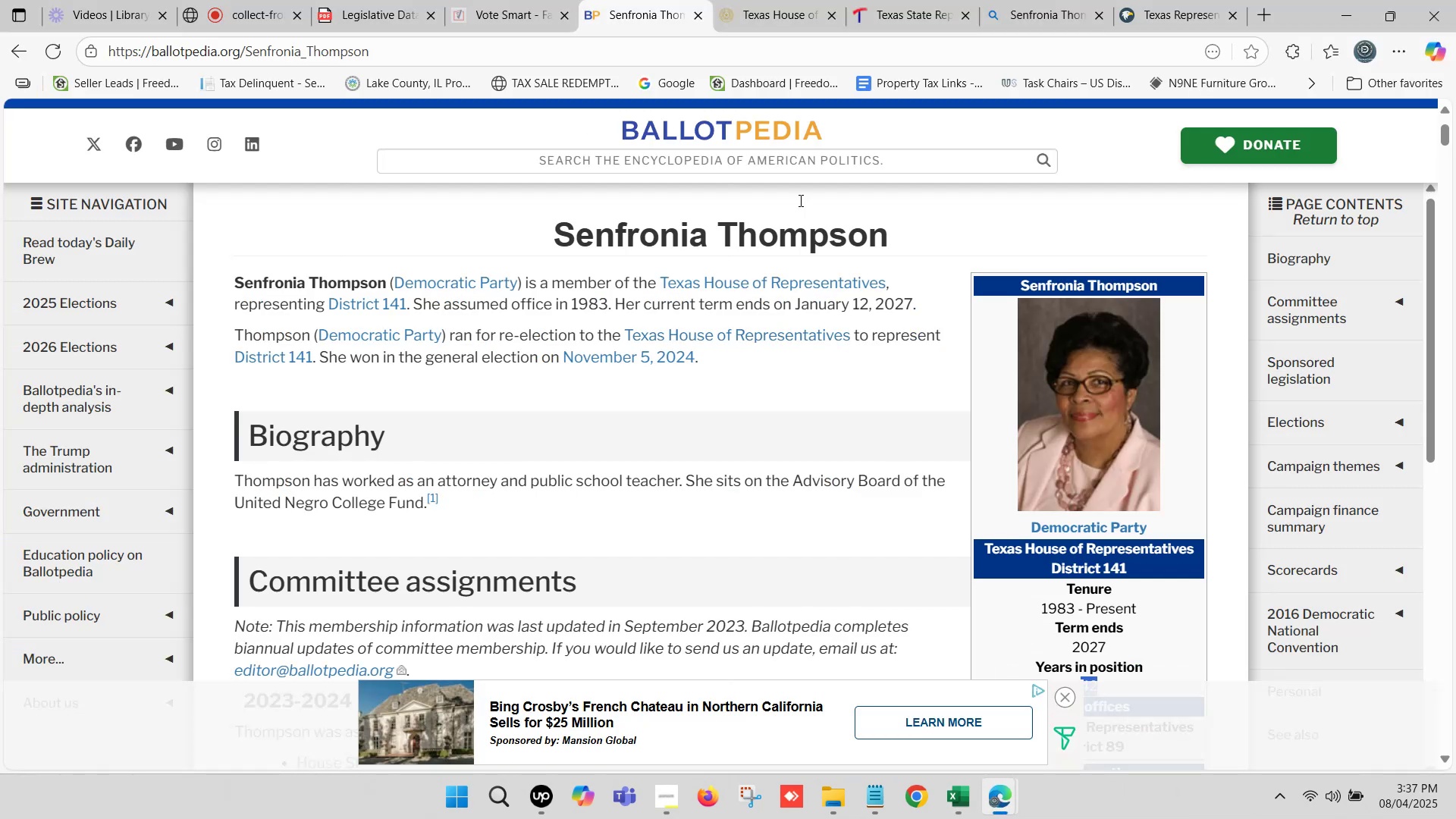 
left_click([798, 0])
 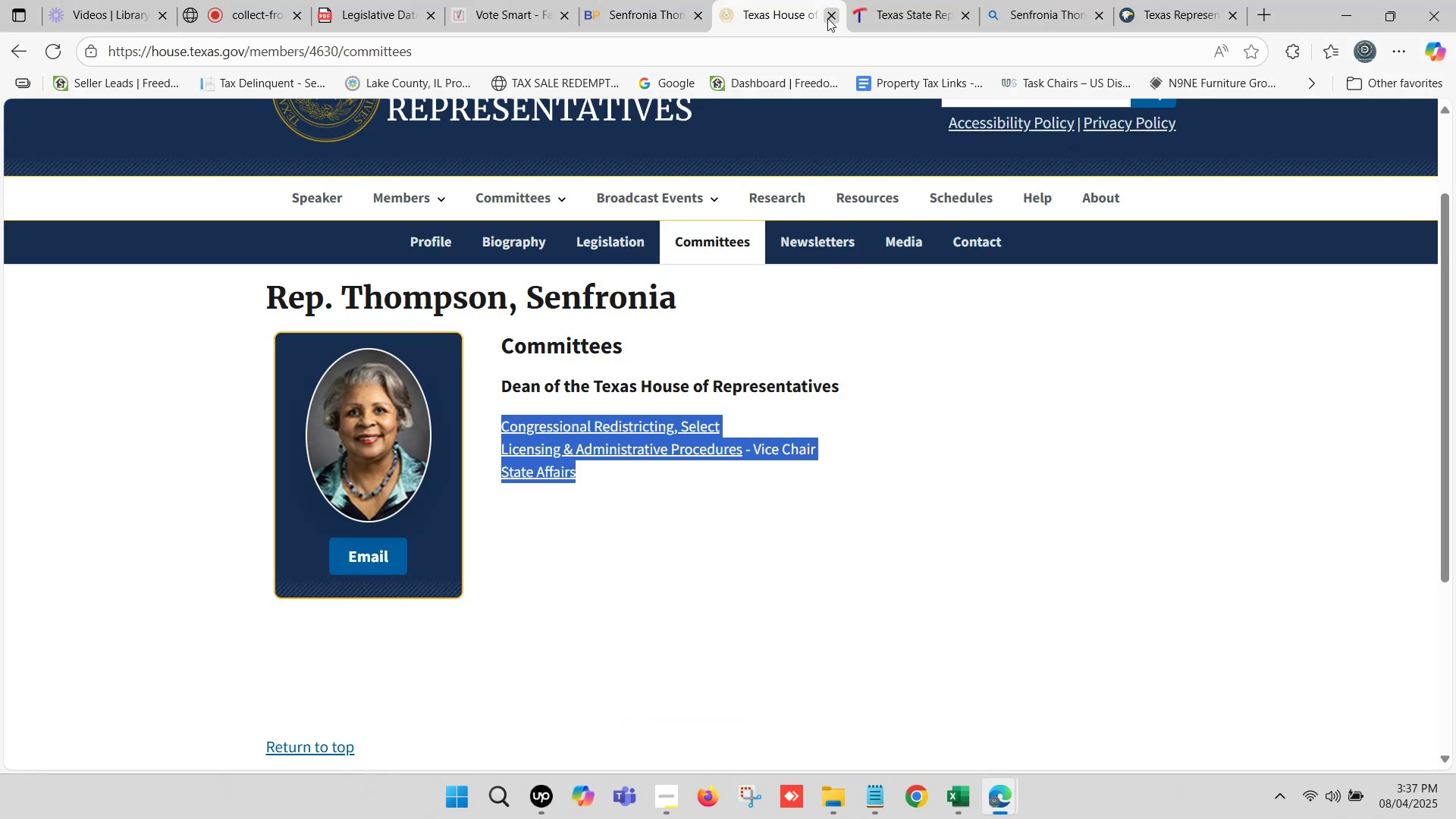 
left_click([827, 18])
 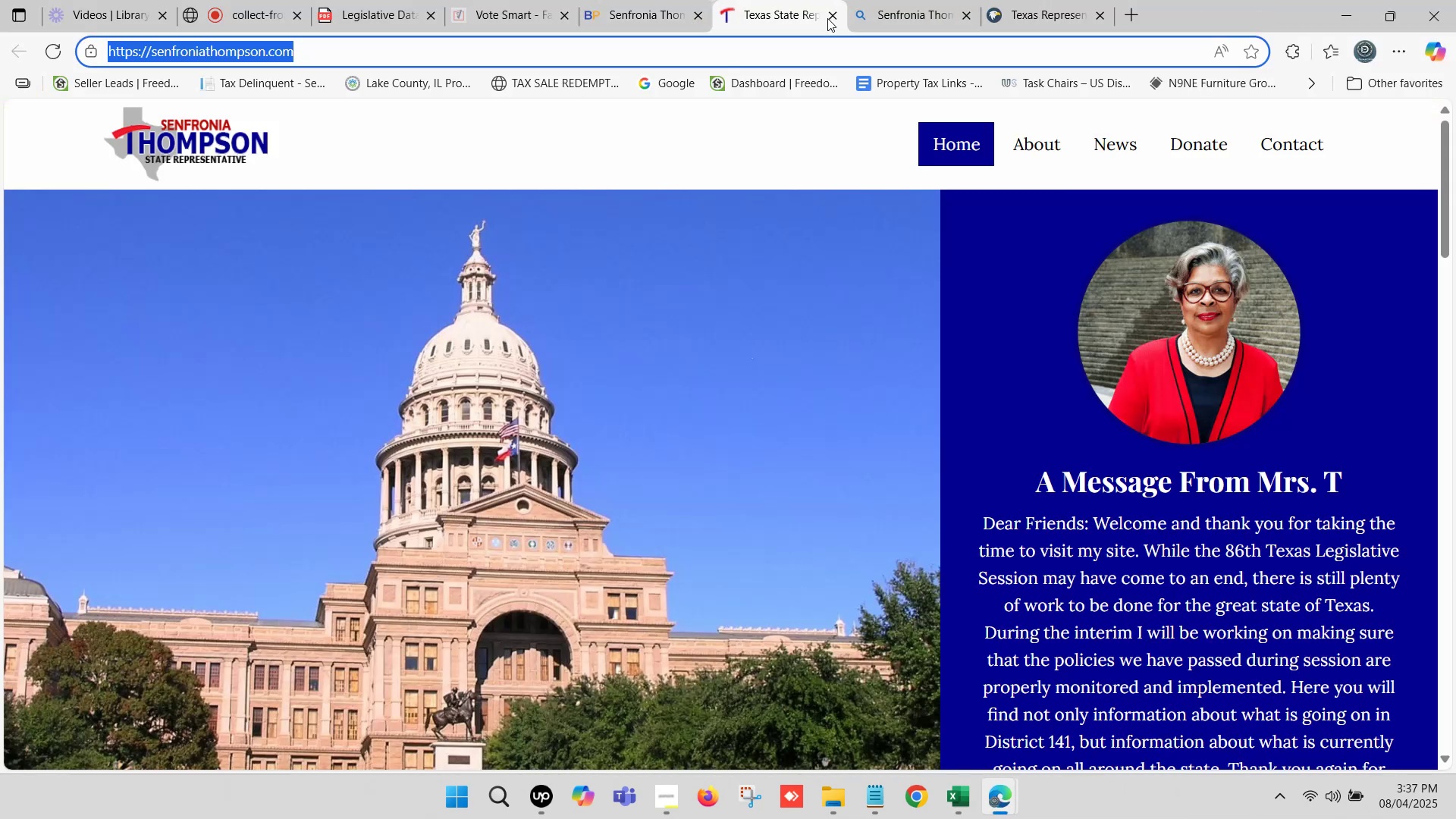 
left_click([827, 18])
 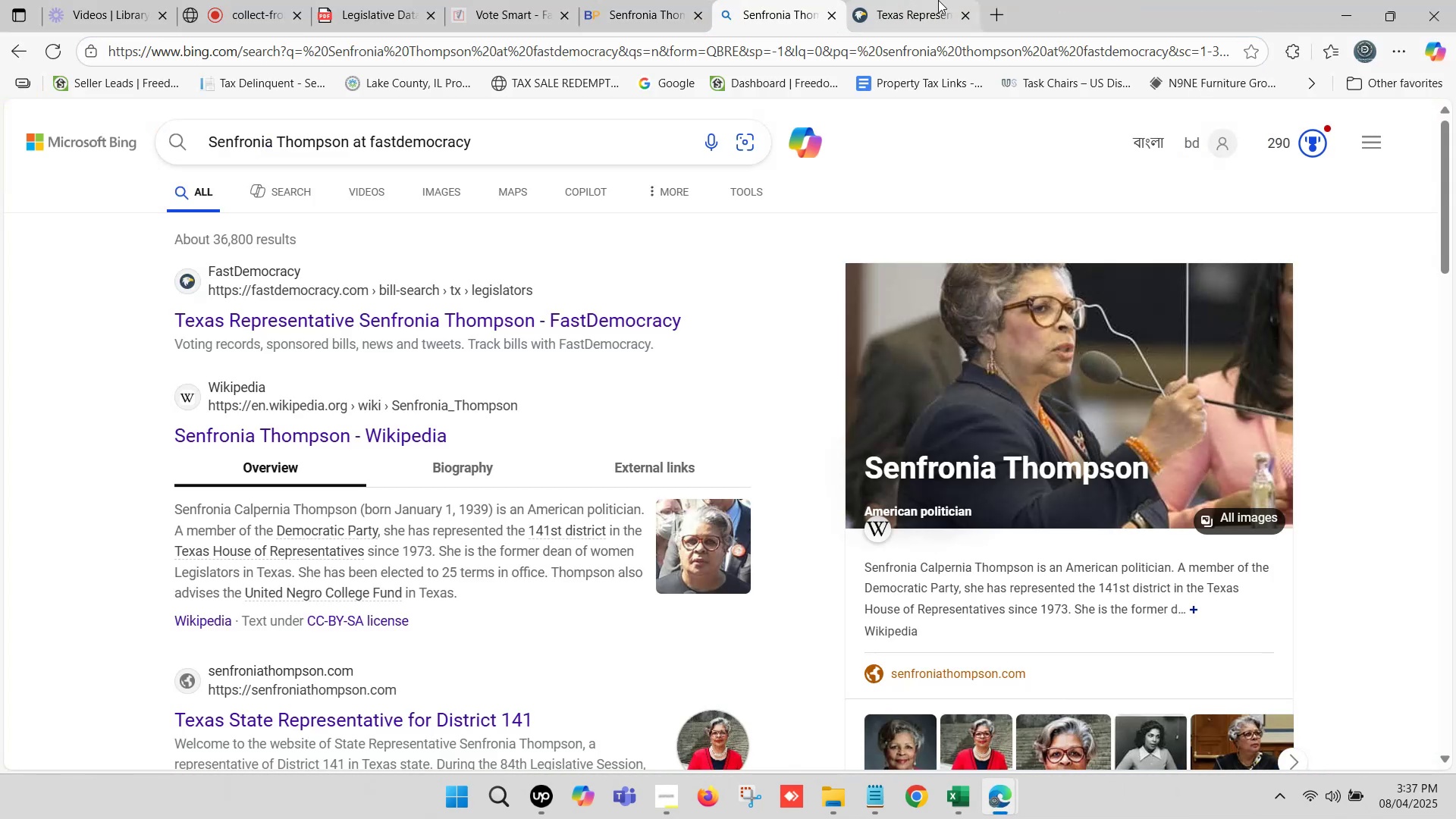 
left_click([939, 0])
 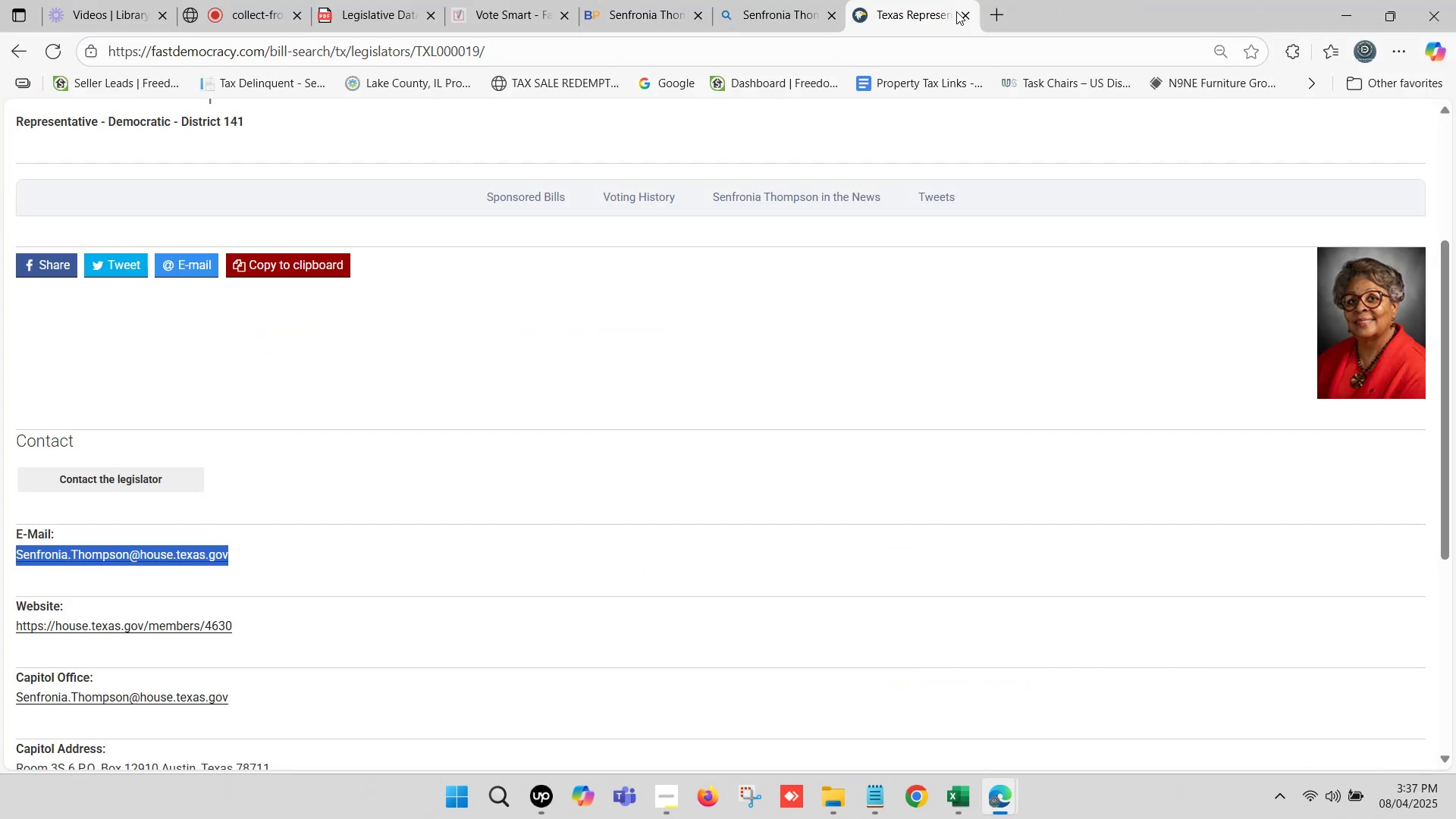 
left_click([962, 15])
 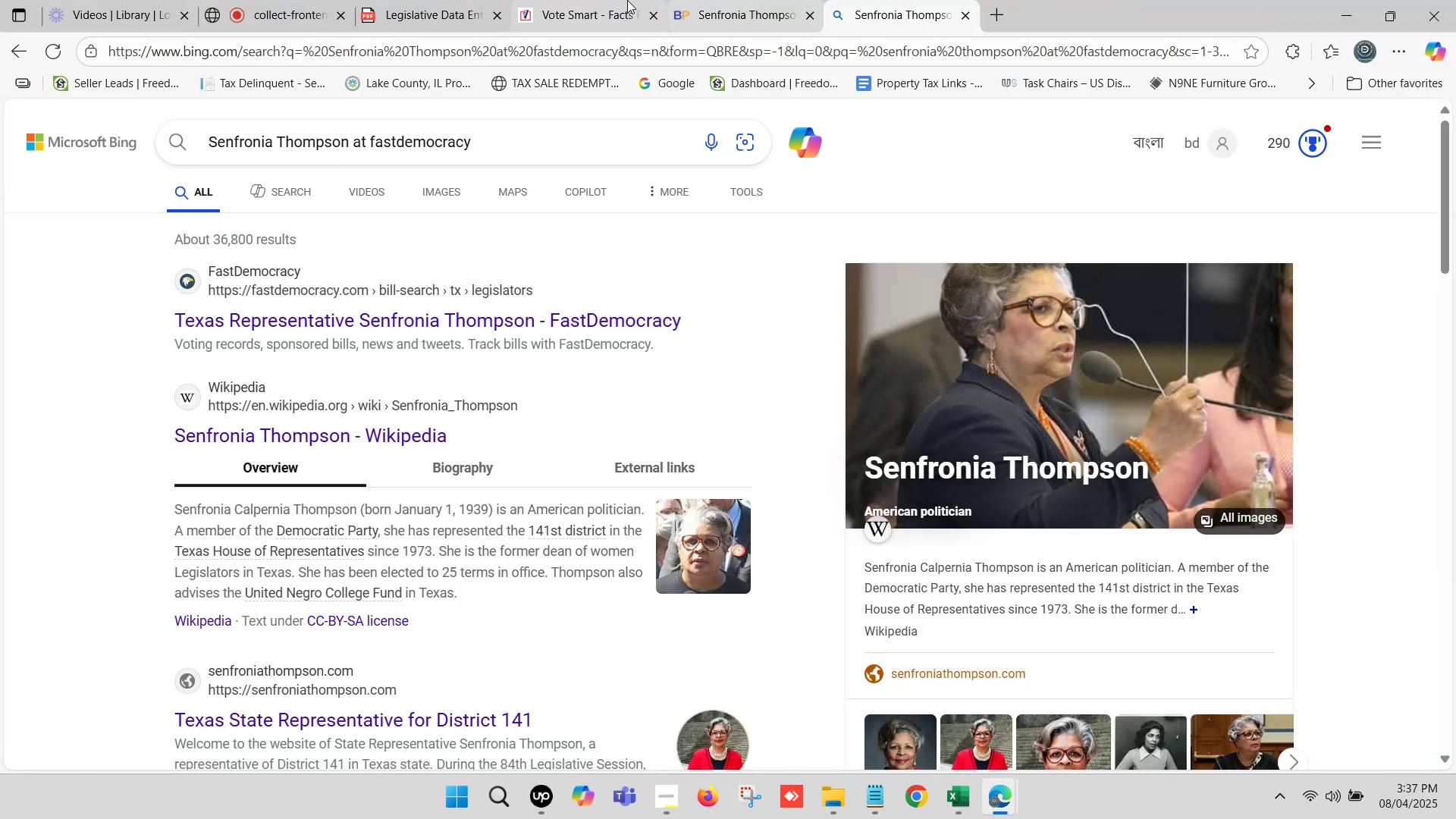 
left_click([627, 0])
 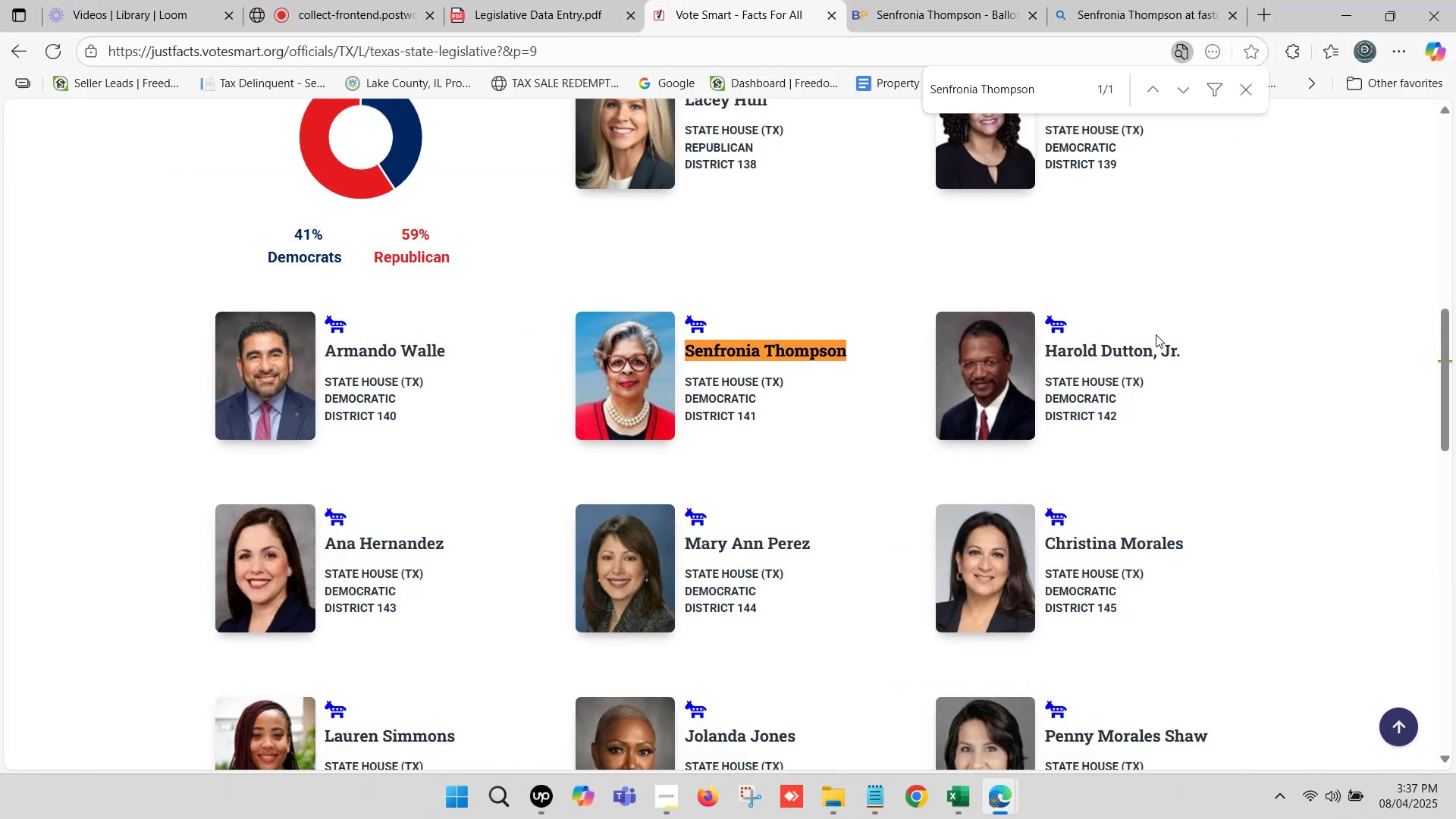 
left_click_drag(start_coordinate=[1186, 349], to_coordinate=[1039, 350])
 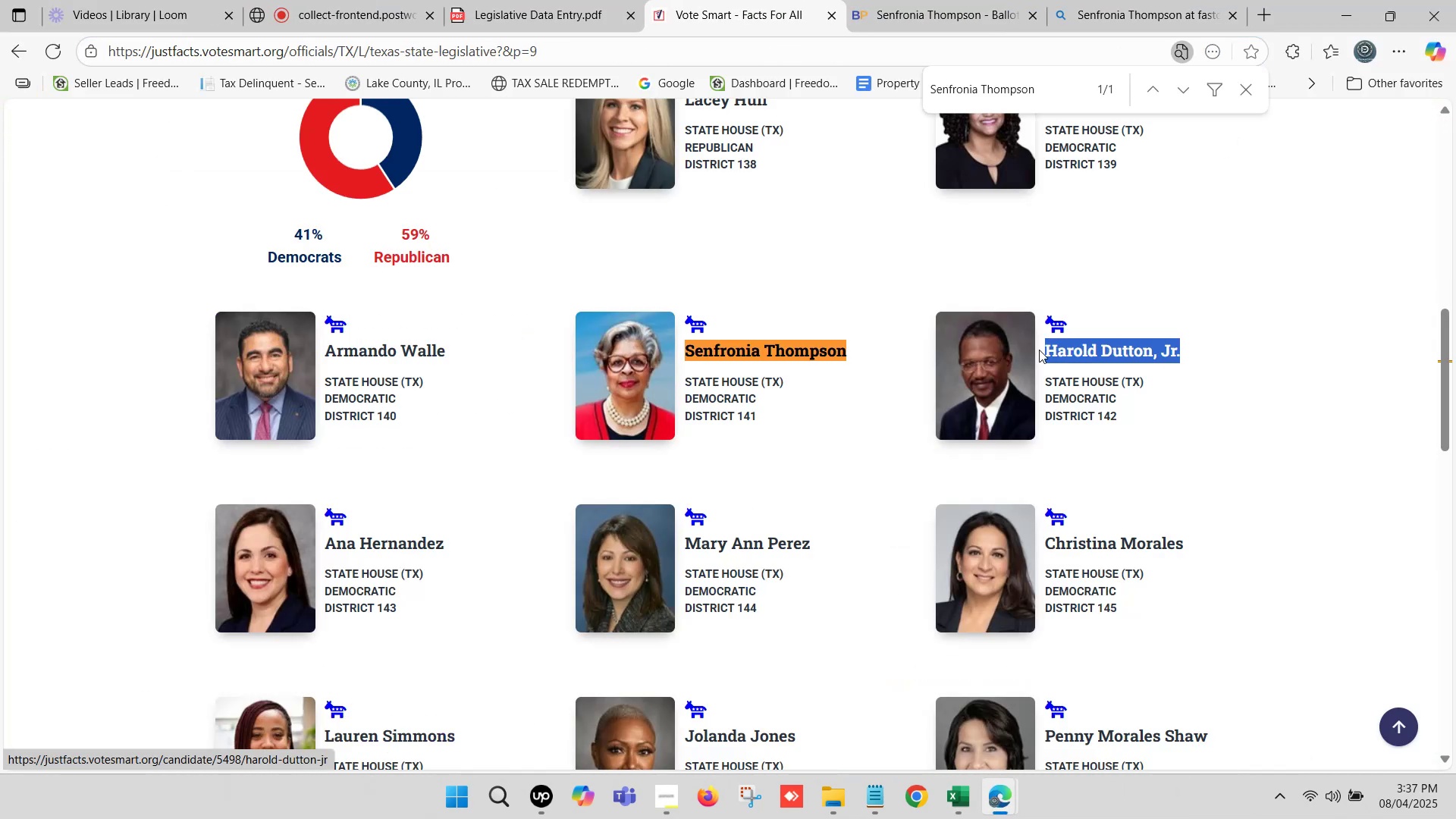 
key(Control+C)
 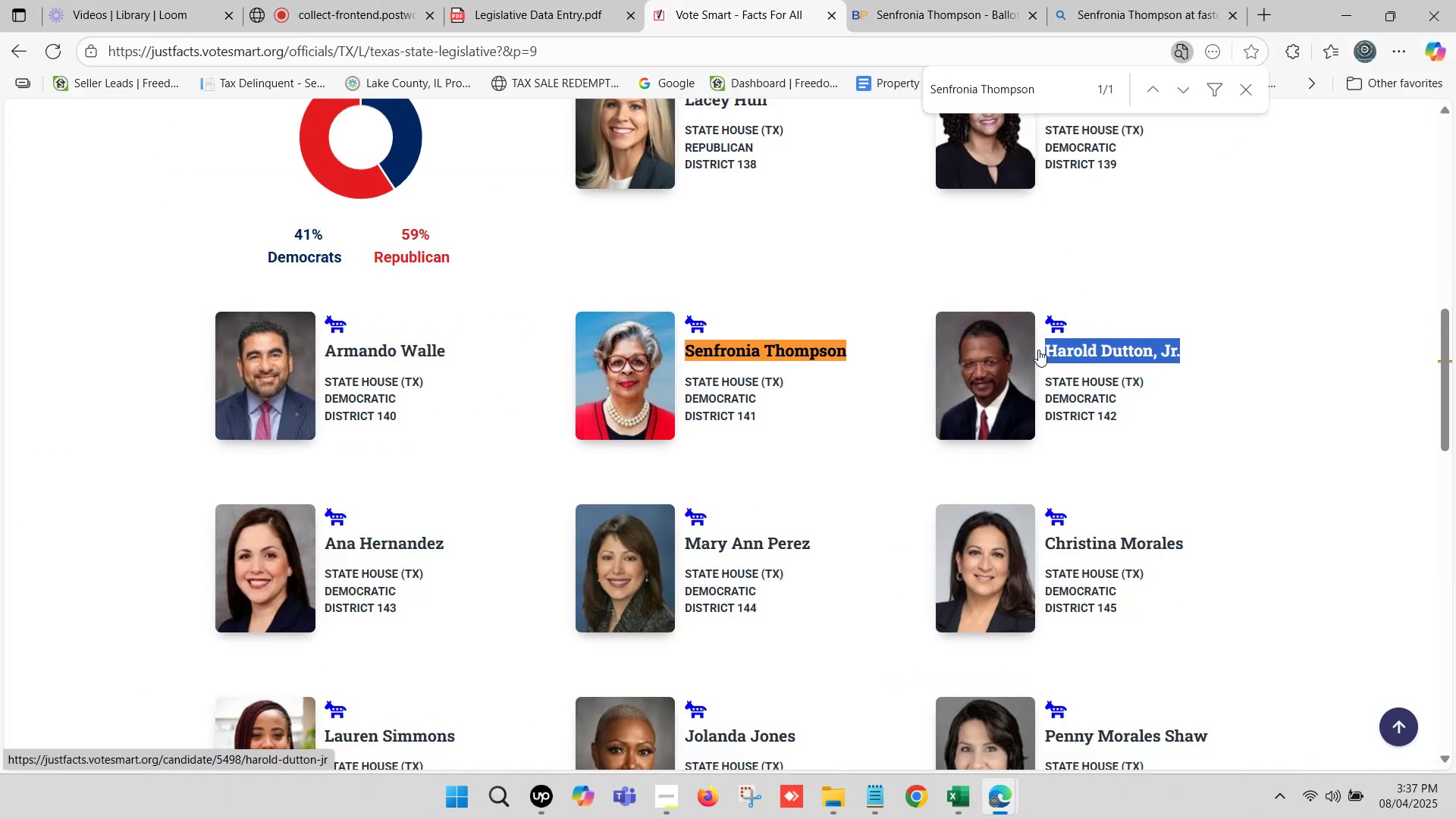 
key(Control+F)
 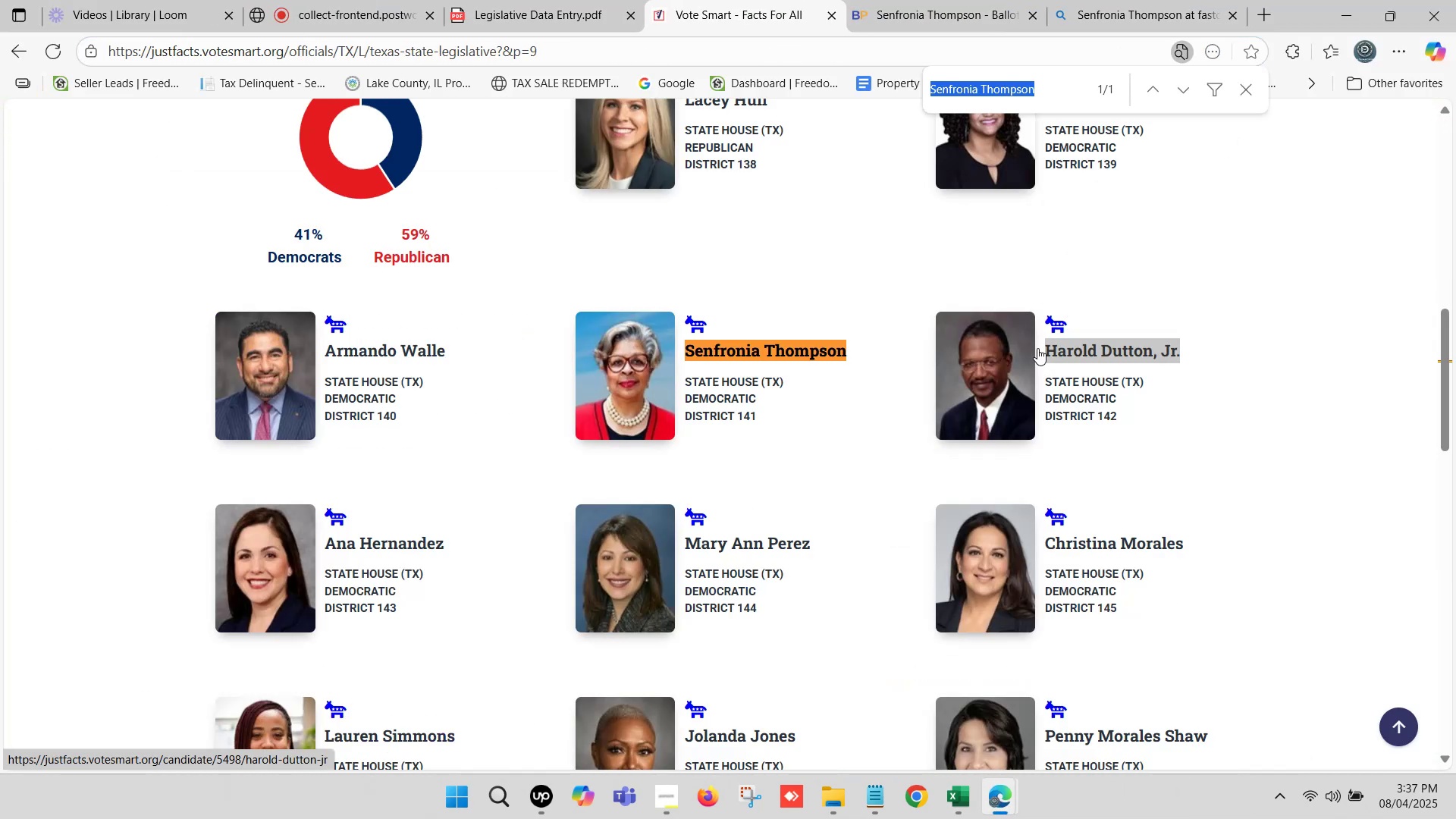 
key(Control+V)
 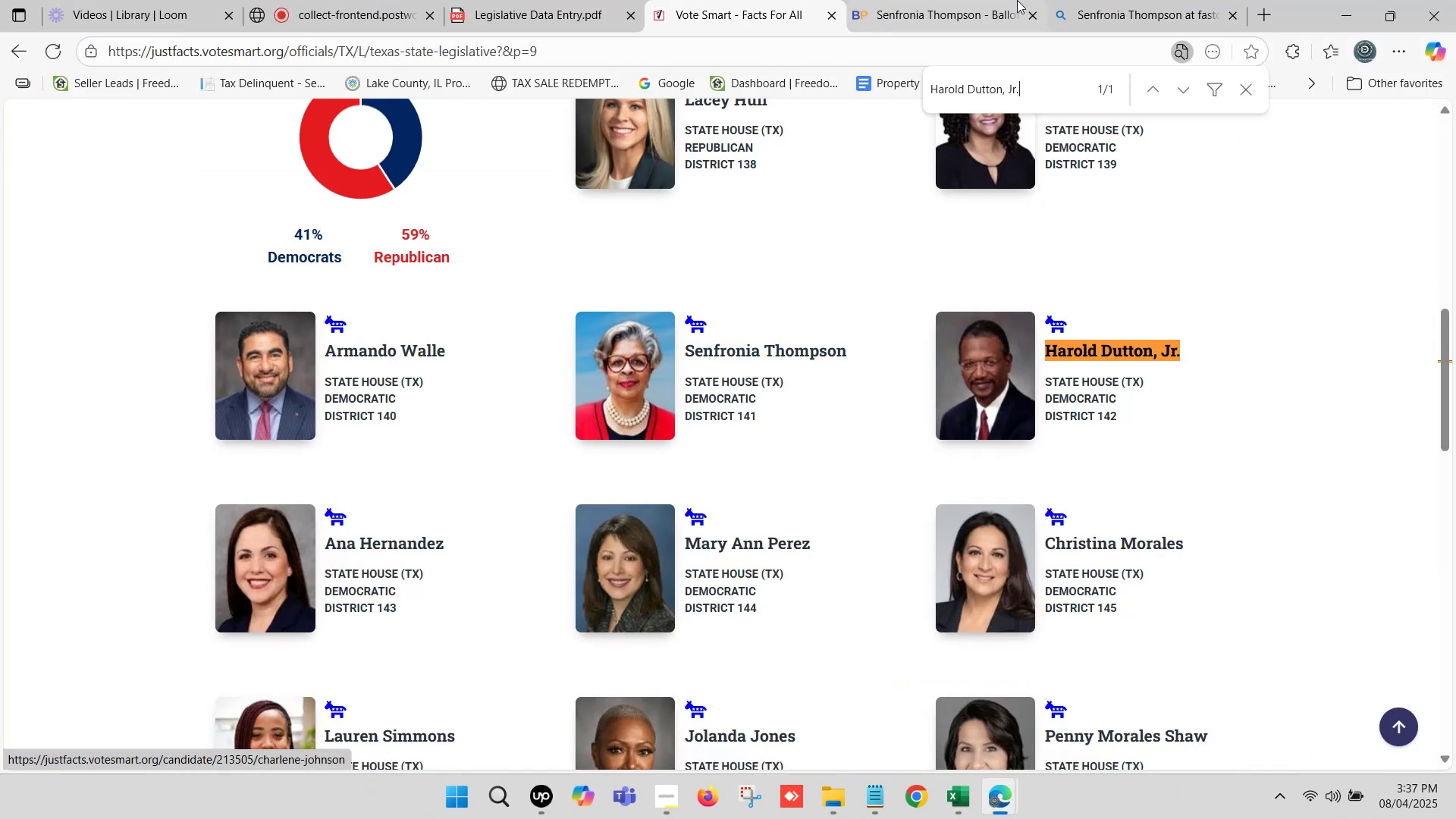 
left_click([1017, 0])
 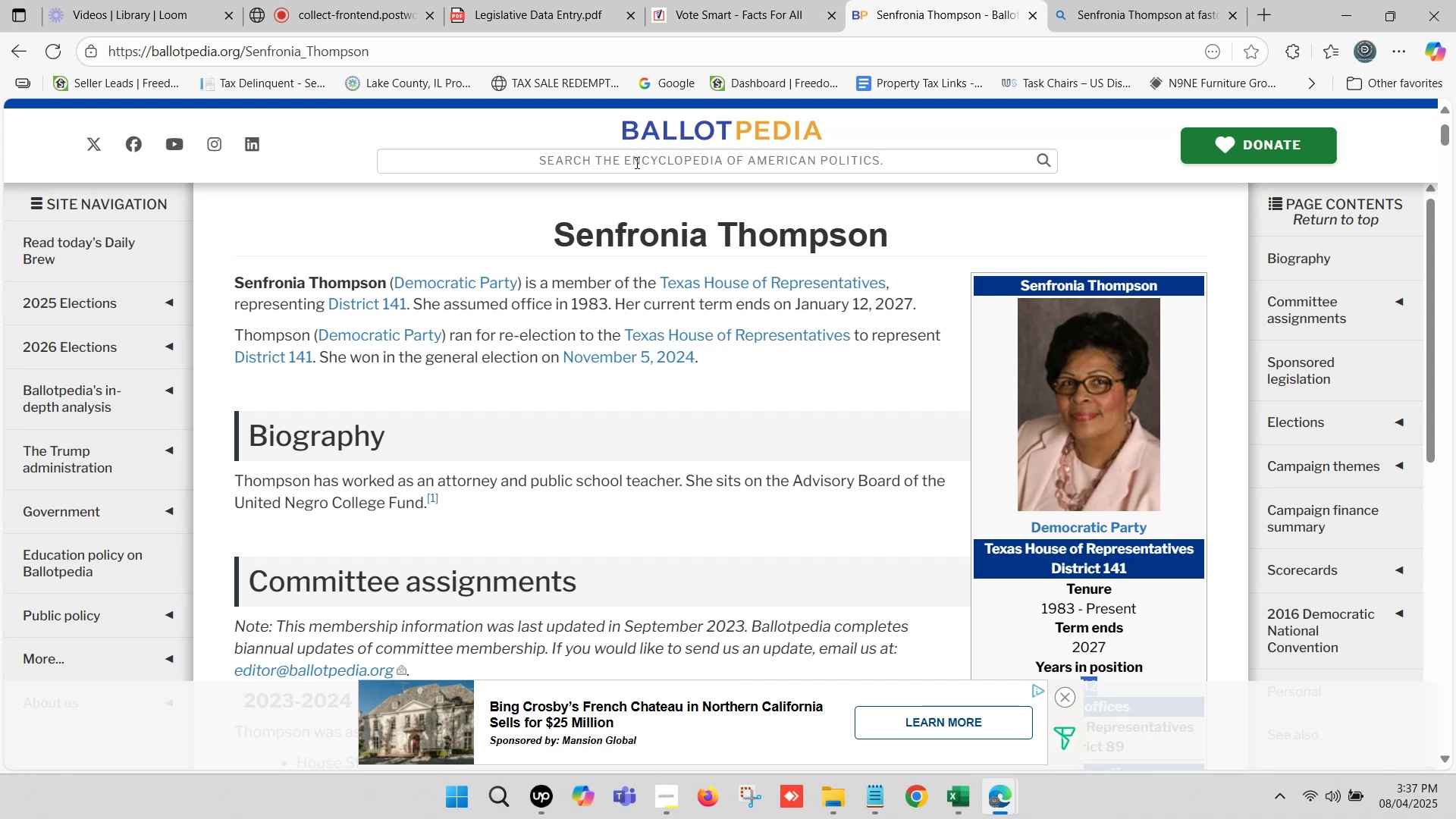 
left_click([628, 152])
 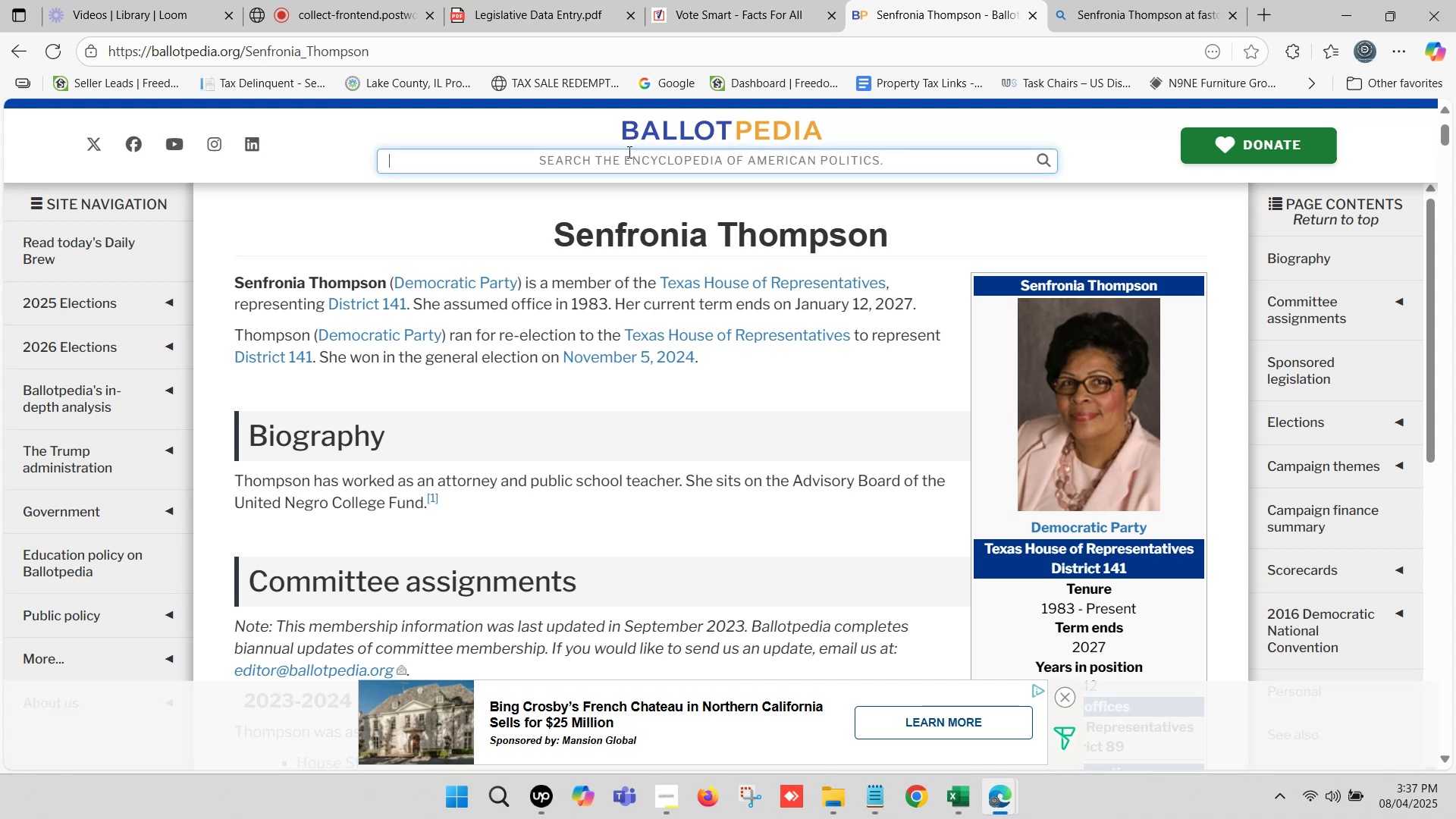 
key(Control+ControlLeft)
 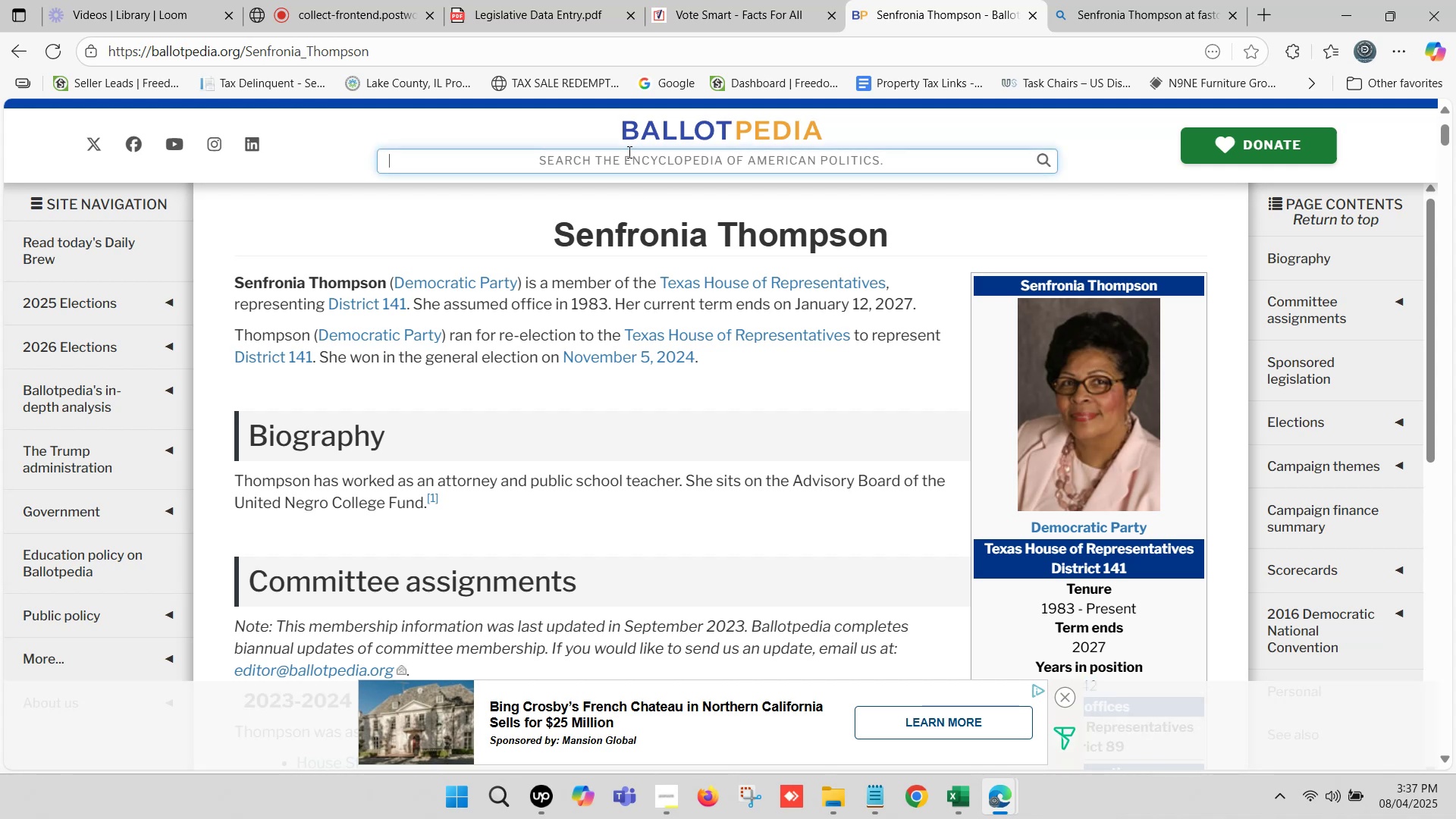 
key(Control+V)
 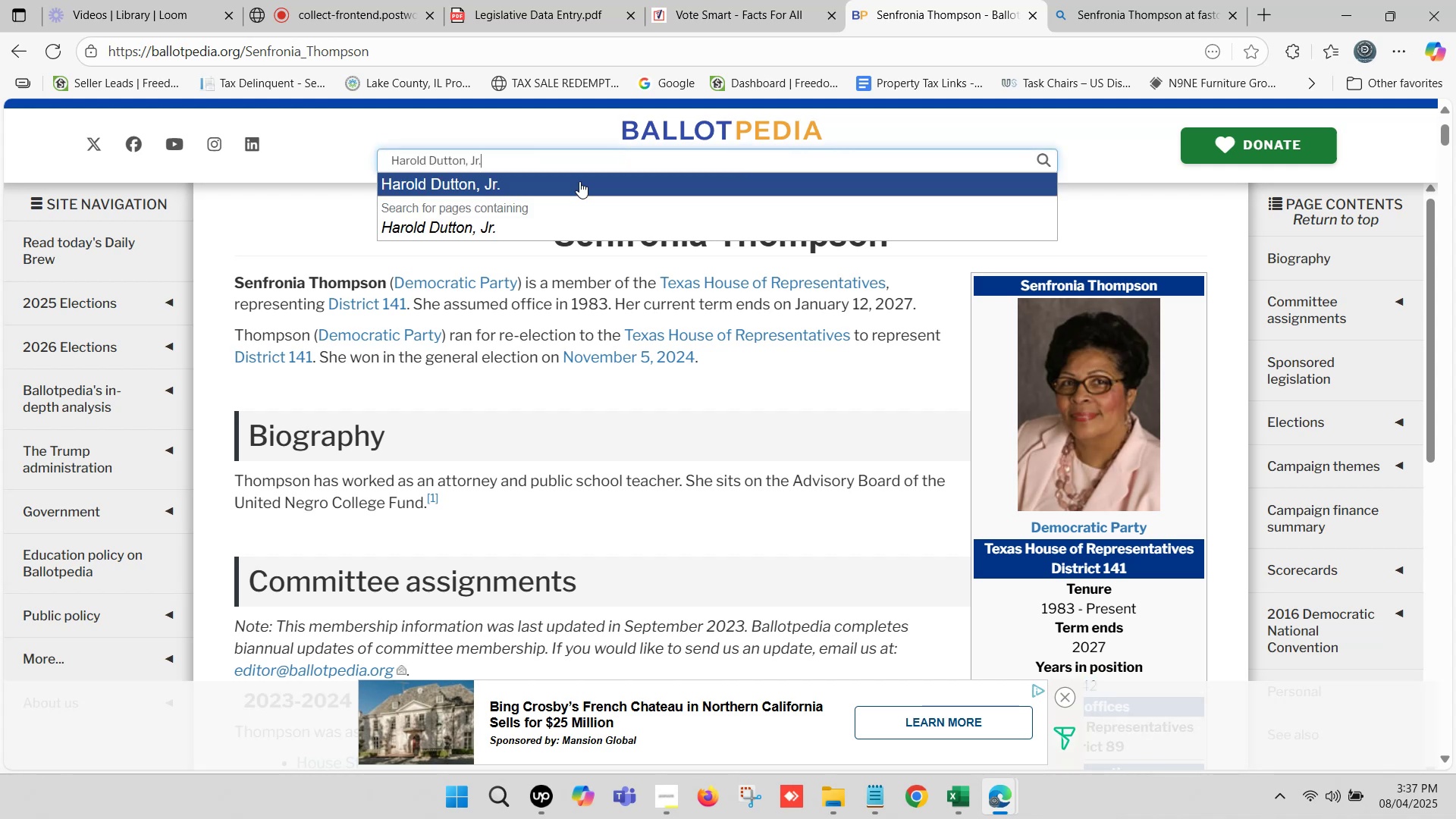 
left_click([573, 184])
 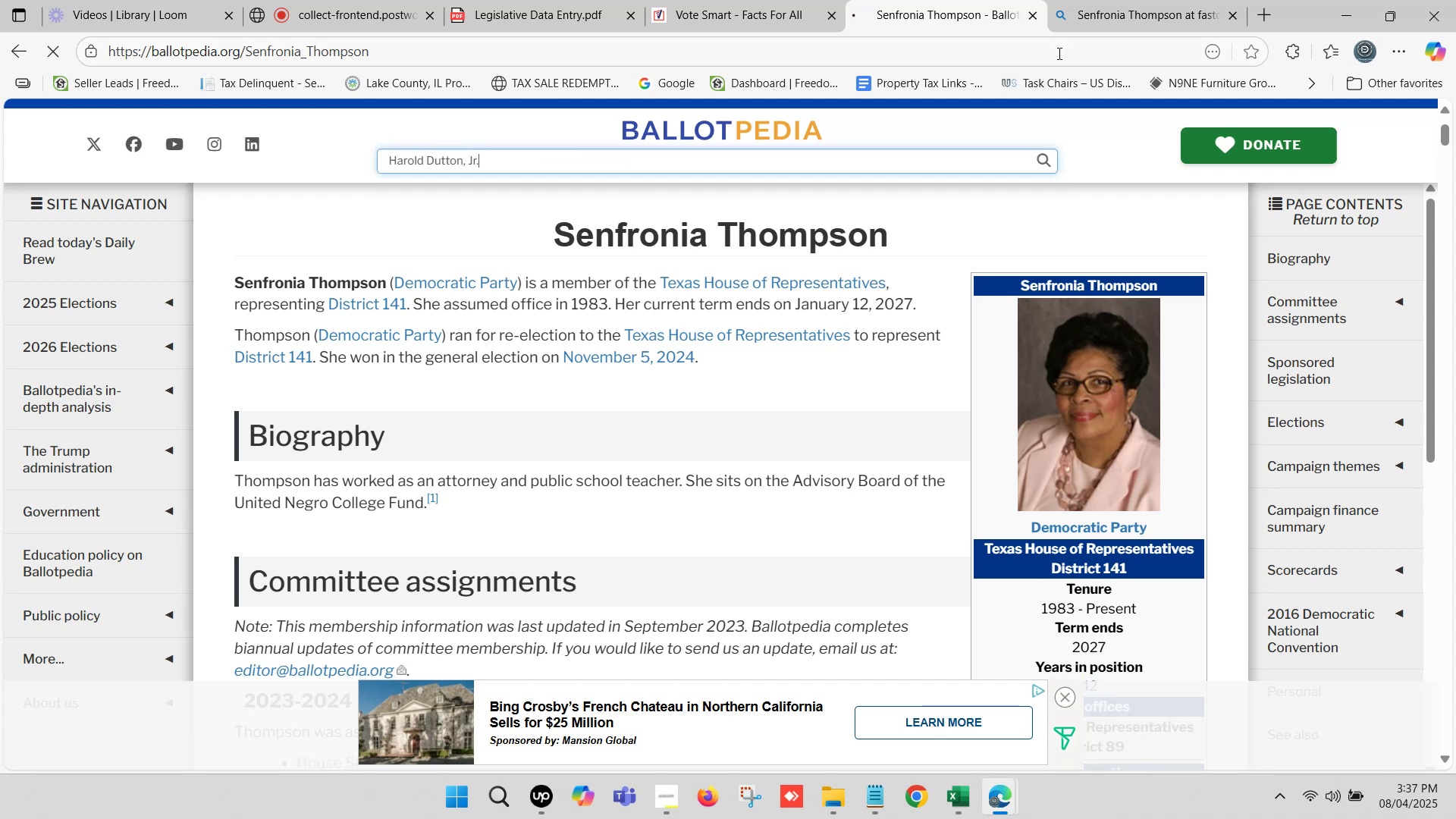 
left_click([1150, 0])
 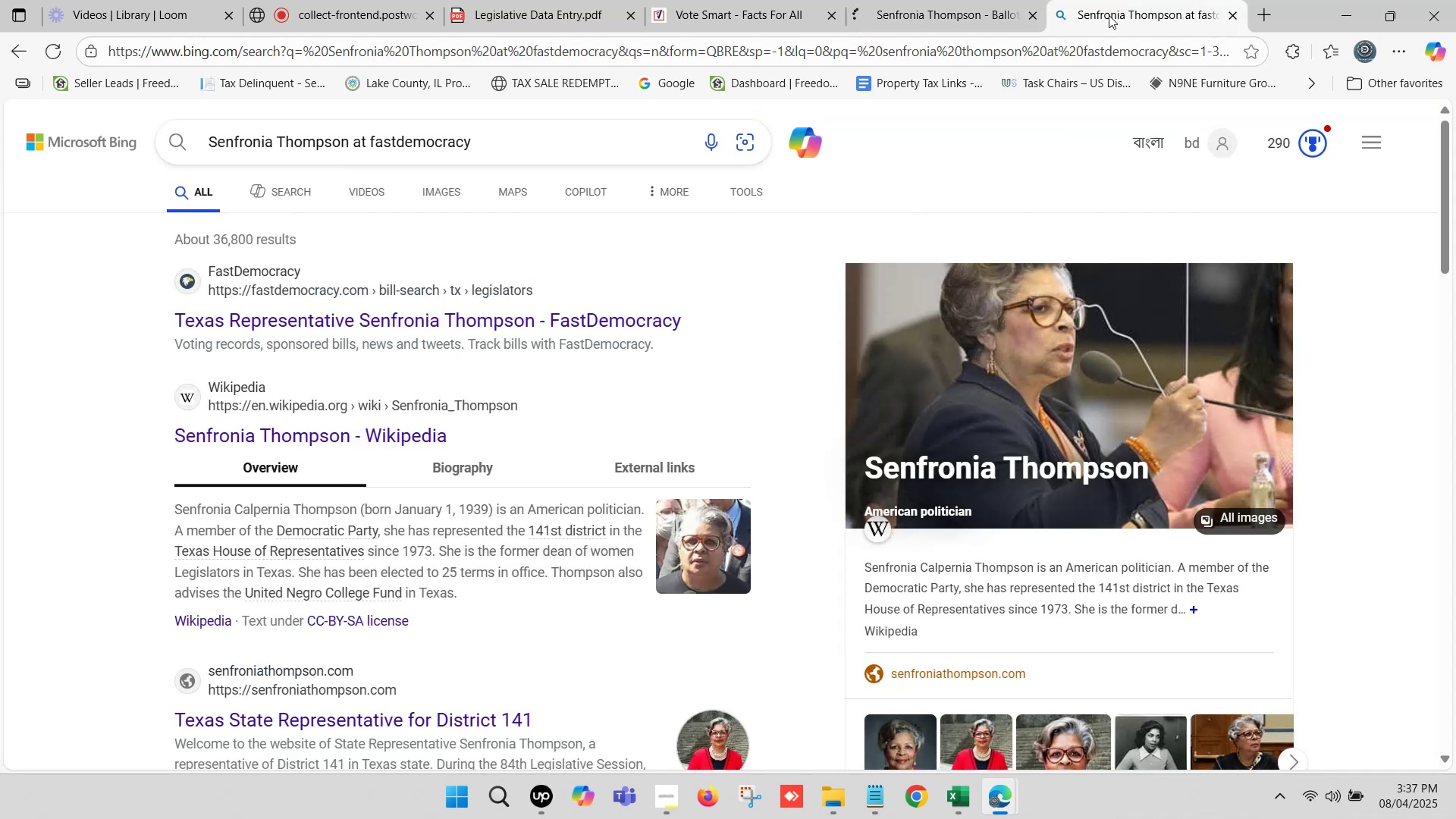 
scroll: coordinate [307, 184], scroll_direction: up, amount: 2.0
 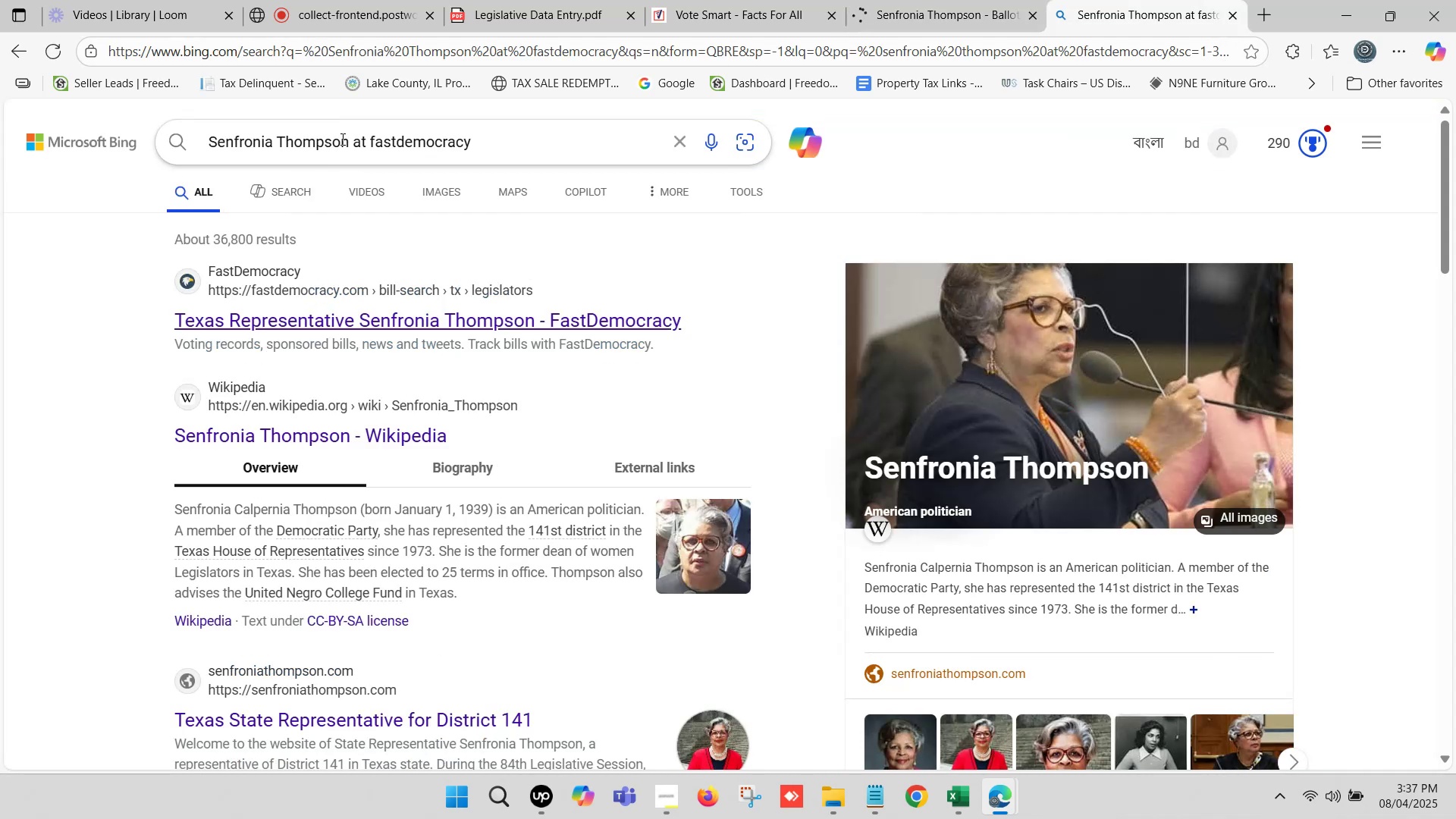 
left_click_drag(start_coordinate=[345, 137], to_coordinate=[211, 144])
 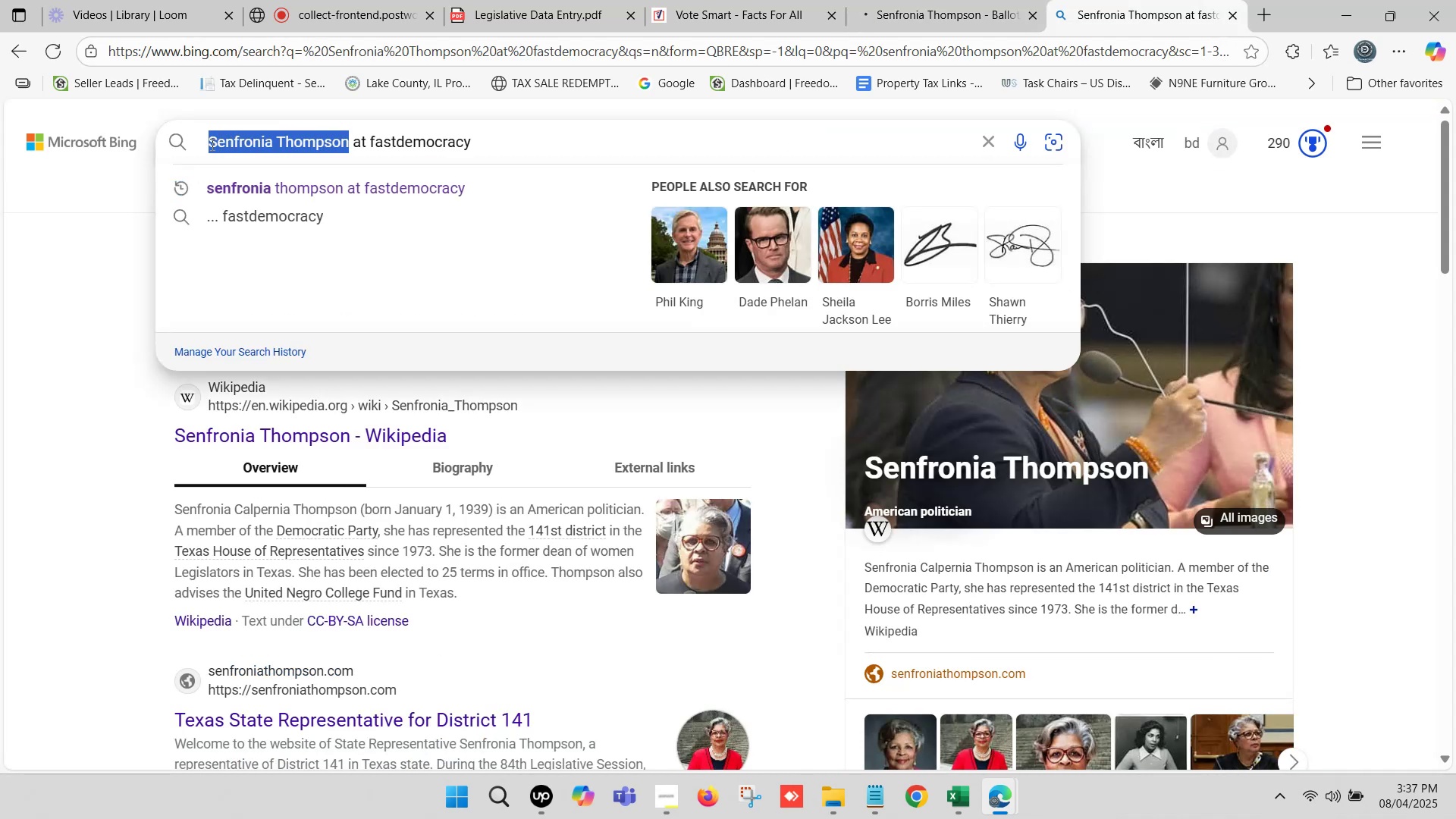 
key(Control+ControlLeft)
 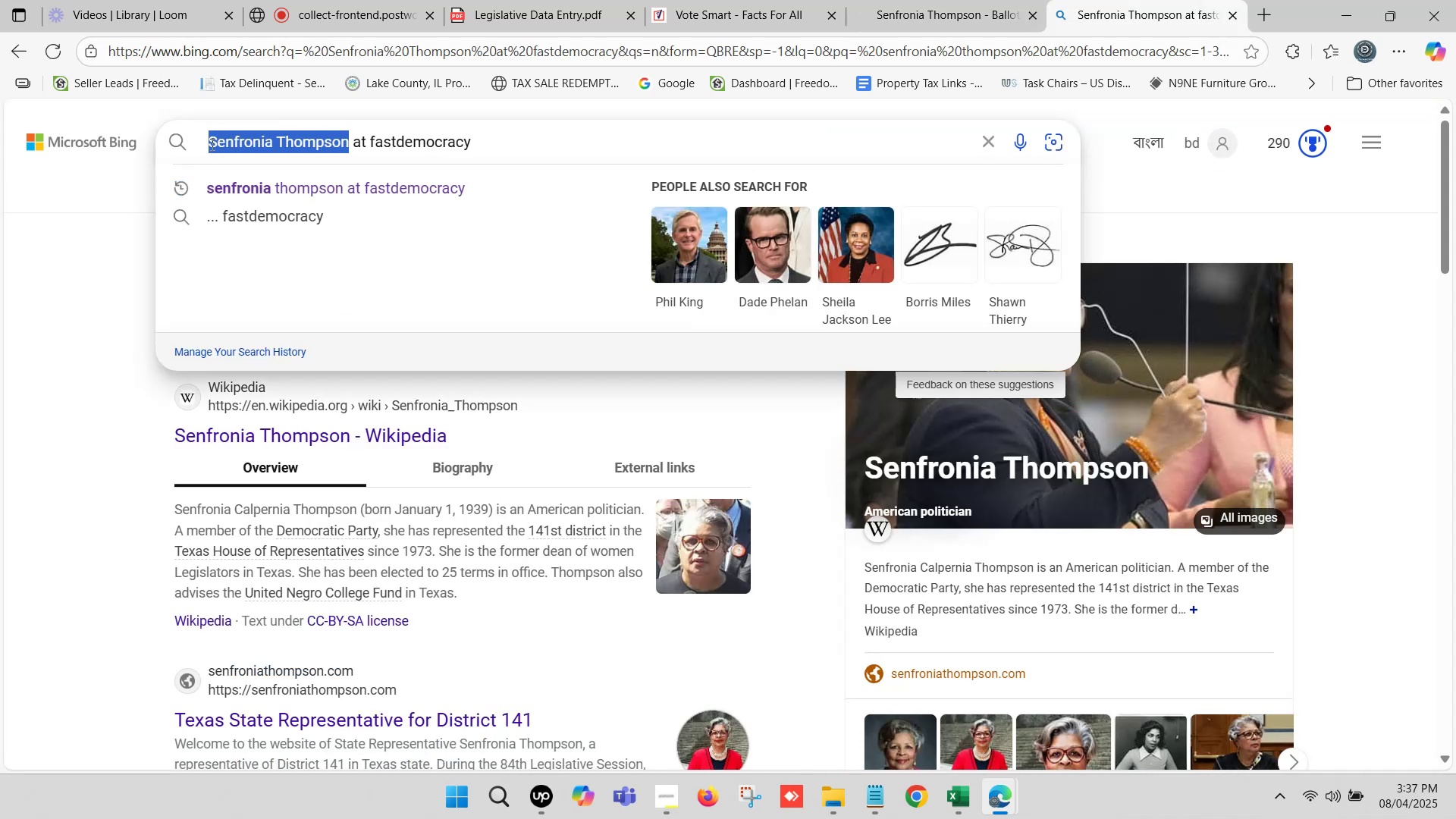 
key(Control+V)
 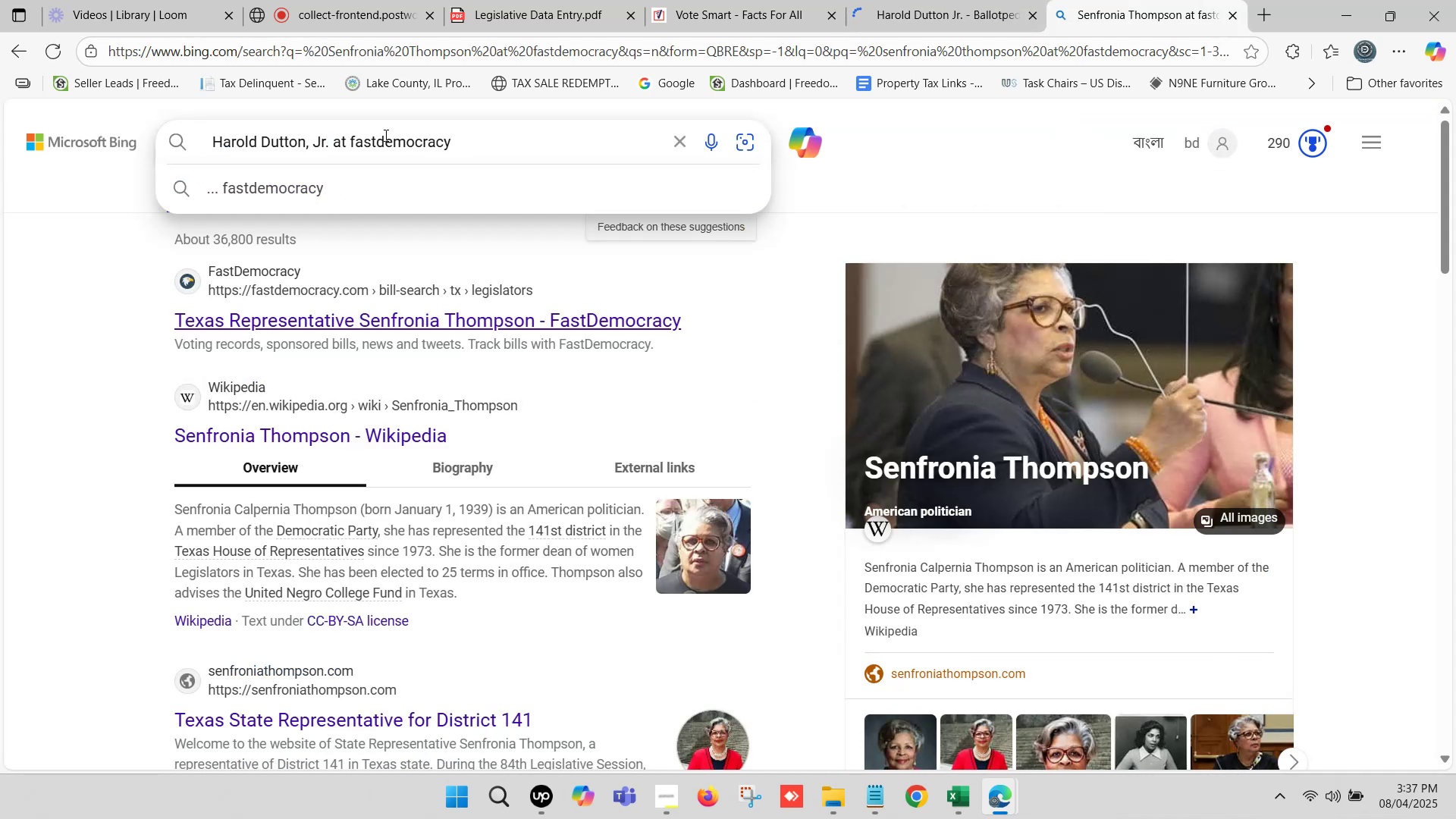 
left_click([469, 140])
 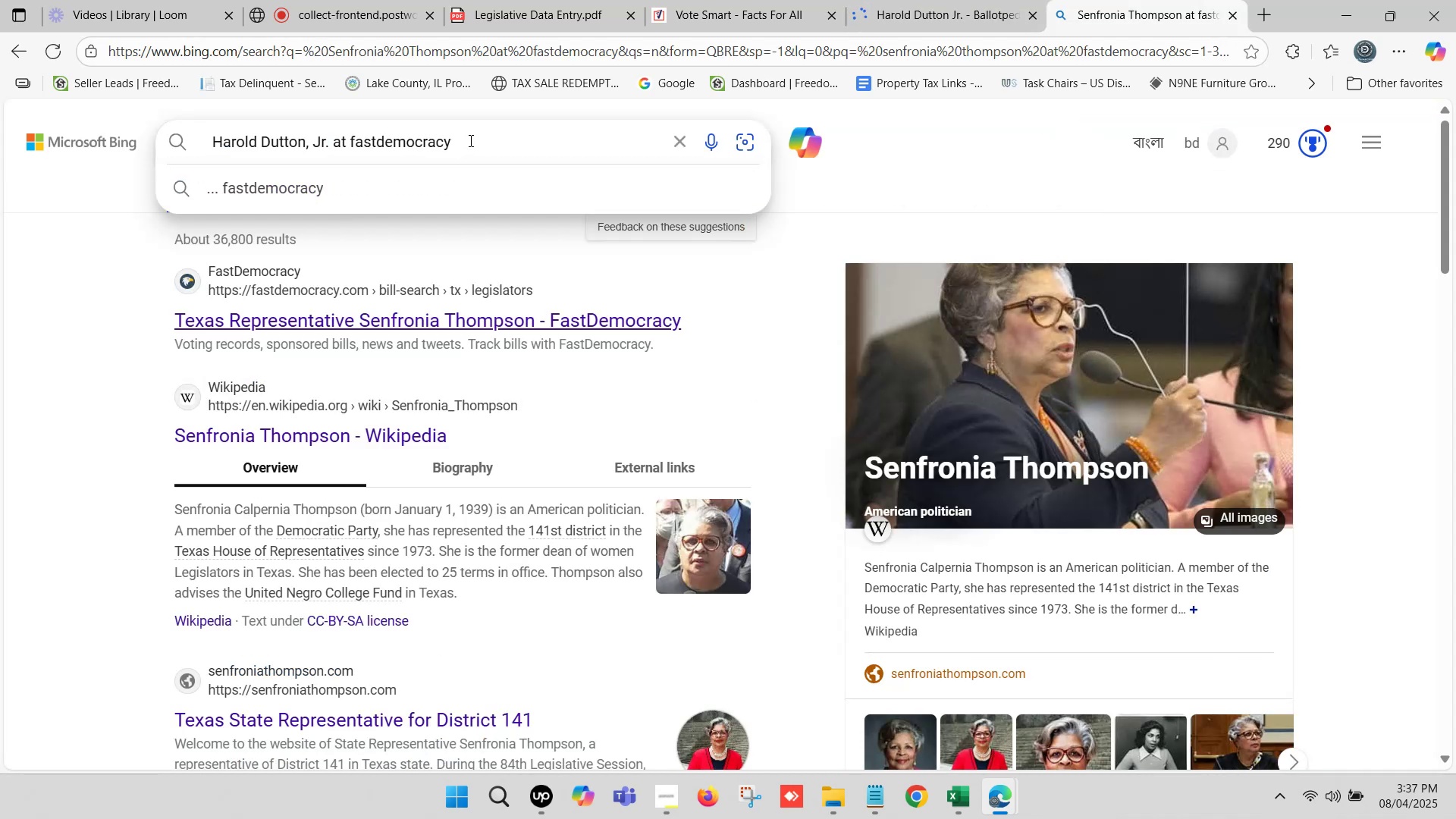 
key(Enter)
 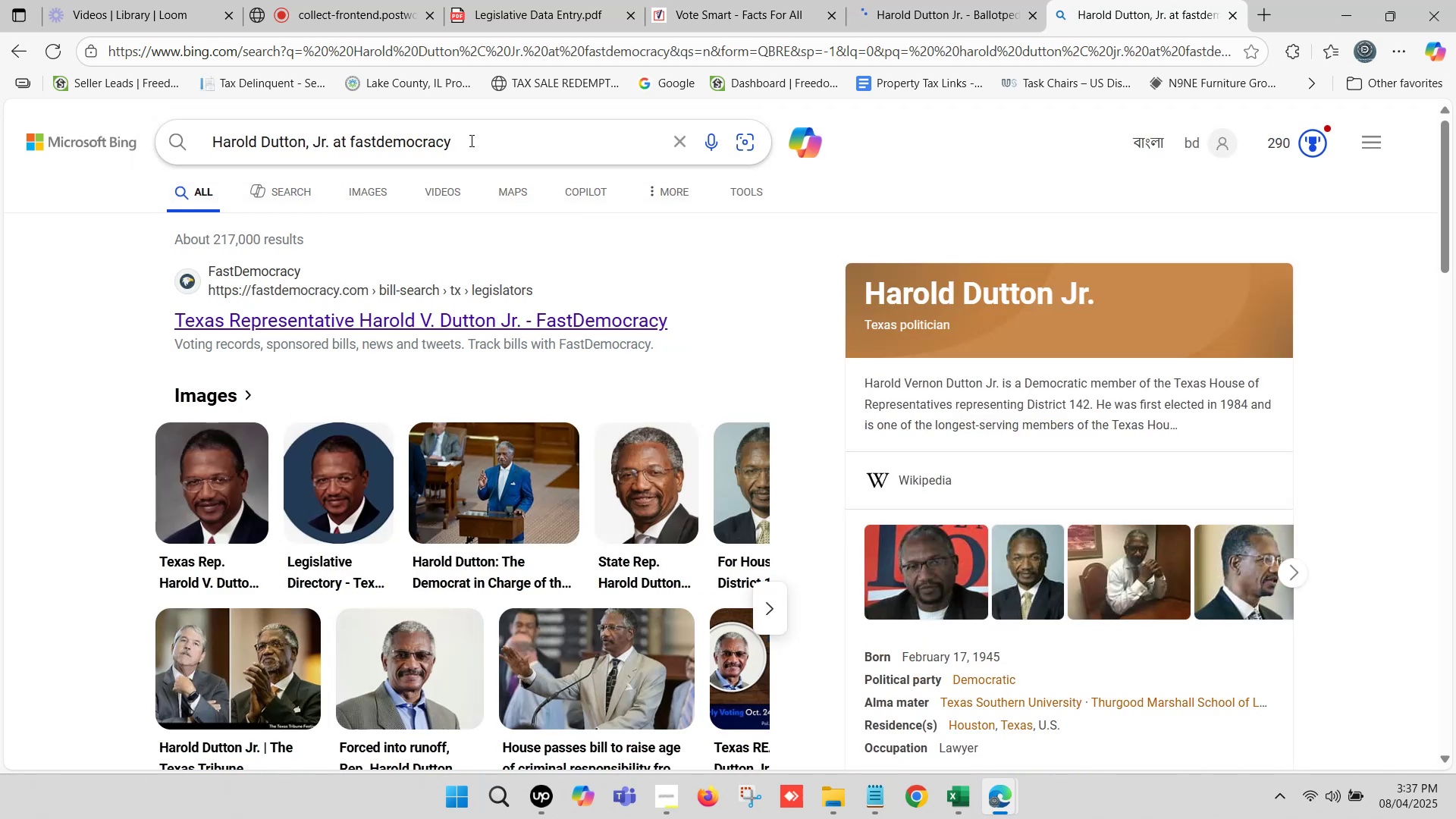 
wait(15.08)
 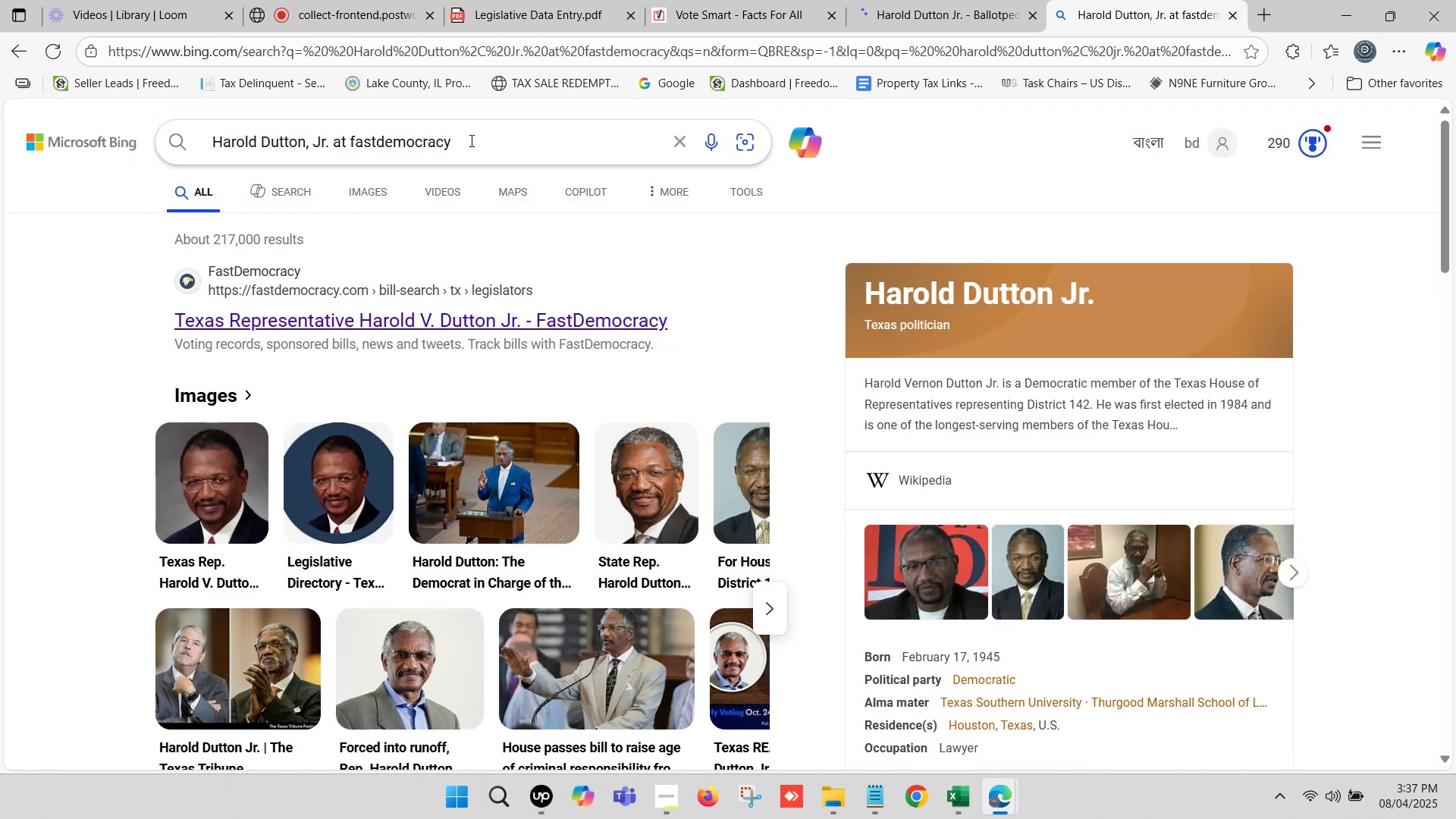 
left_click([486, 315])
 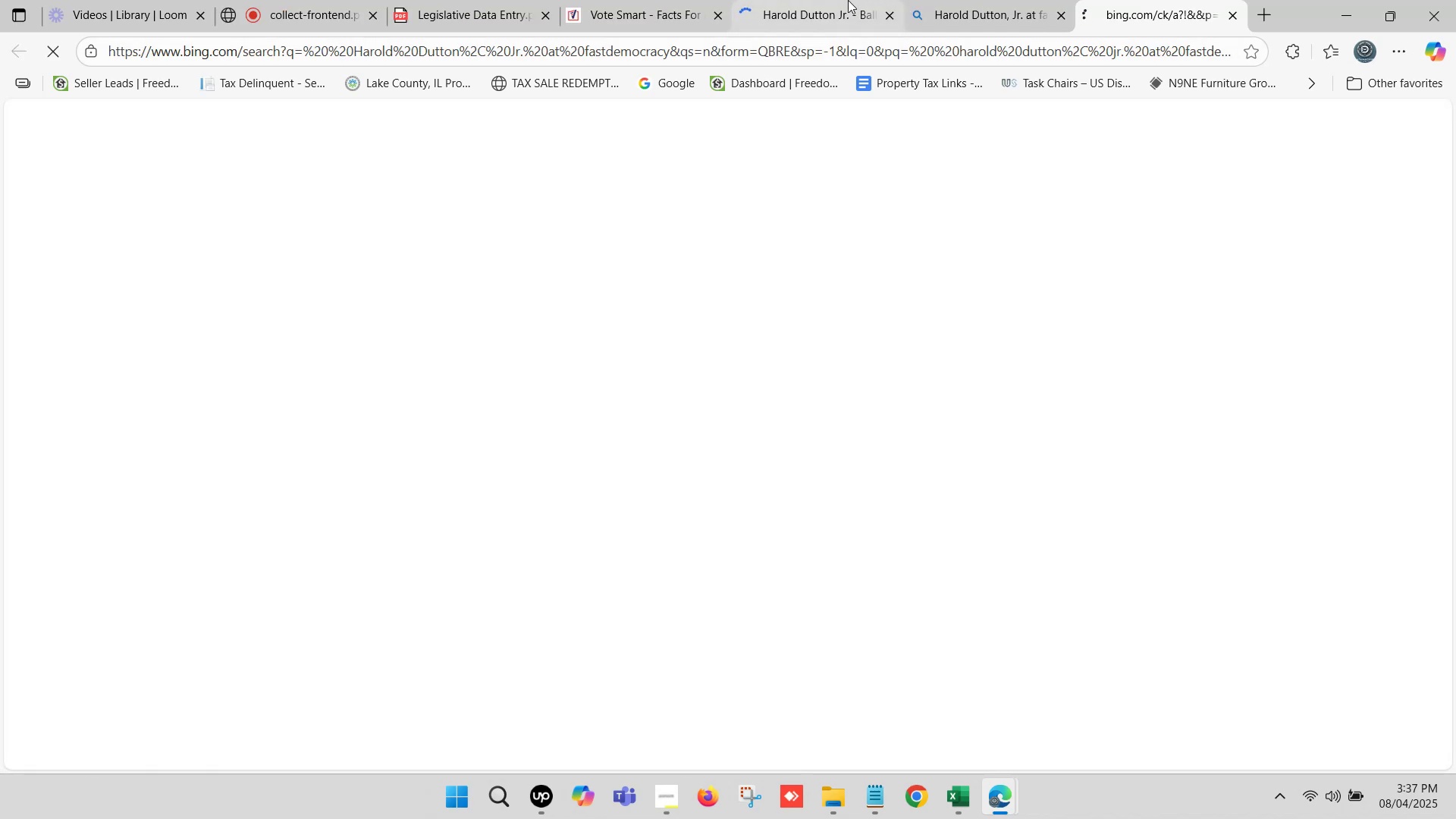 
left_click([848, 0])
 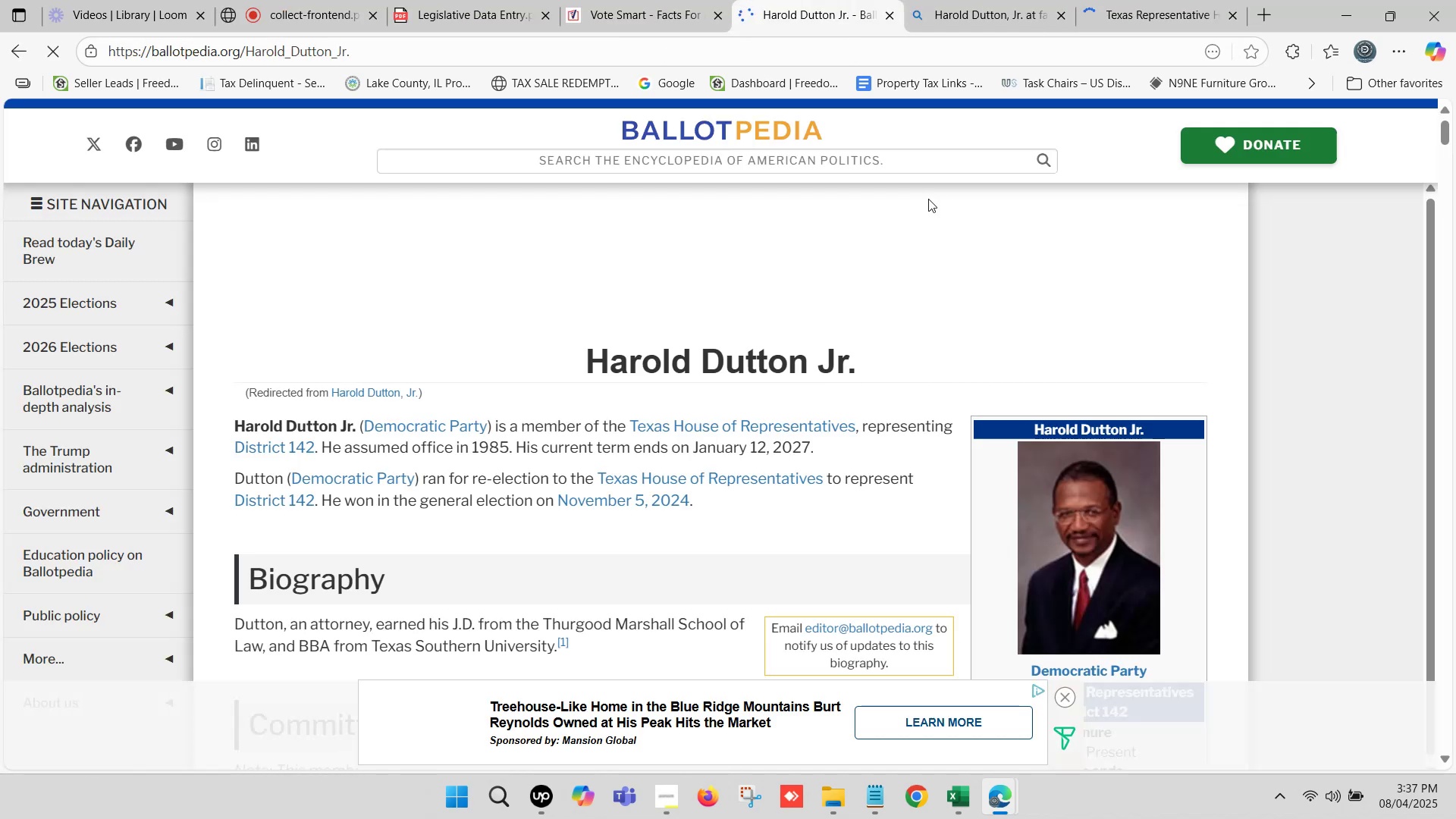 
scroll: coordinate [1015, 356], scroll_direction: down, amount: 6.0
 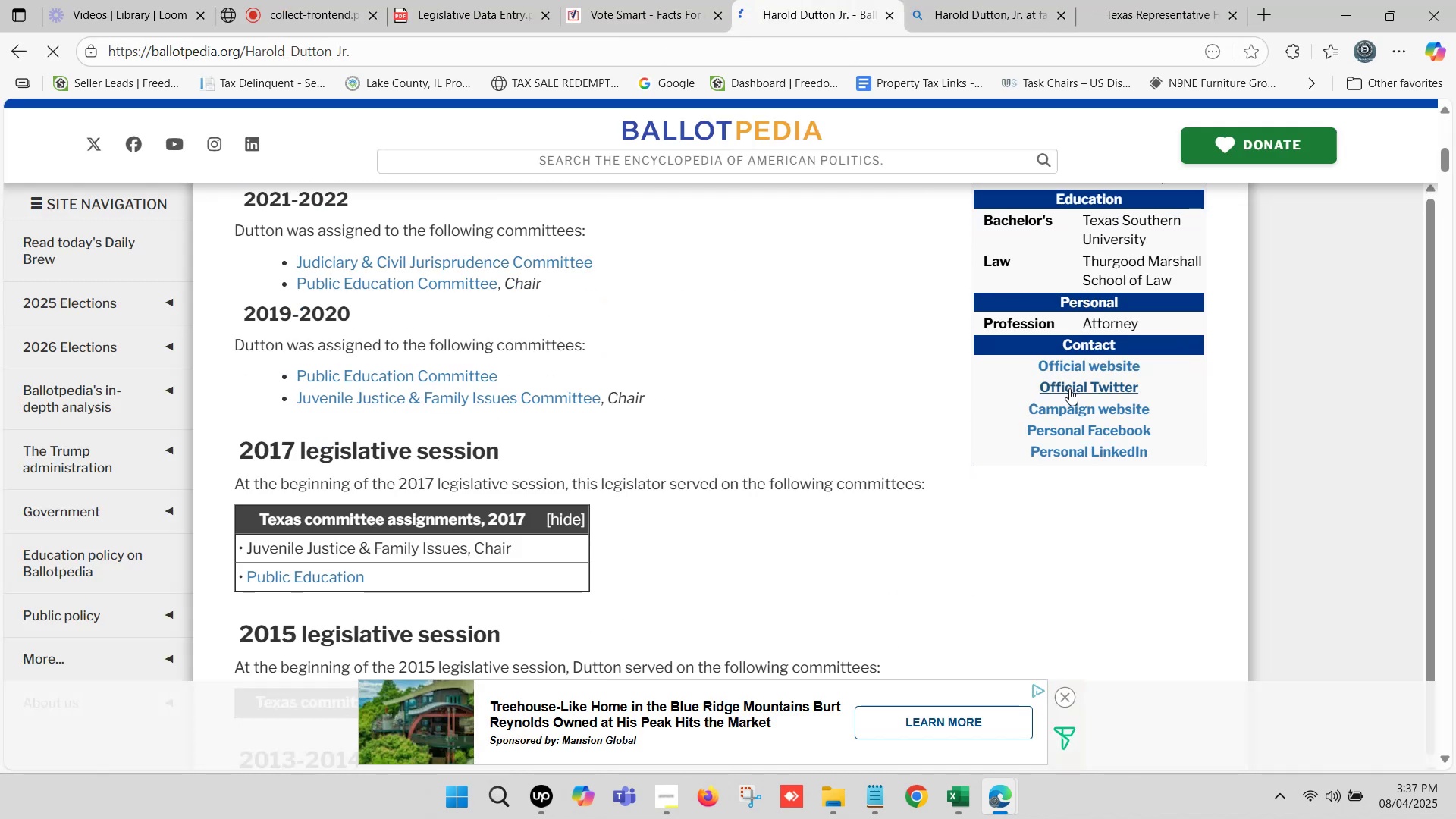 
hold_key(key=ControlLeft, duration=1.5)
left_click([1078, 371])
 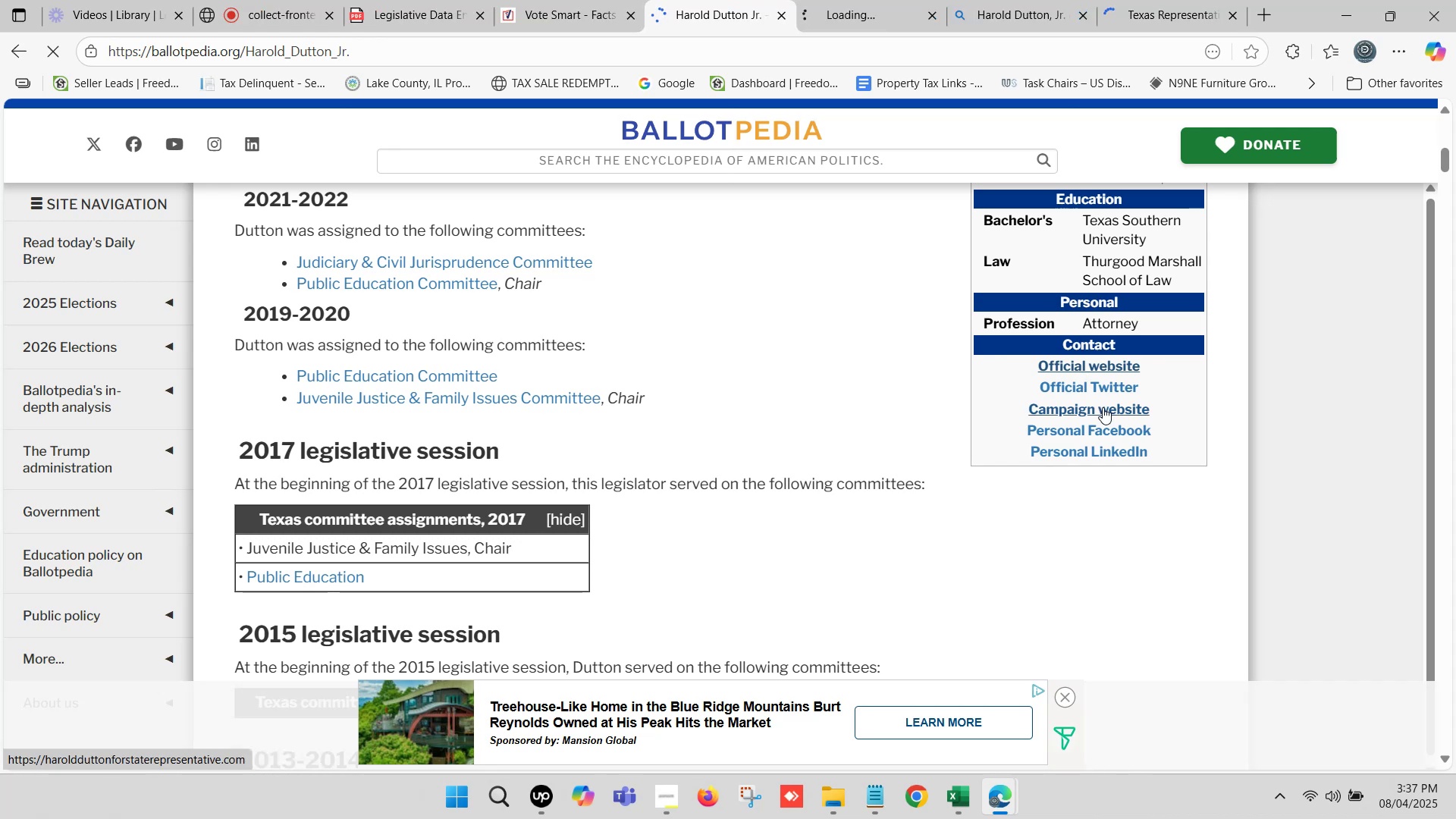 
left_click([1103, 407])
 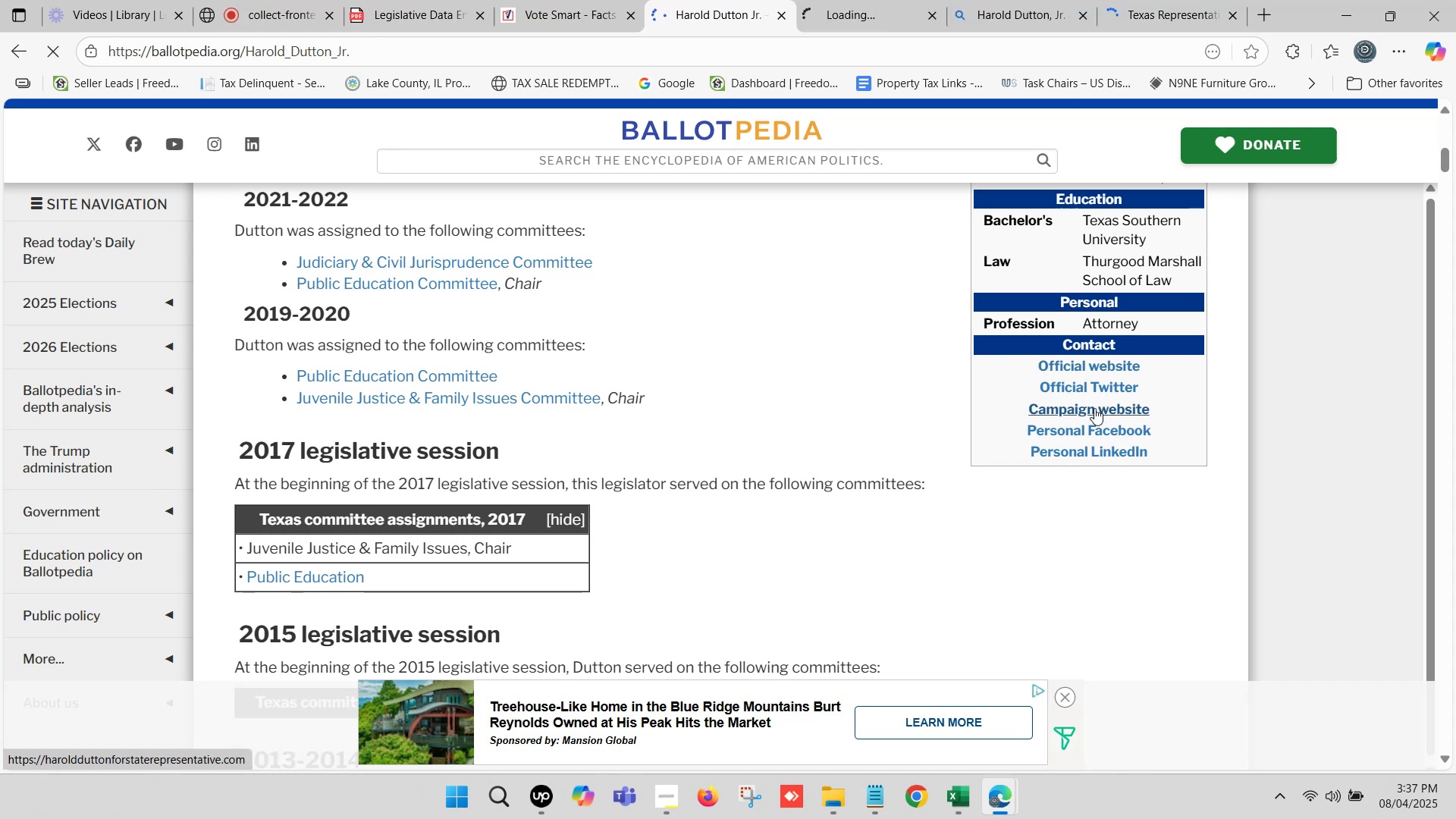 
key(Control+ControlLeft)
 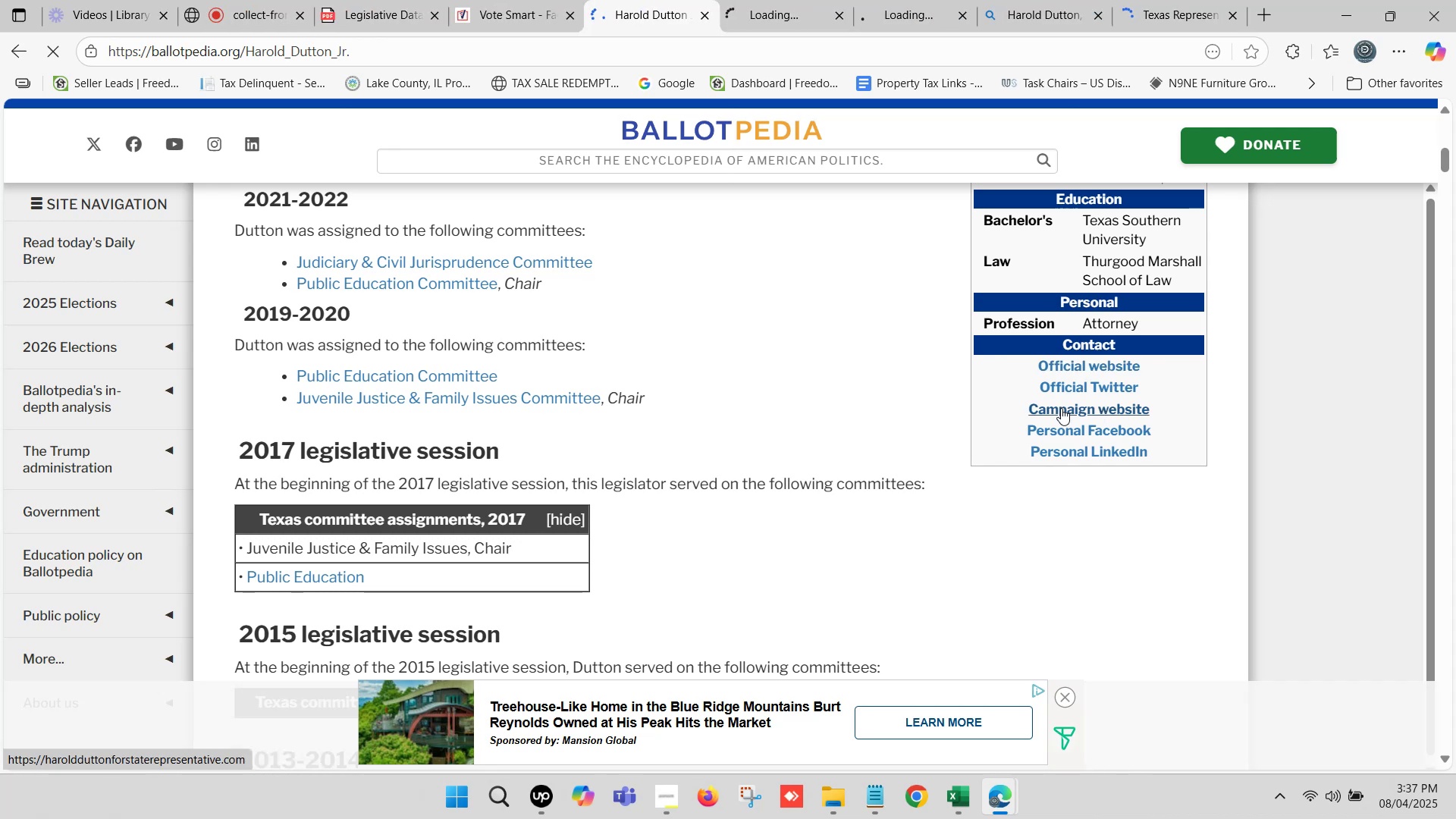 
key(Control+ControlLeft)
 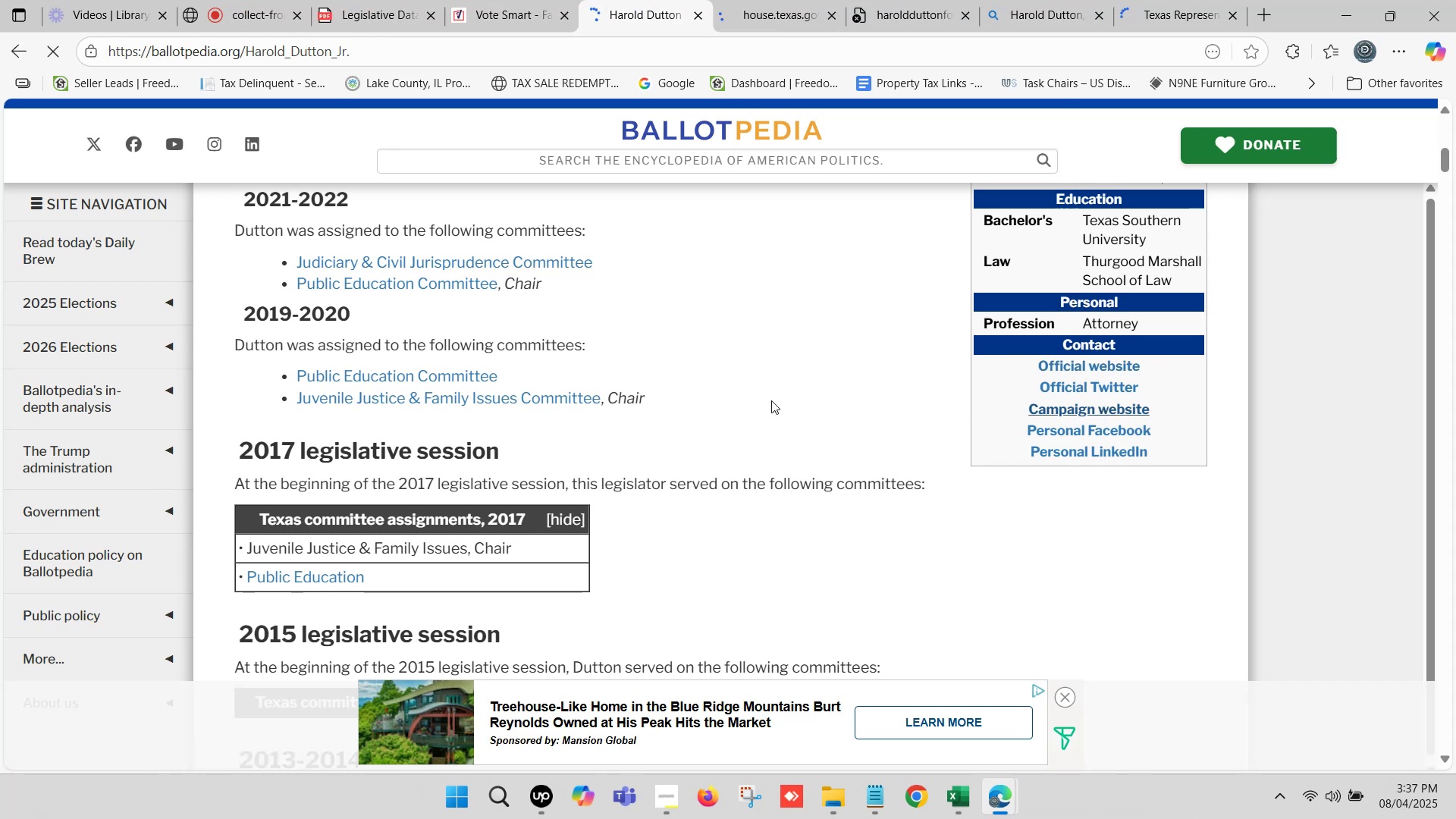 
wait(9.36)
 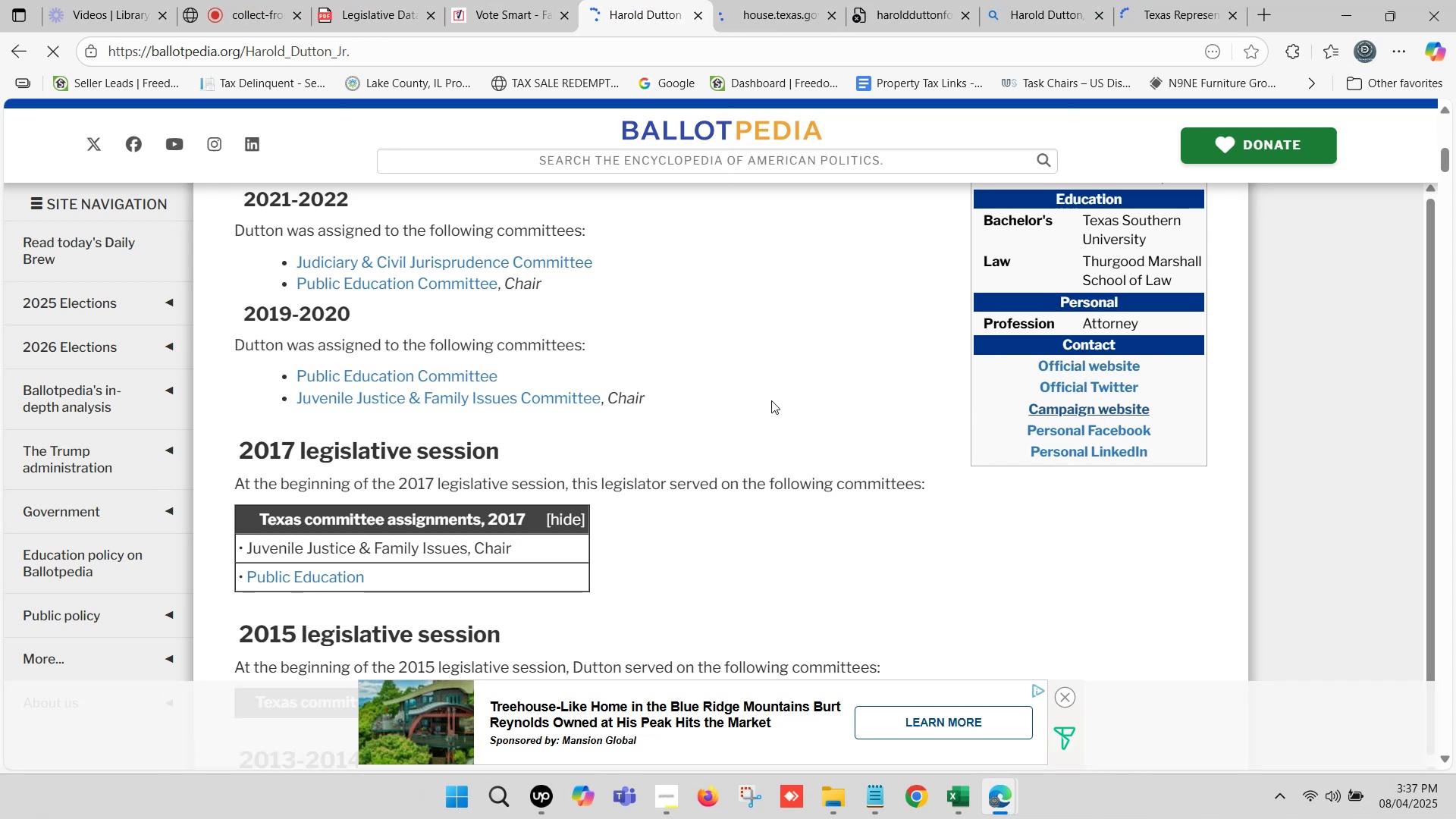 
scroll: coordinate [770, 402], scroll_direction: up, amount: 3.0
 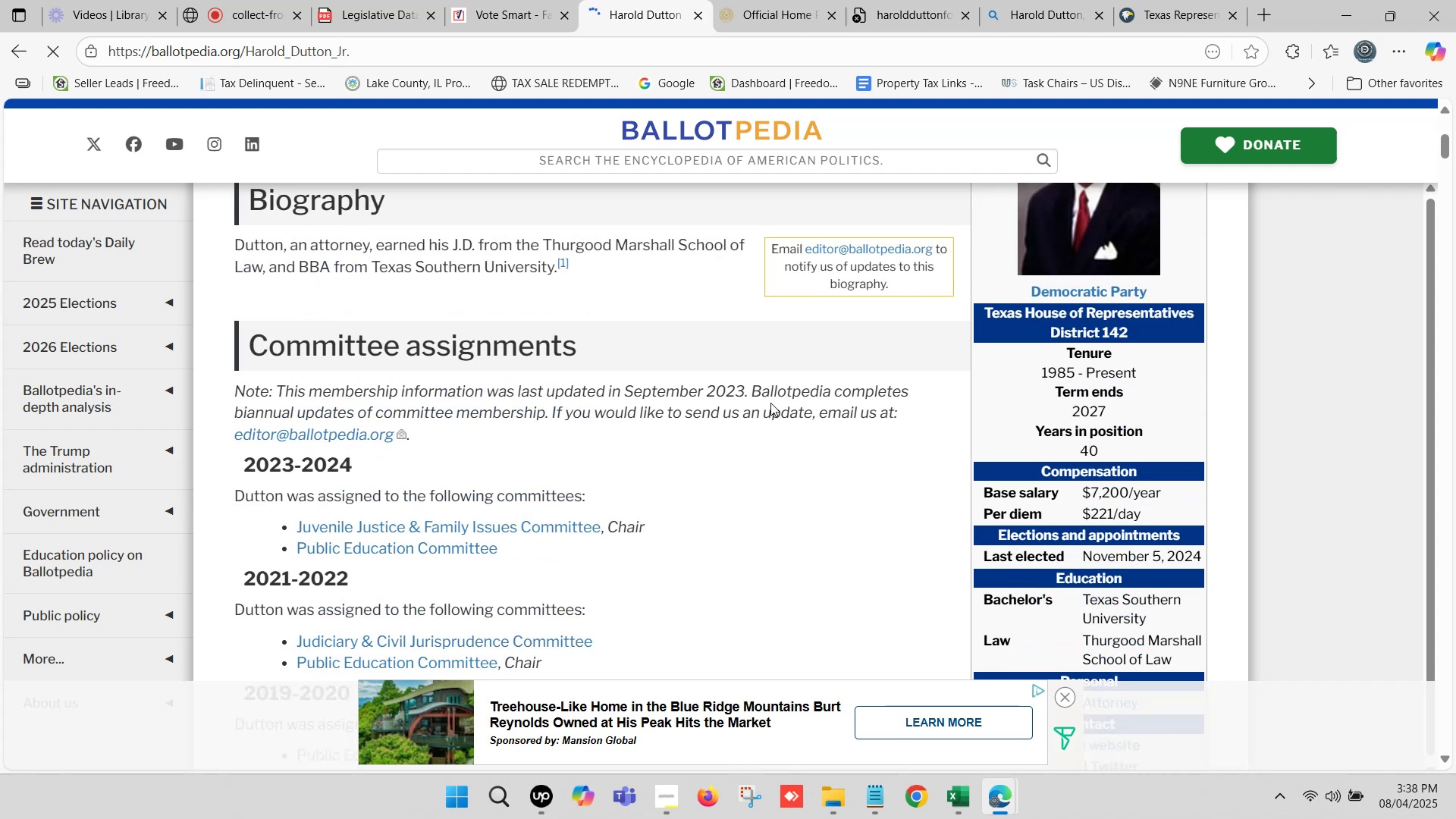 
wait(5.93)
 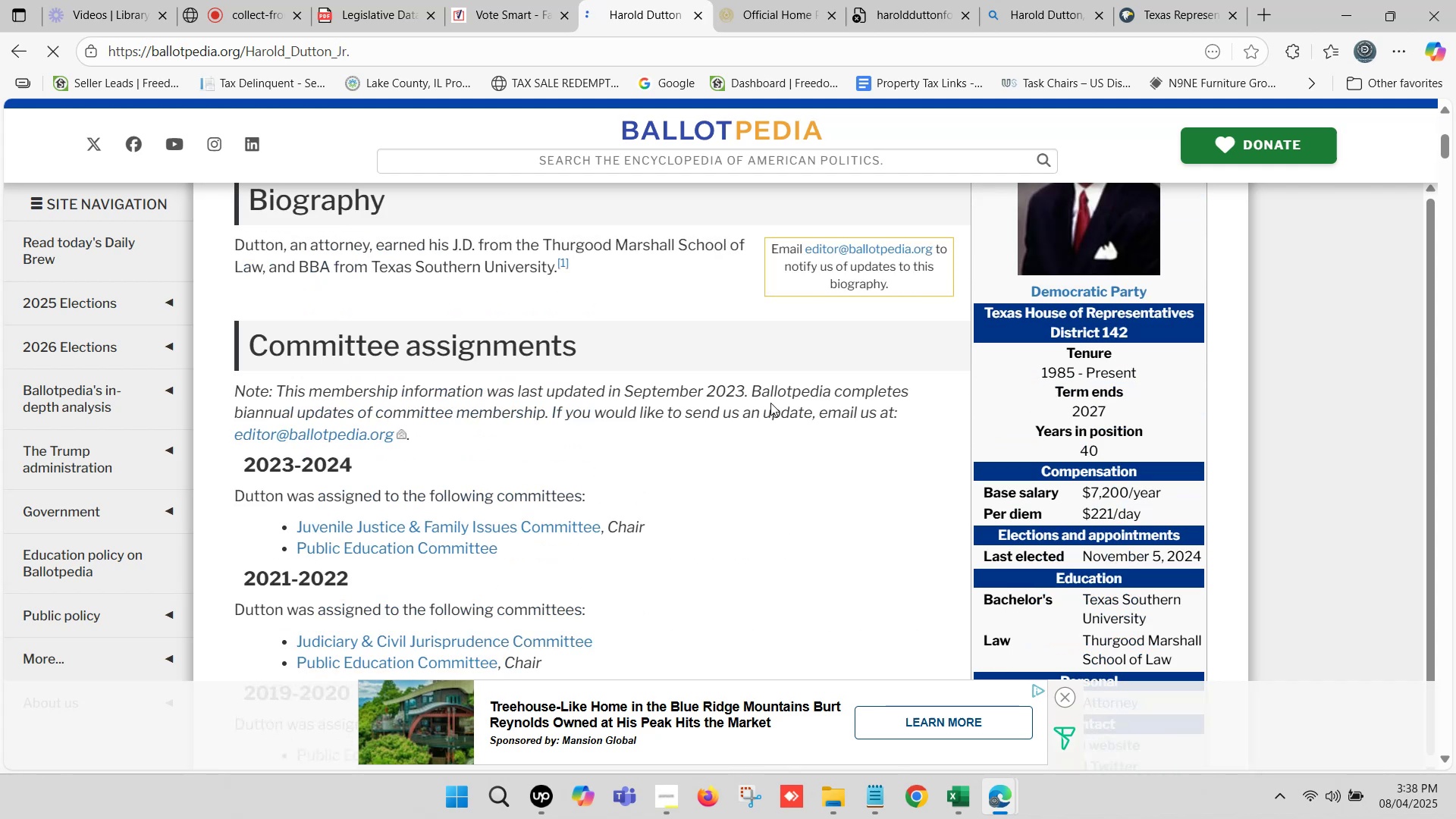 
scroll: coordinate [830, 421], scroll_direction: up, amount: 5.0
 